 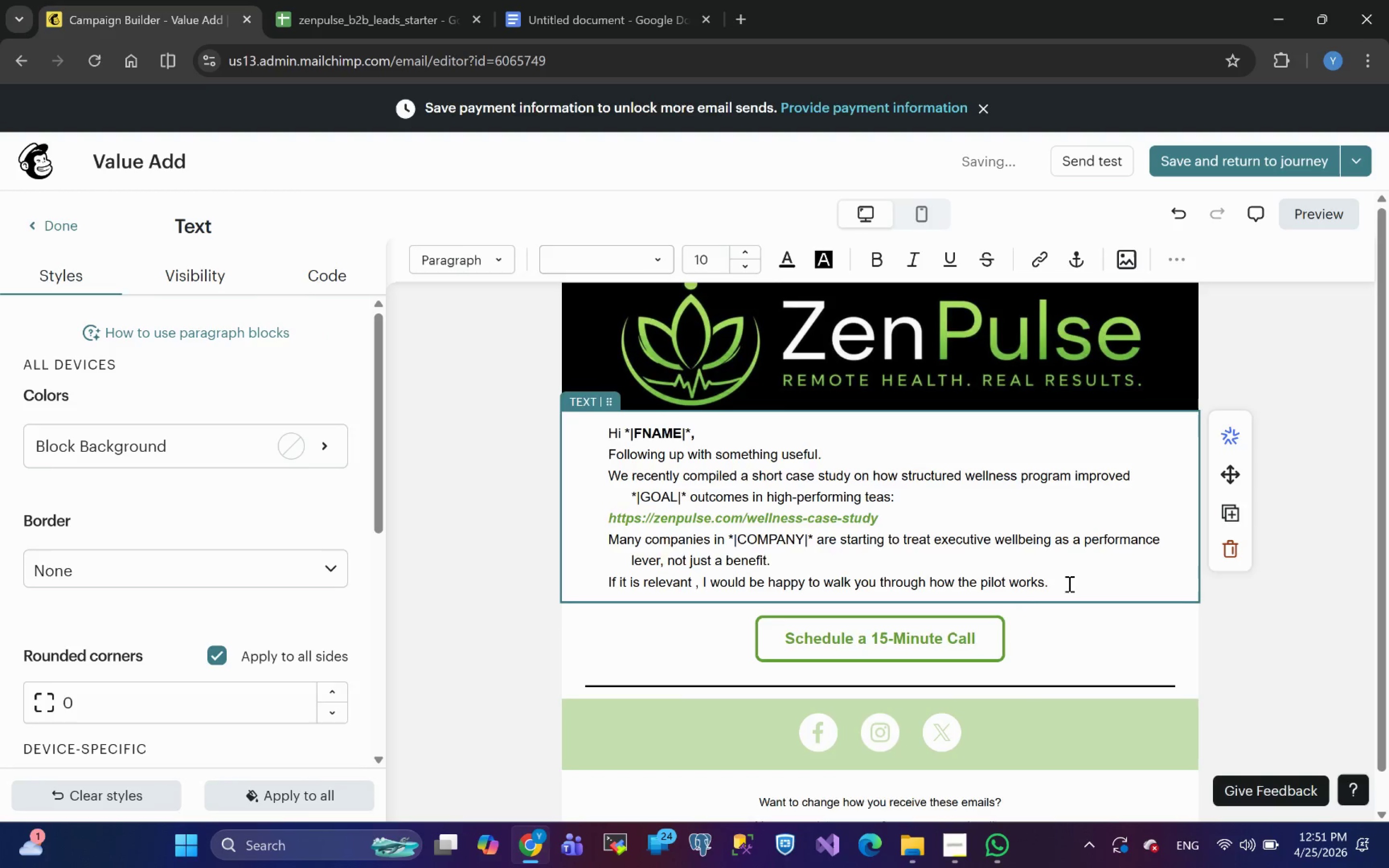 
left_click([1070, 582])
 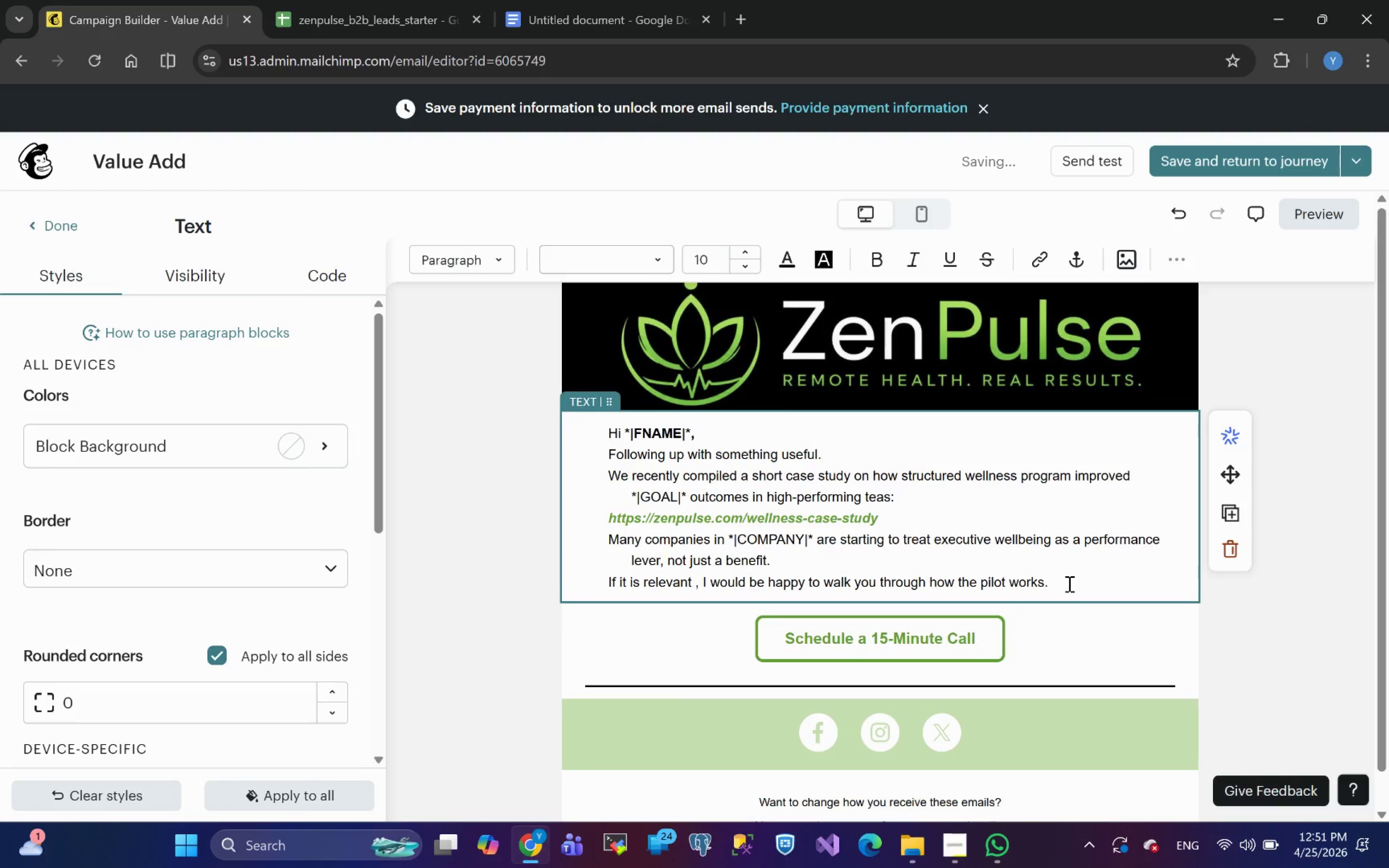 
left_click_drag(start_coordinate=[1070, 582], to_coordinate=[899, 526])
 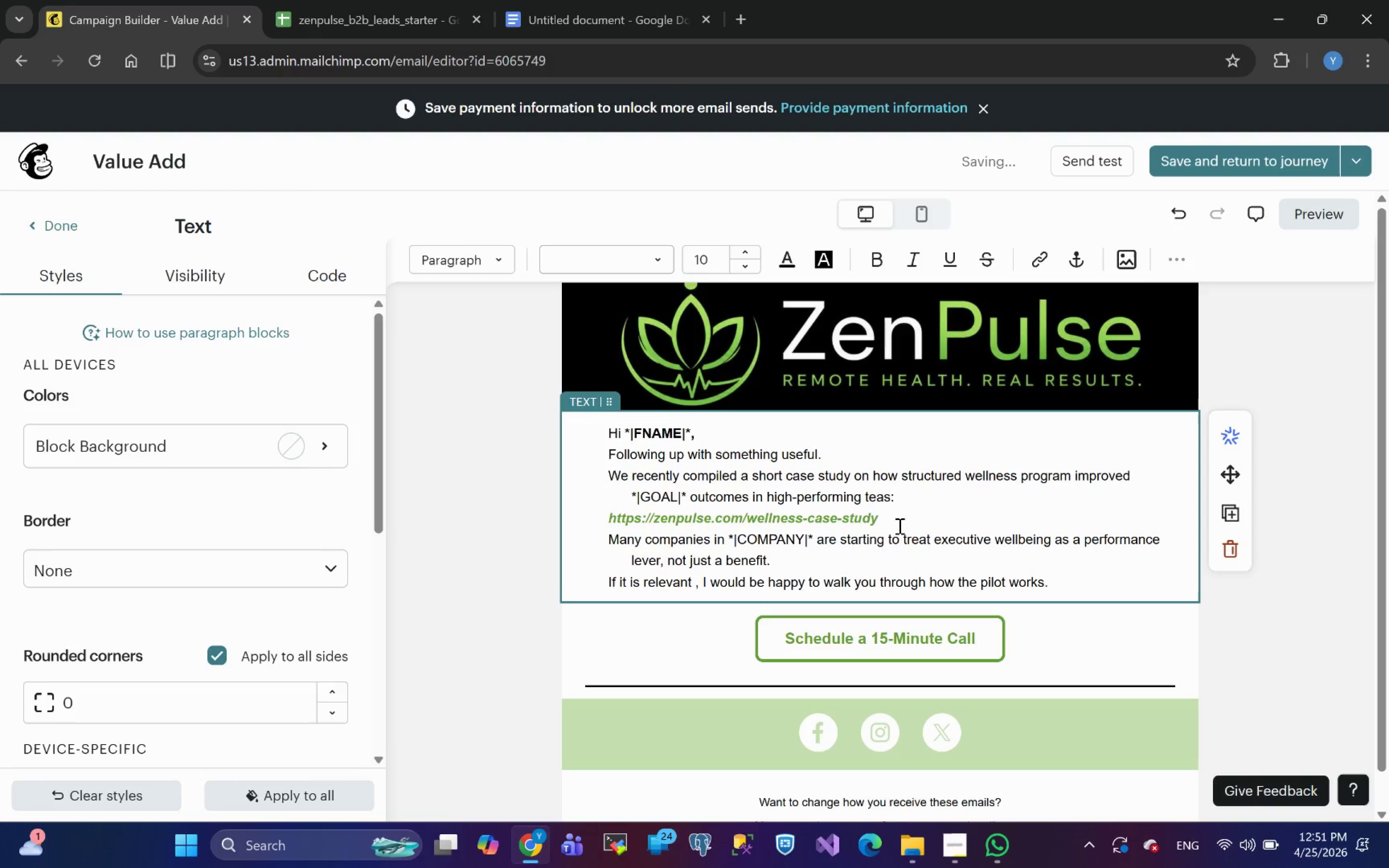 
triple_click([899, 526])
 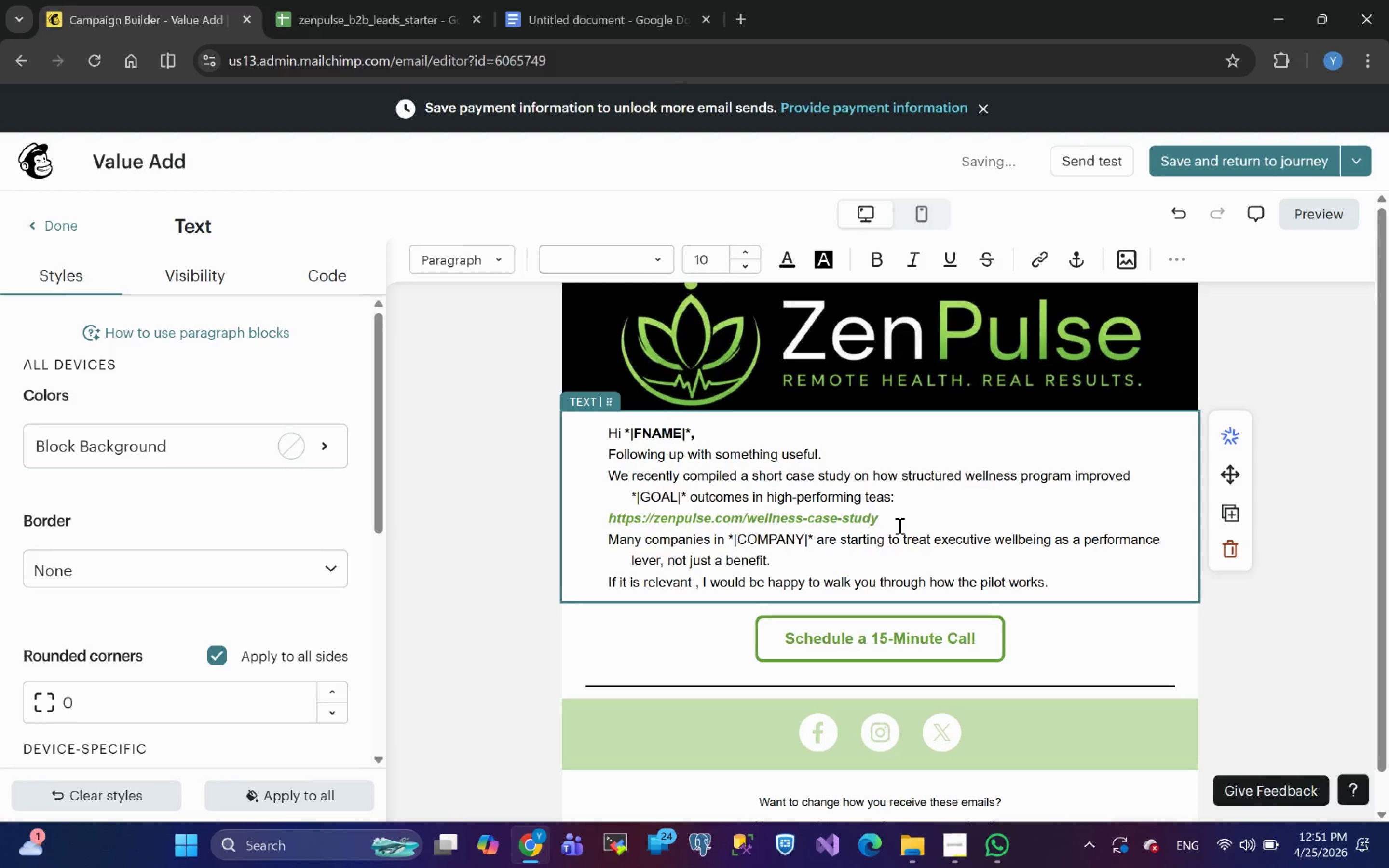 
triple_click([899, 526])
 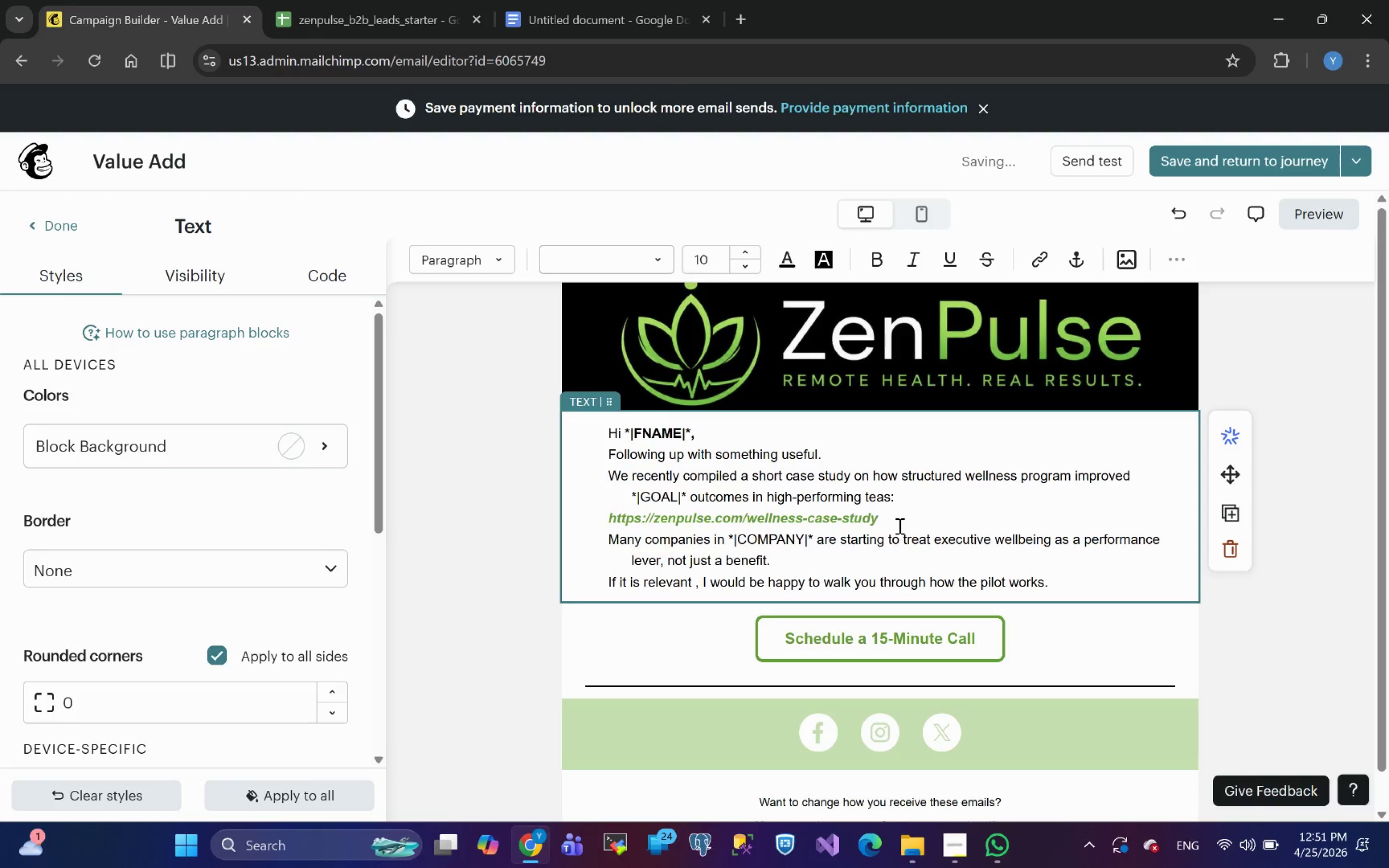 
triple_click([899, 526])
 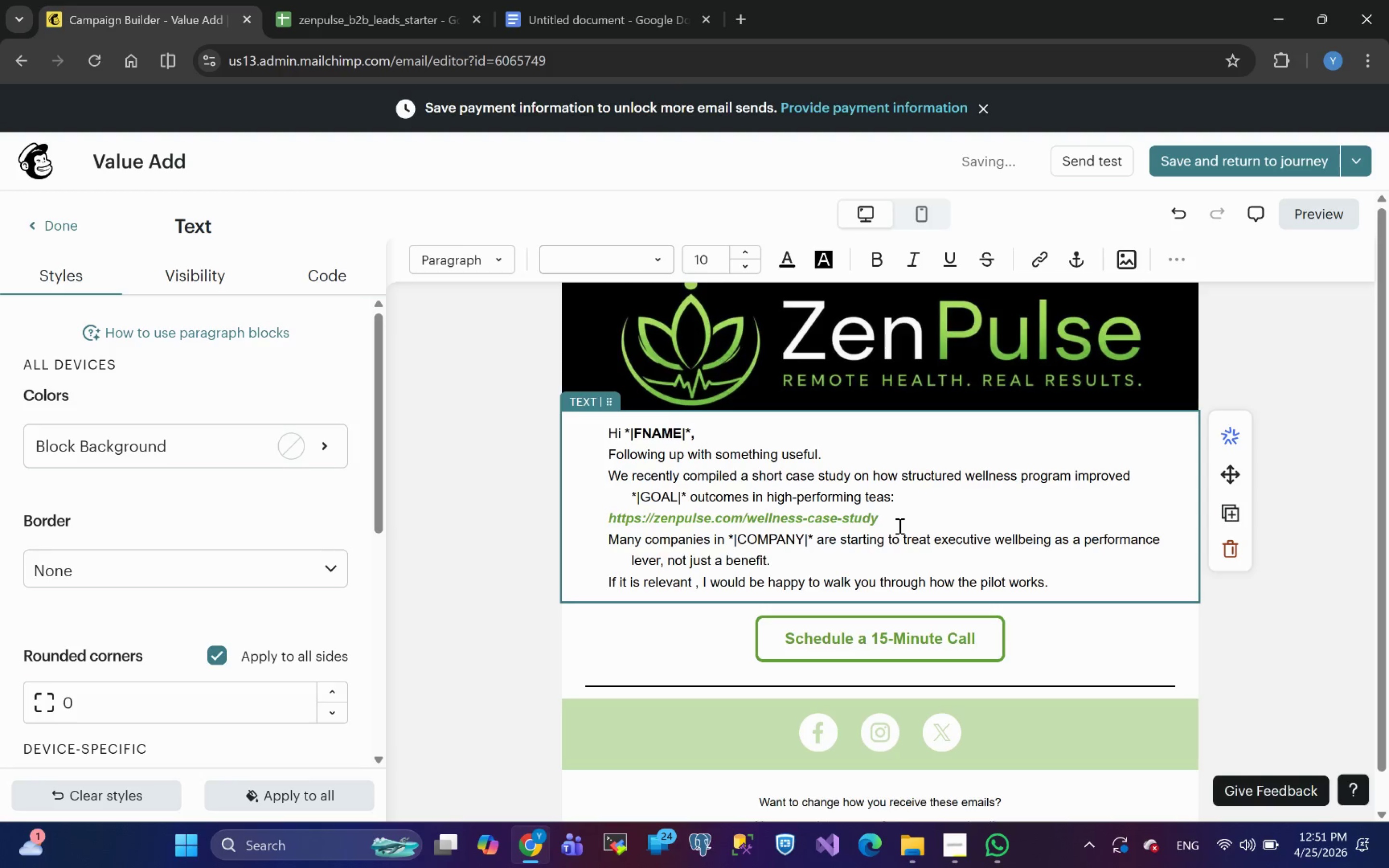 
triple_click([899, 526])
 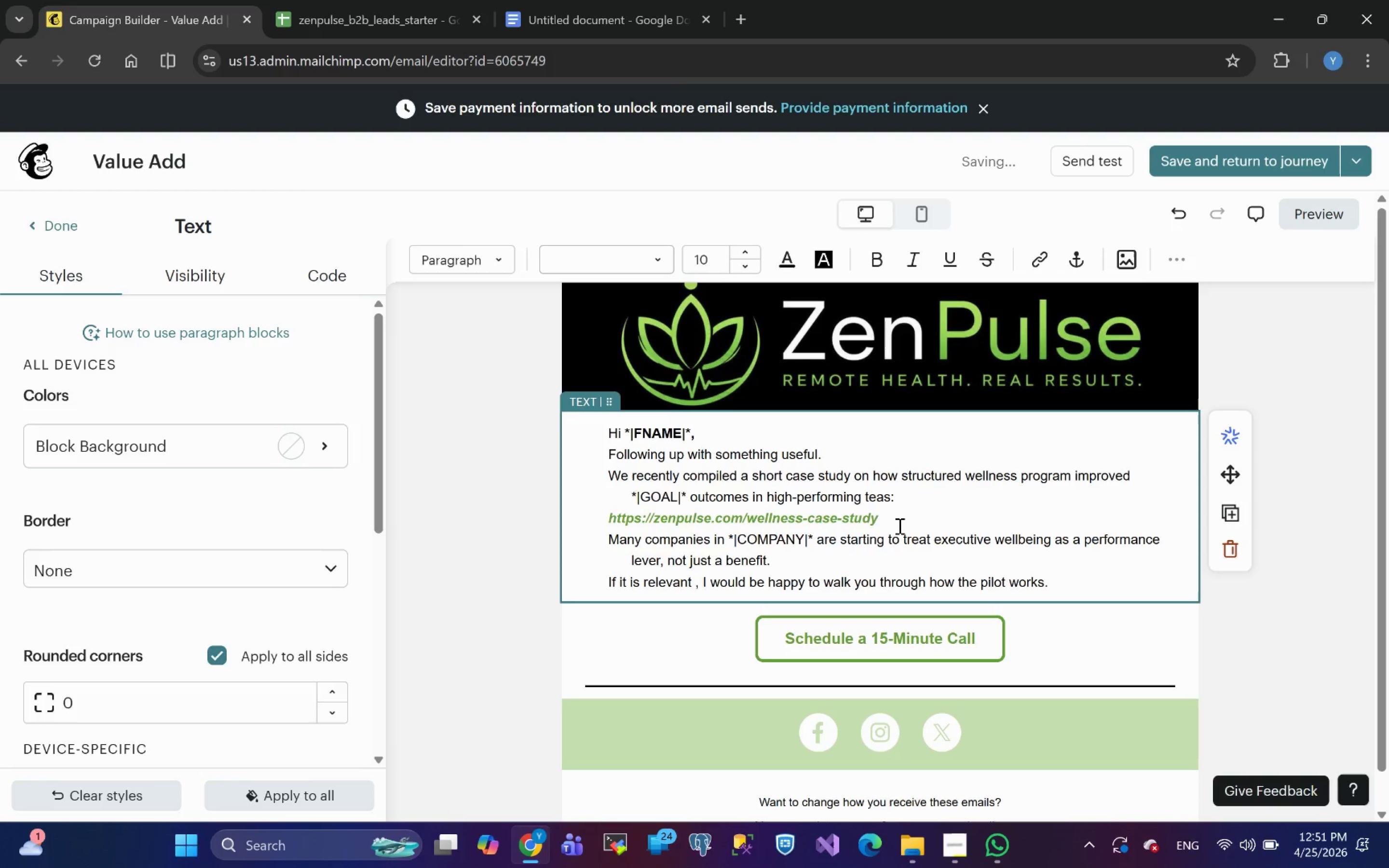 
triple_click([899, 526])
 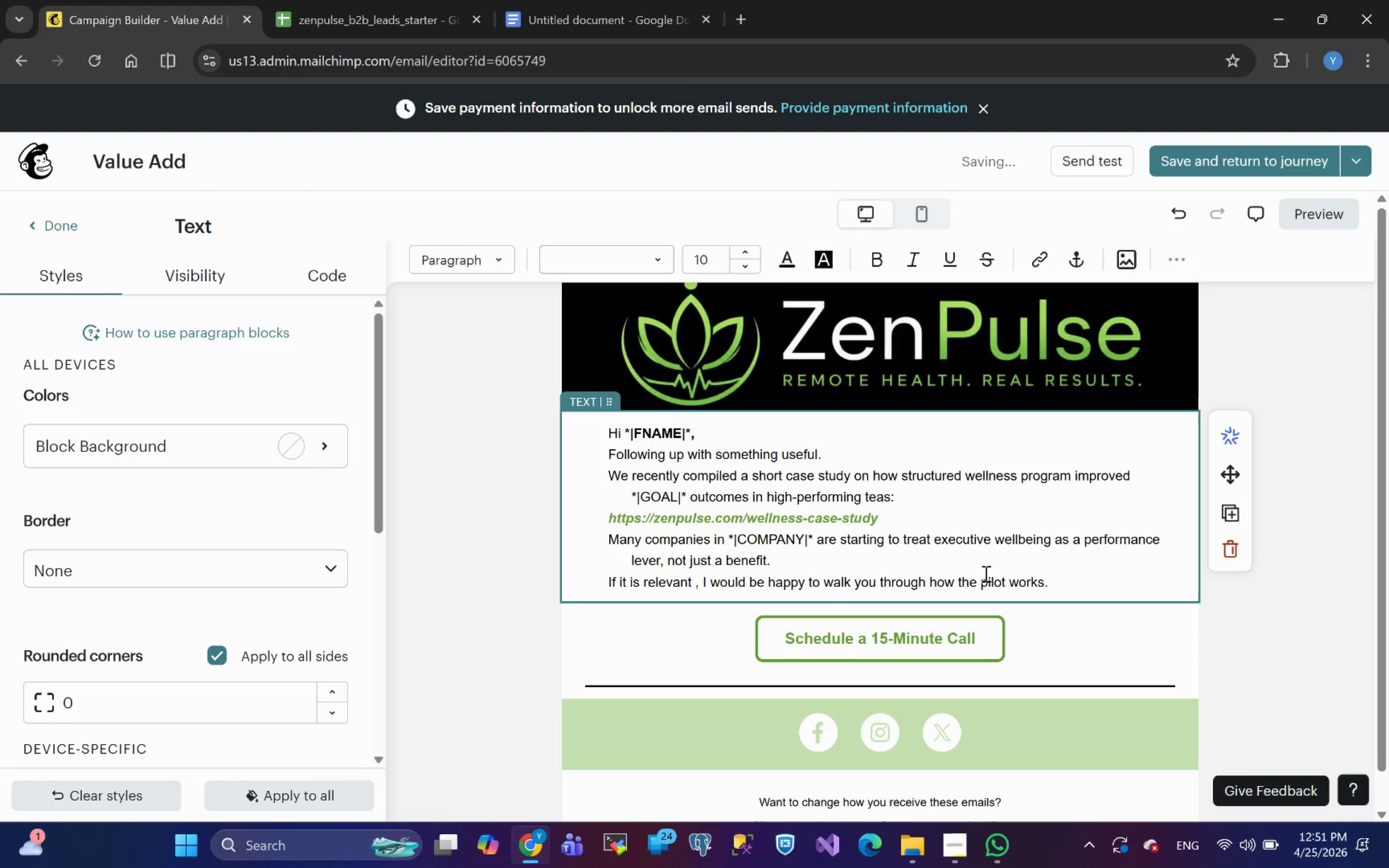 
left_click([1227, 846])
 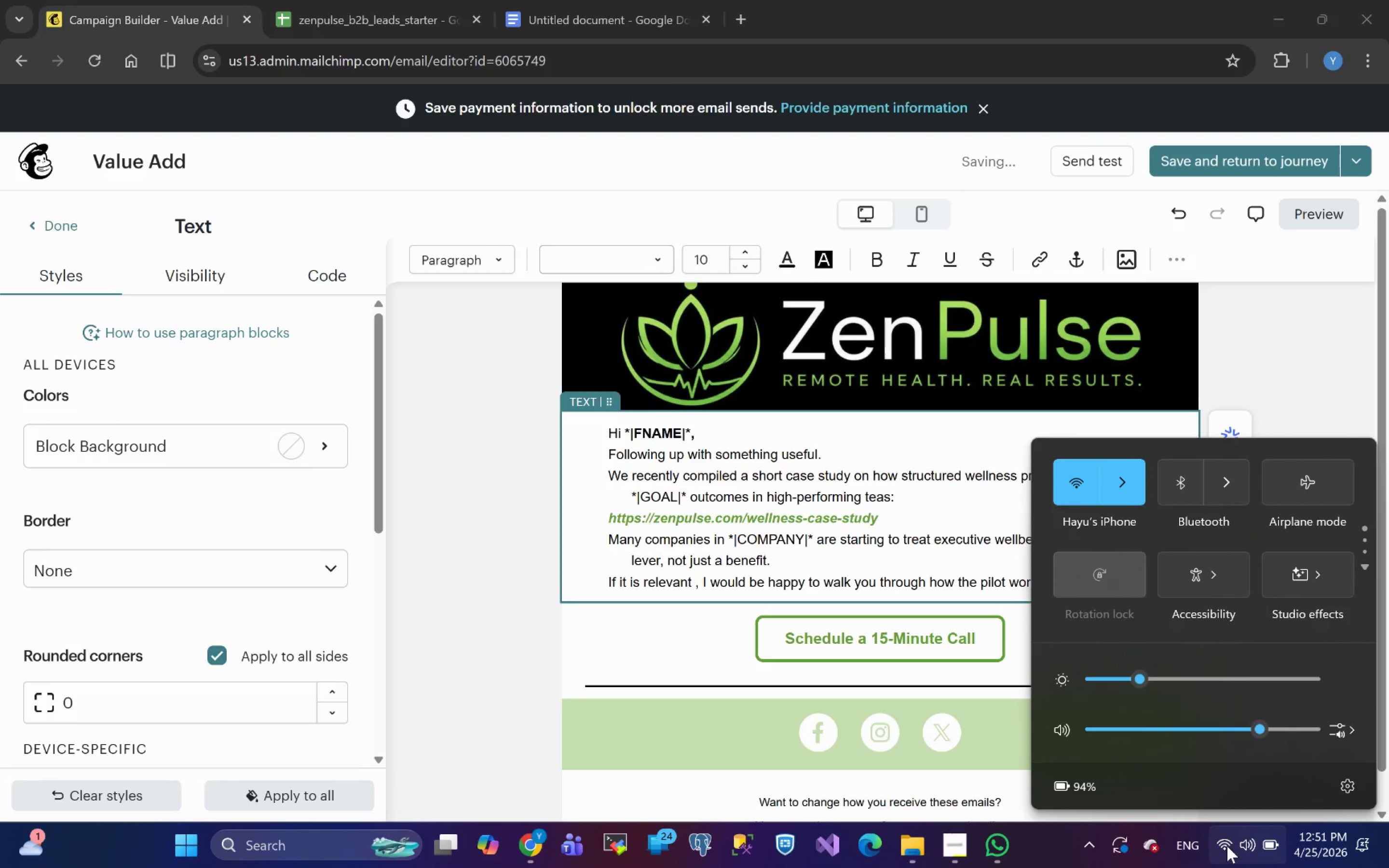 
left_click([1227, 846])
 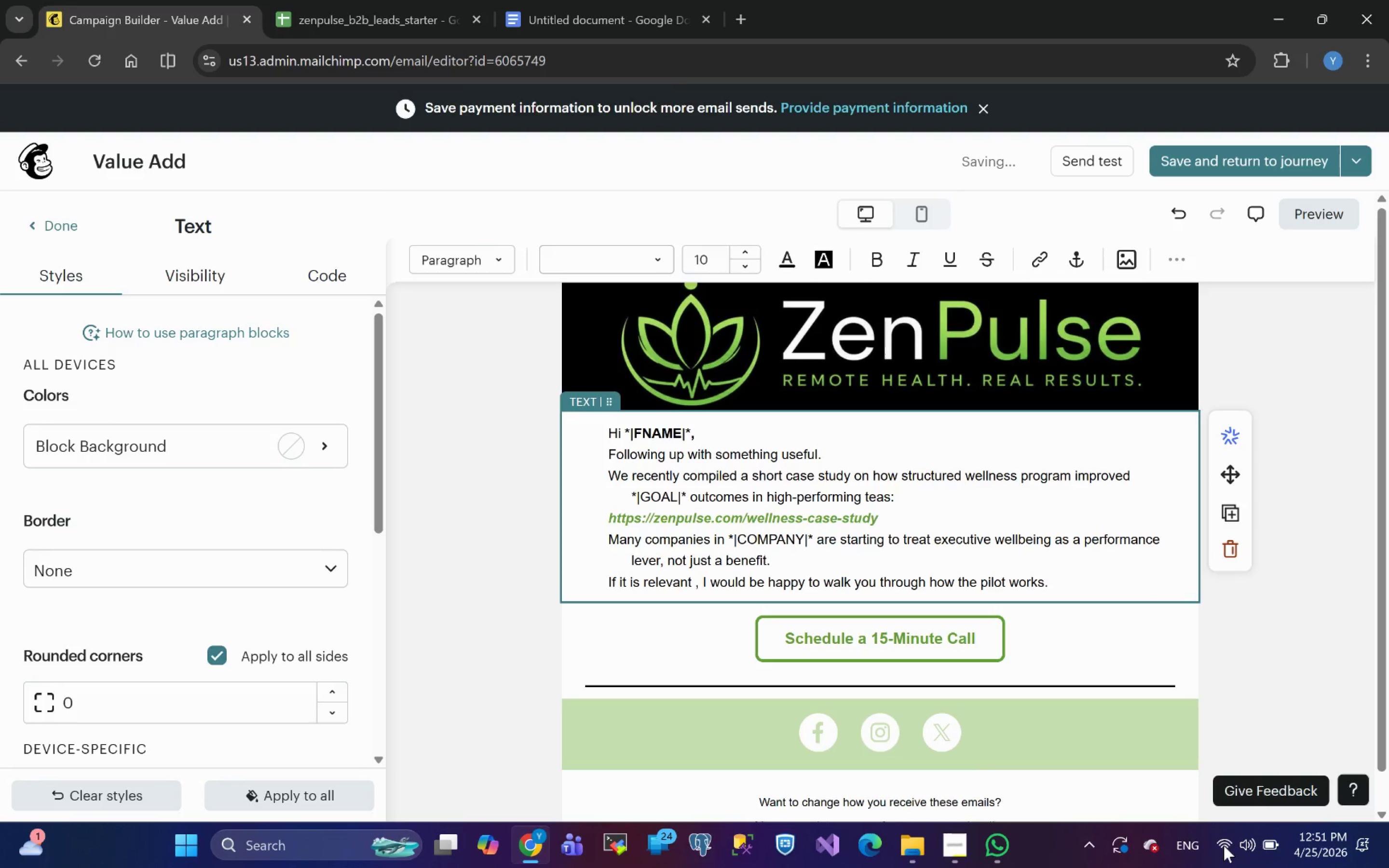 
mouse_move([1216, 812])
 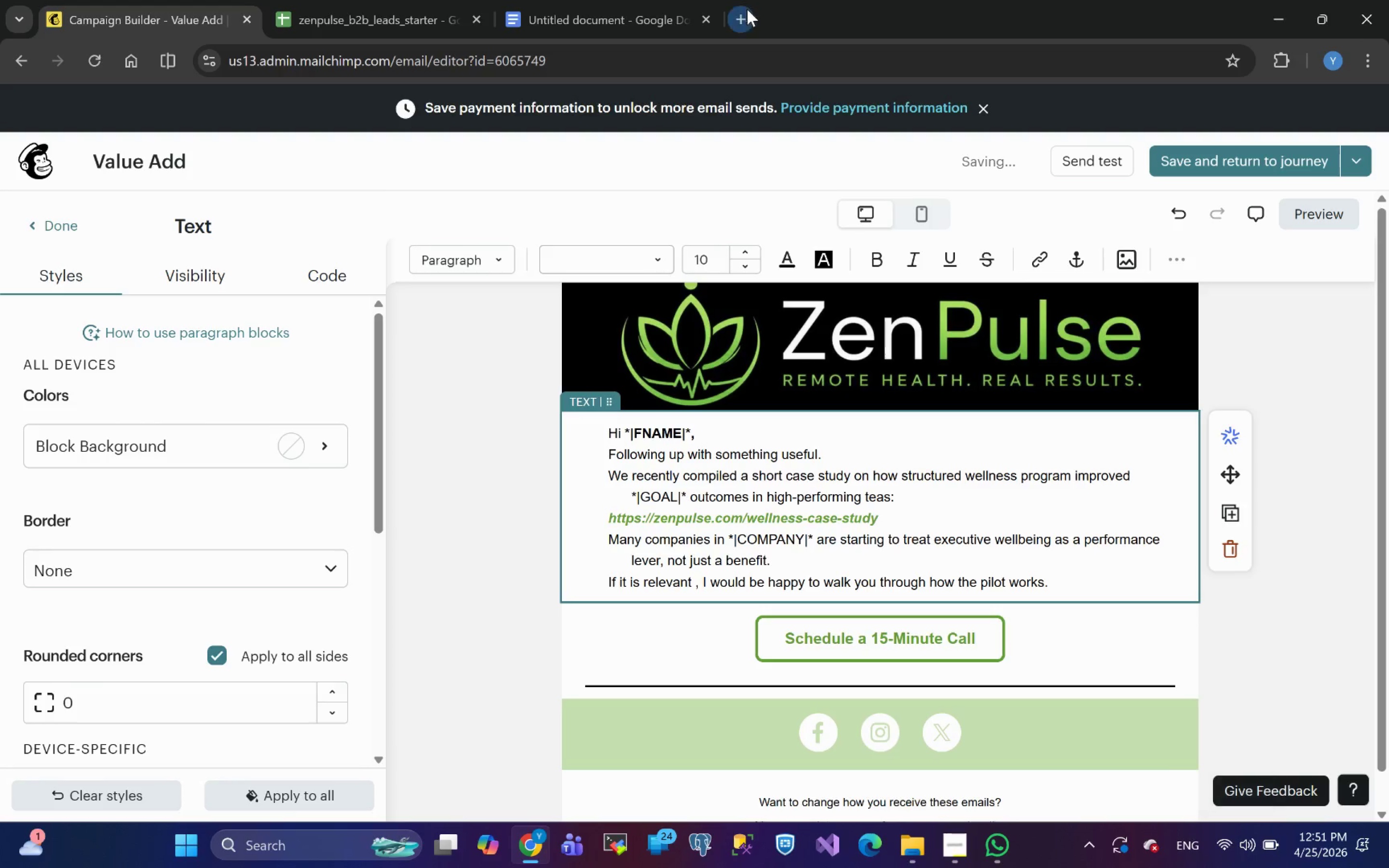 
left_click([748, 14])
 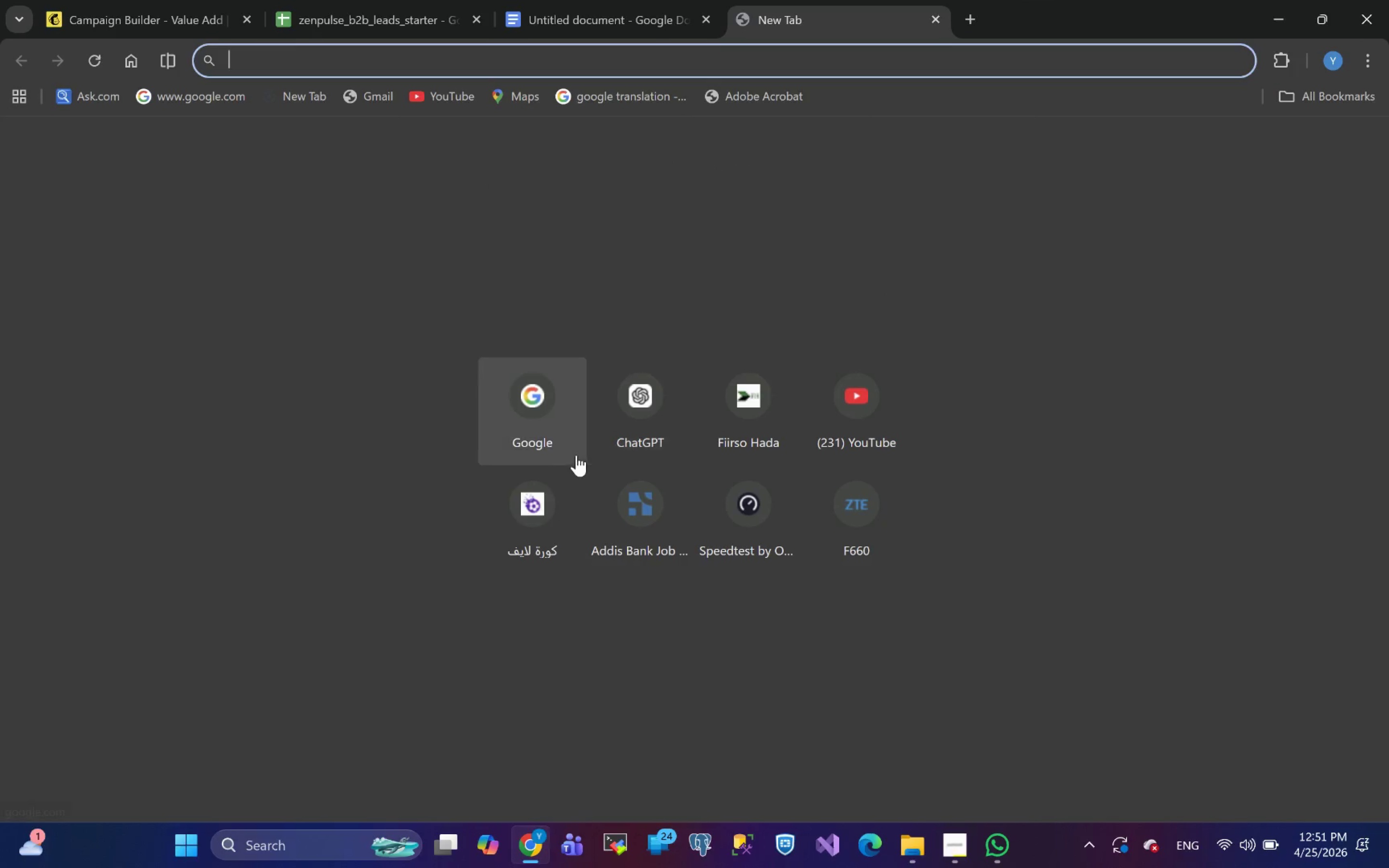 
left_click([538, 416])
 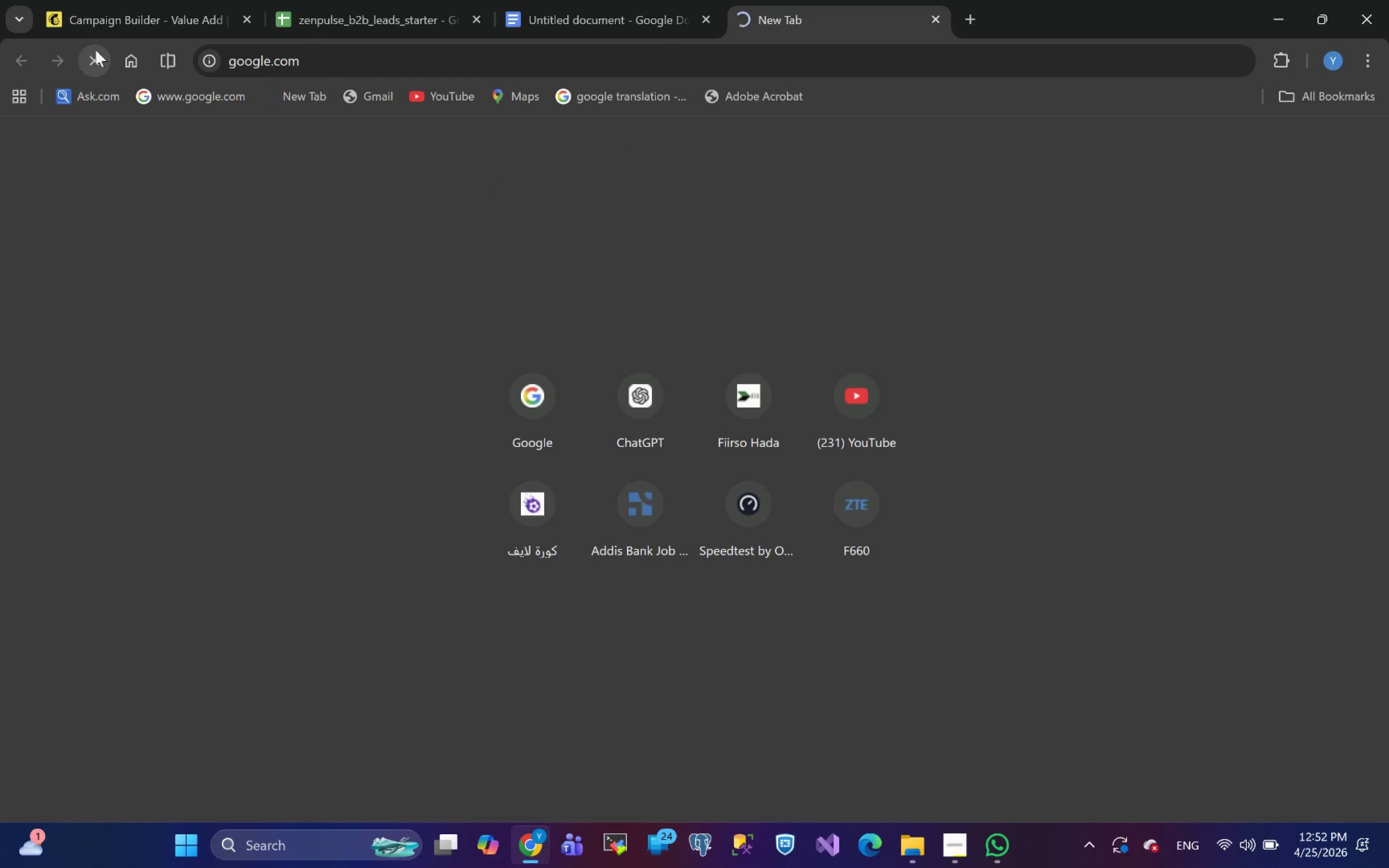 
left_click([102, 23])
 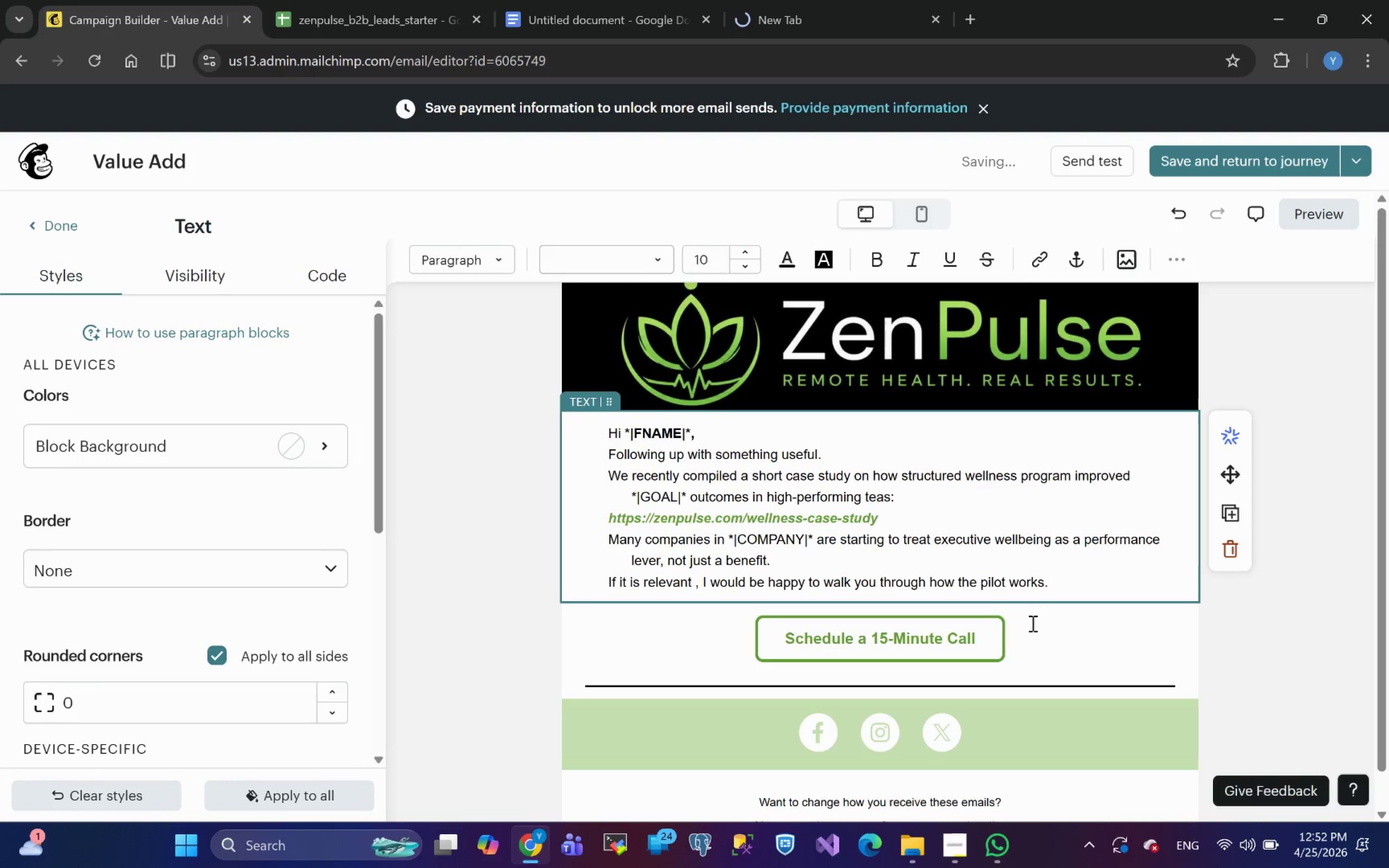 
left_click([960, 570])
 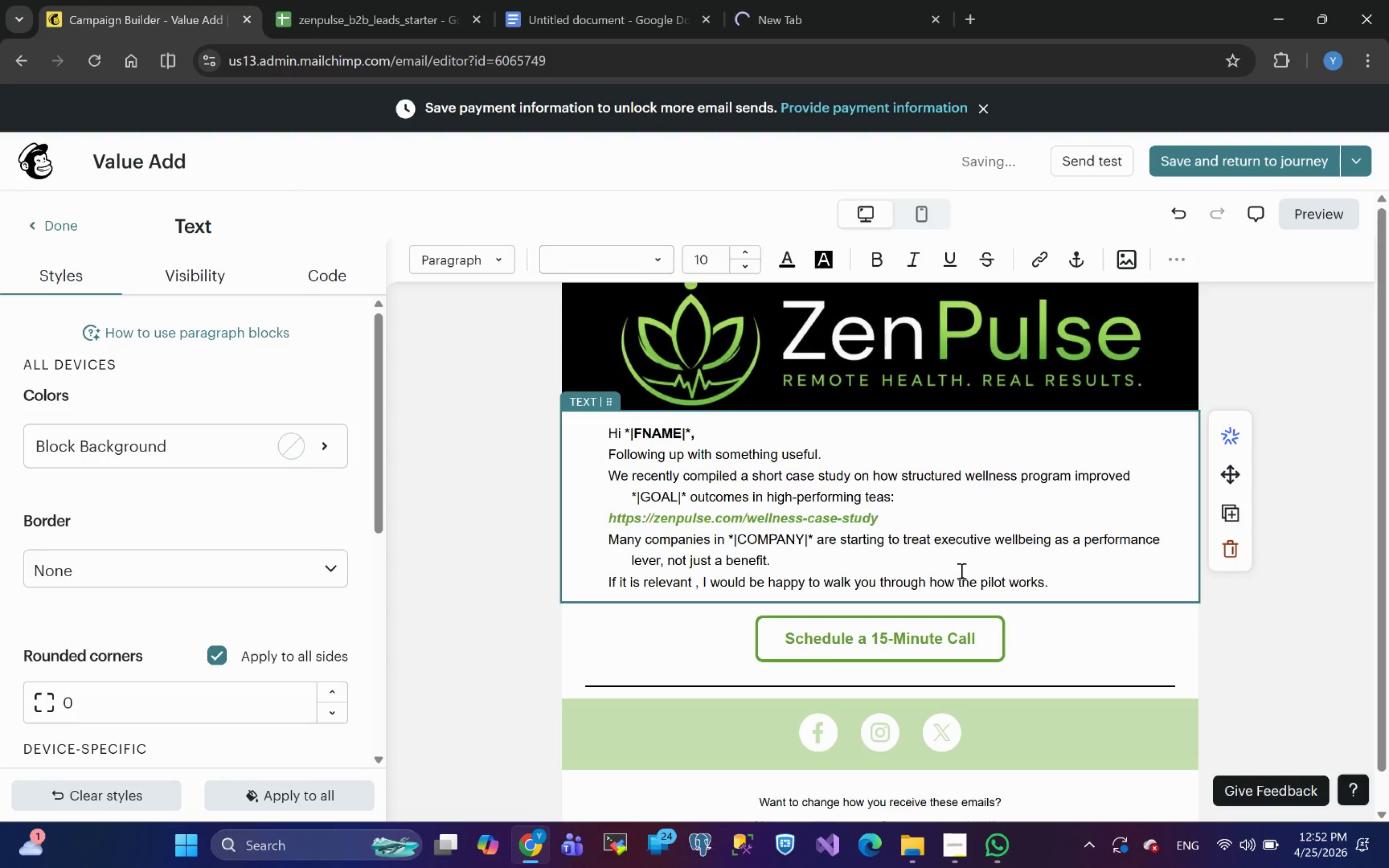 
double_click([960, 570])
 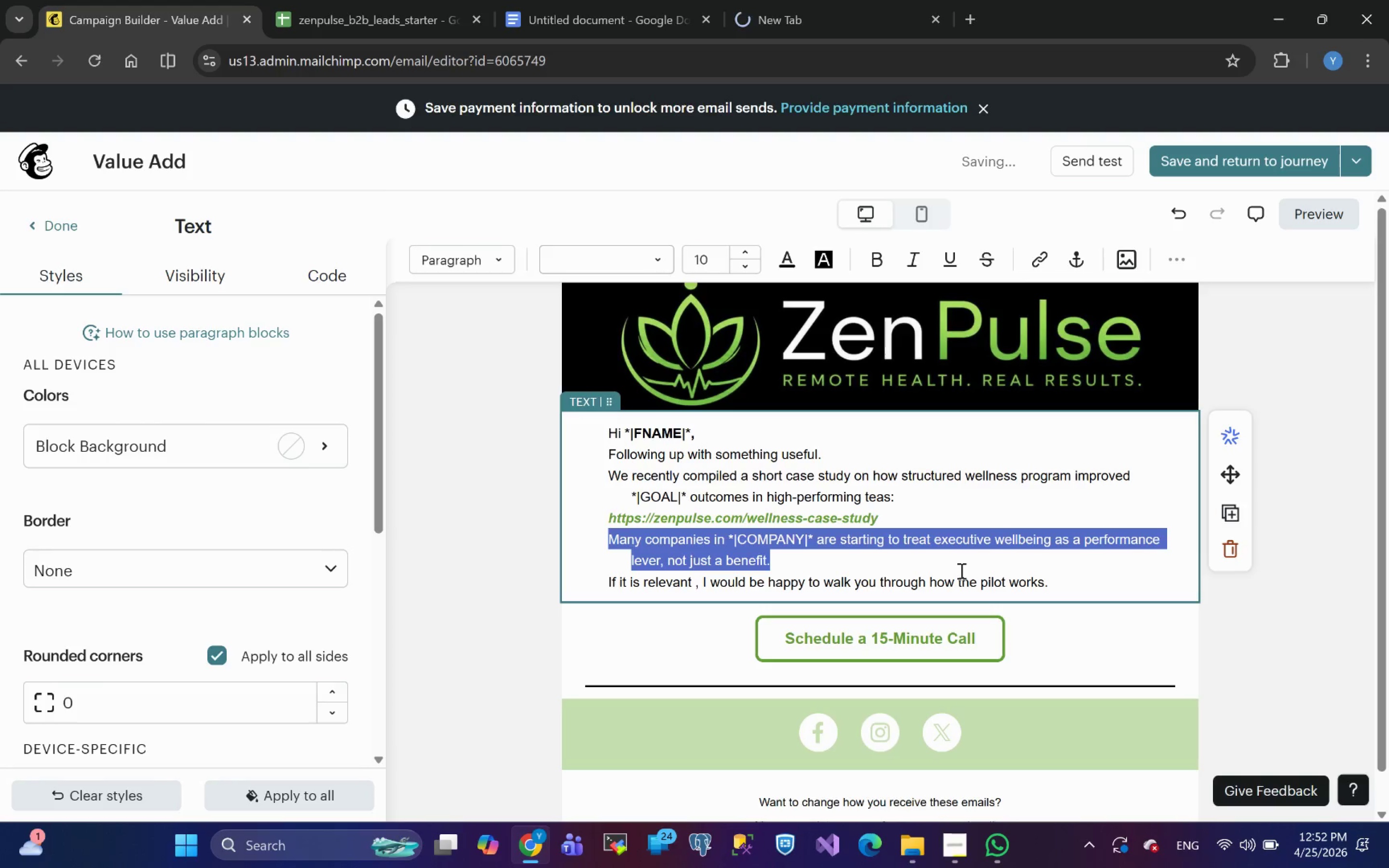 
wait(7.17)
 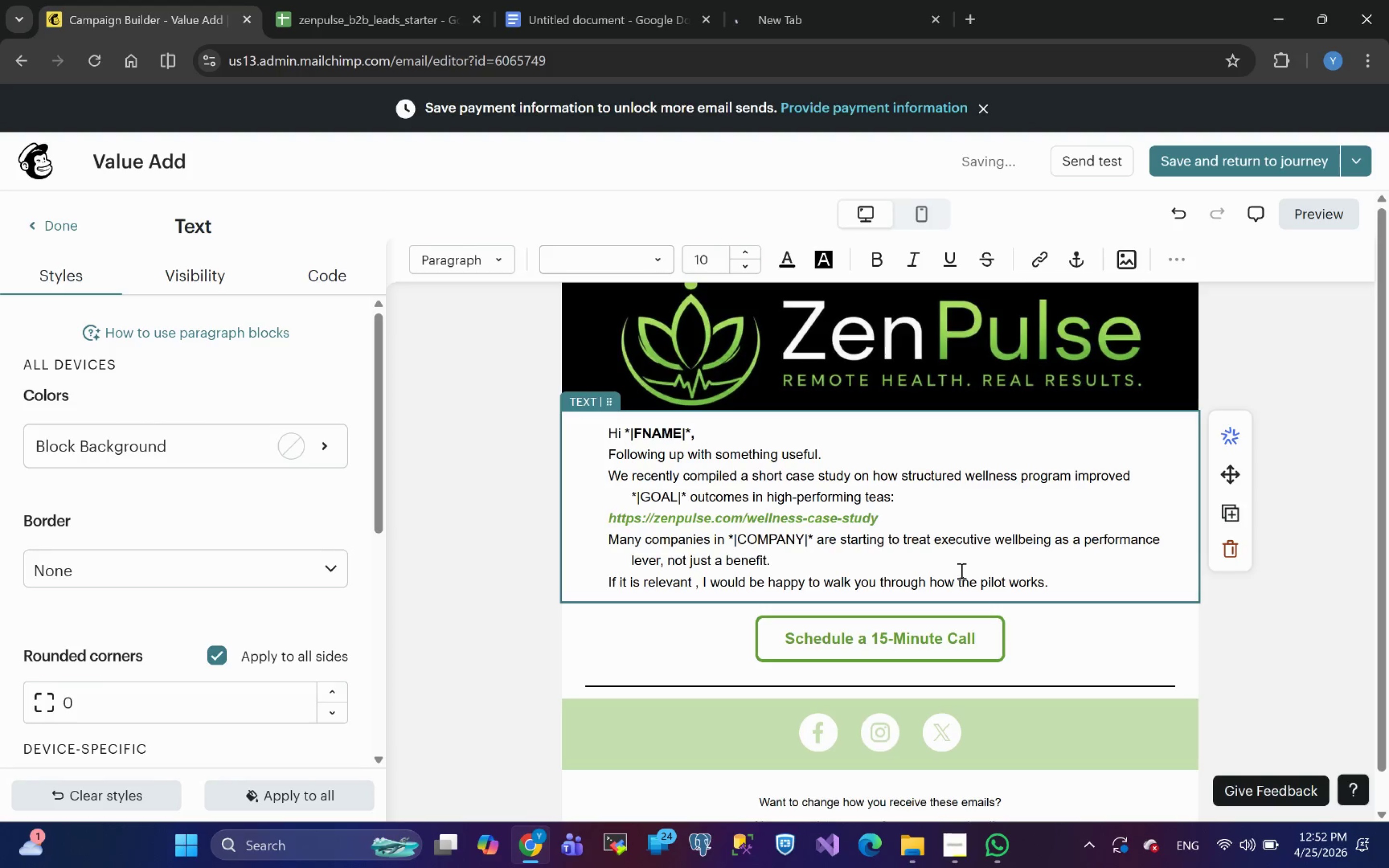 
left_click([823, 572])
 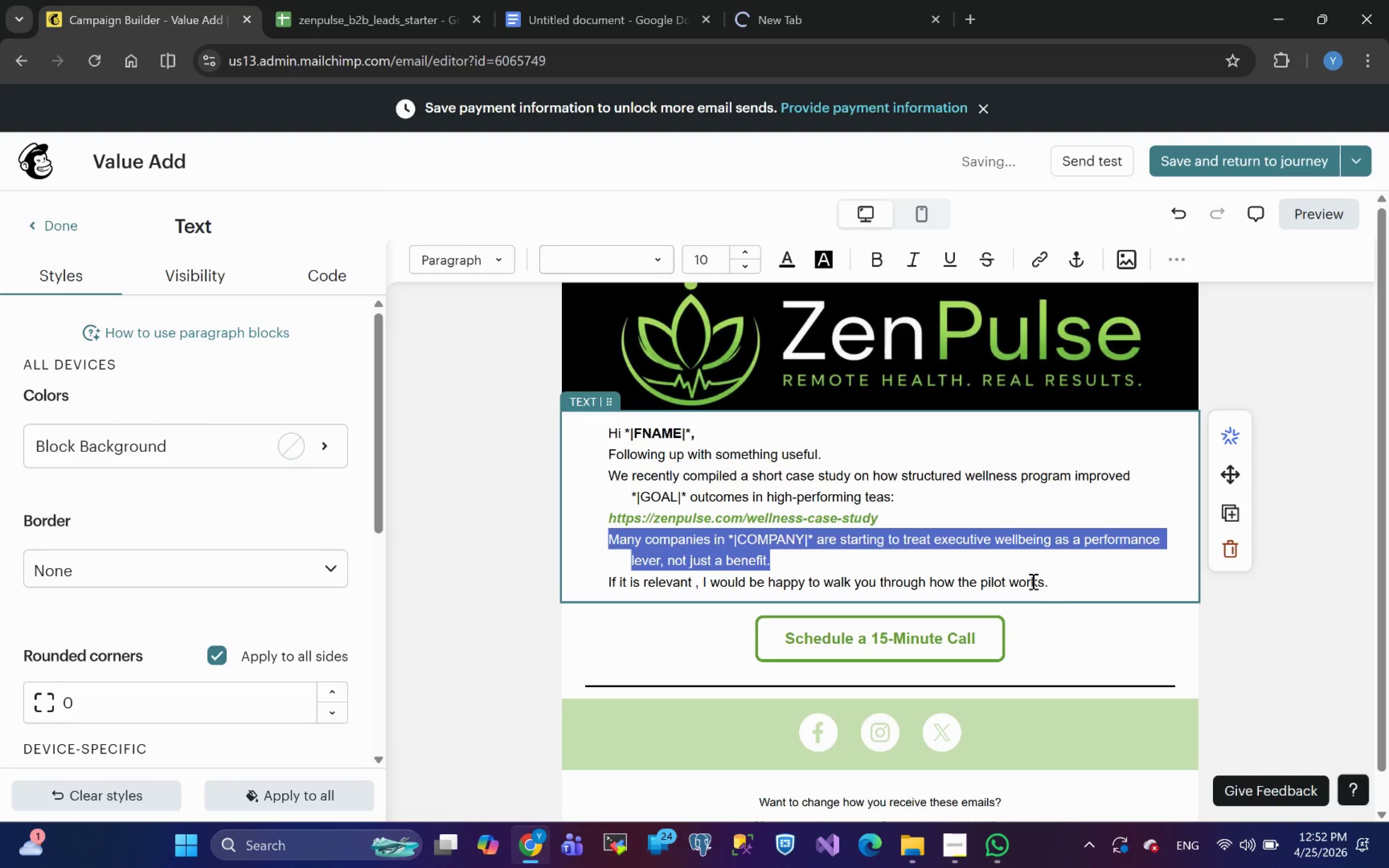 
left_click([1064, 585])
 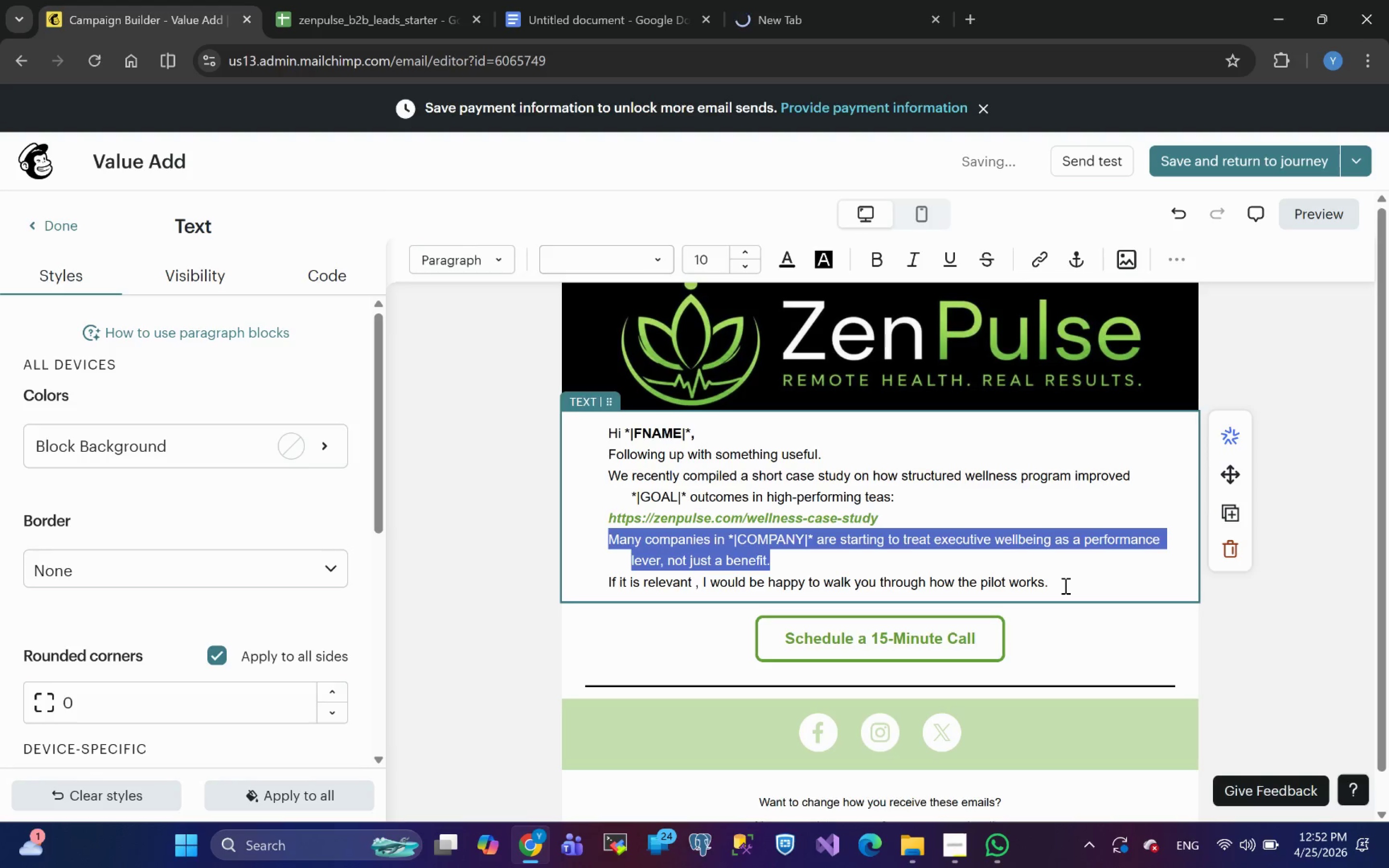 
wait(16.67)
 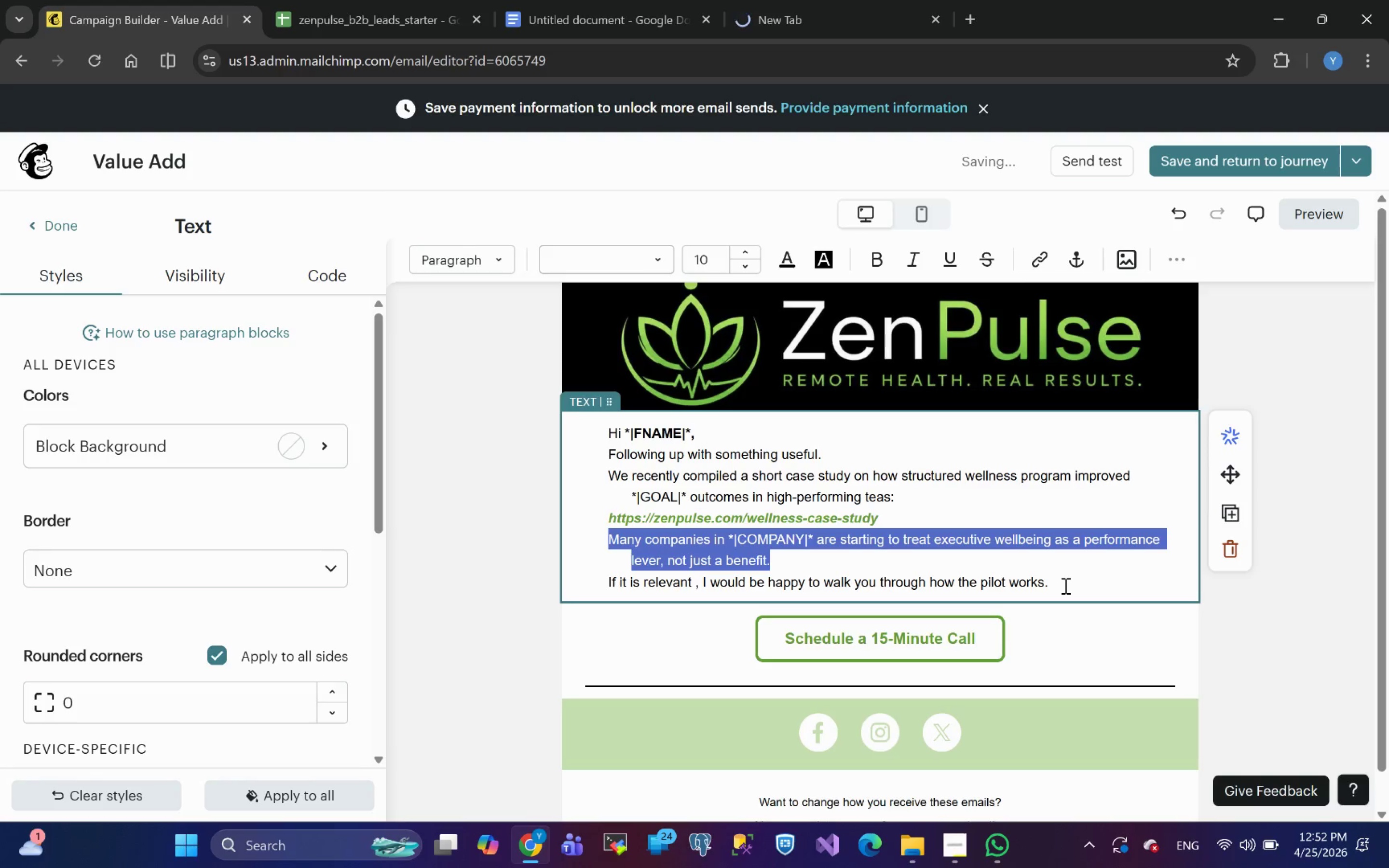 
left_click([758, 283])
 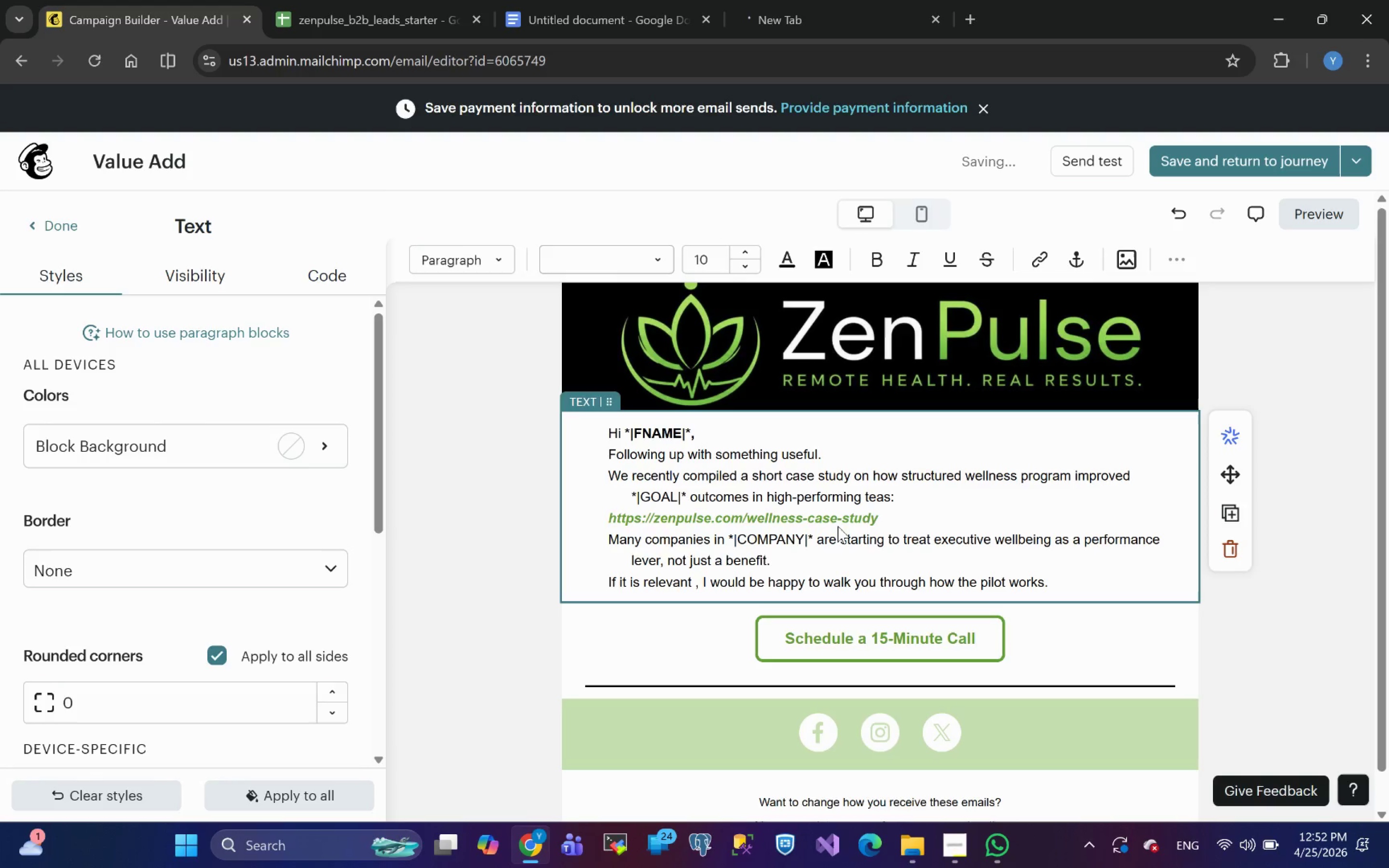 
wait(29.87)
 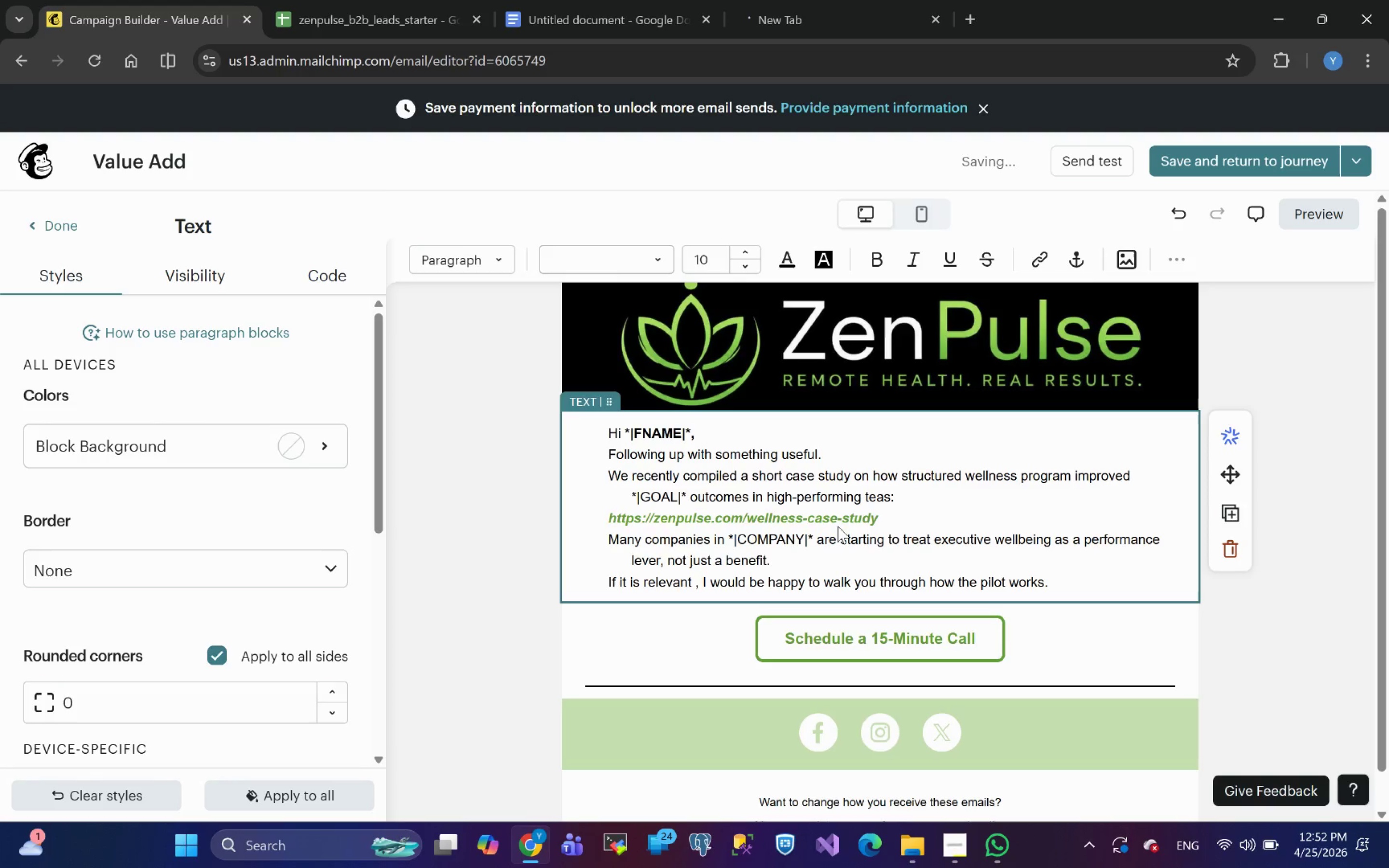 
left_click([797, 561])
 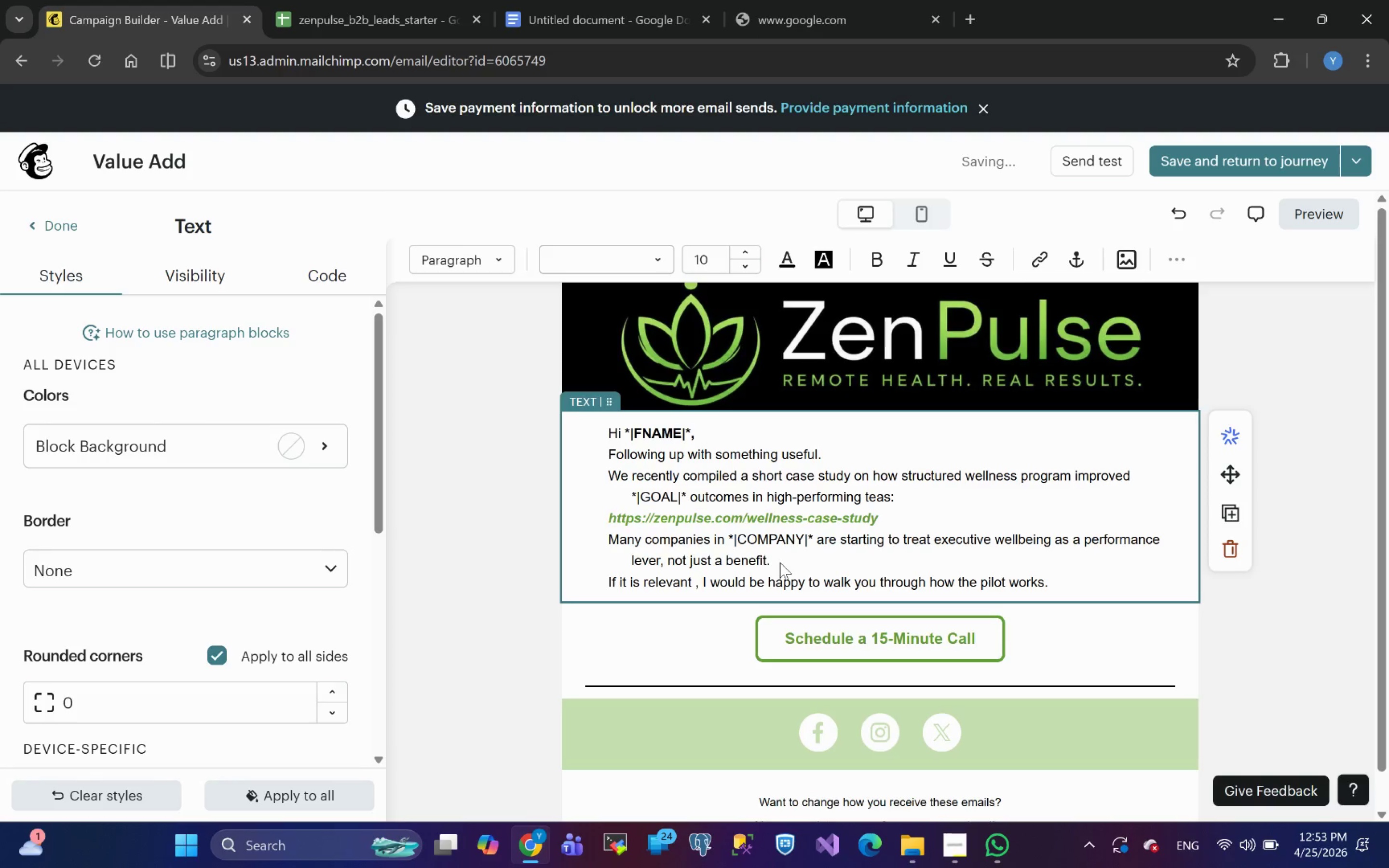 
double_click([780, 562])
 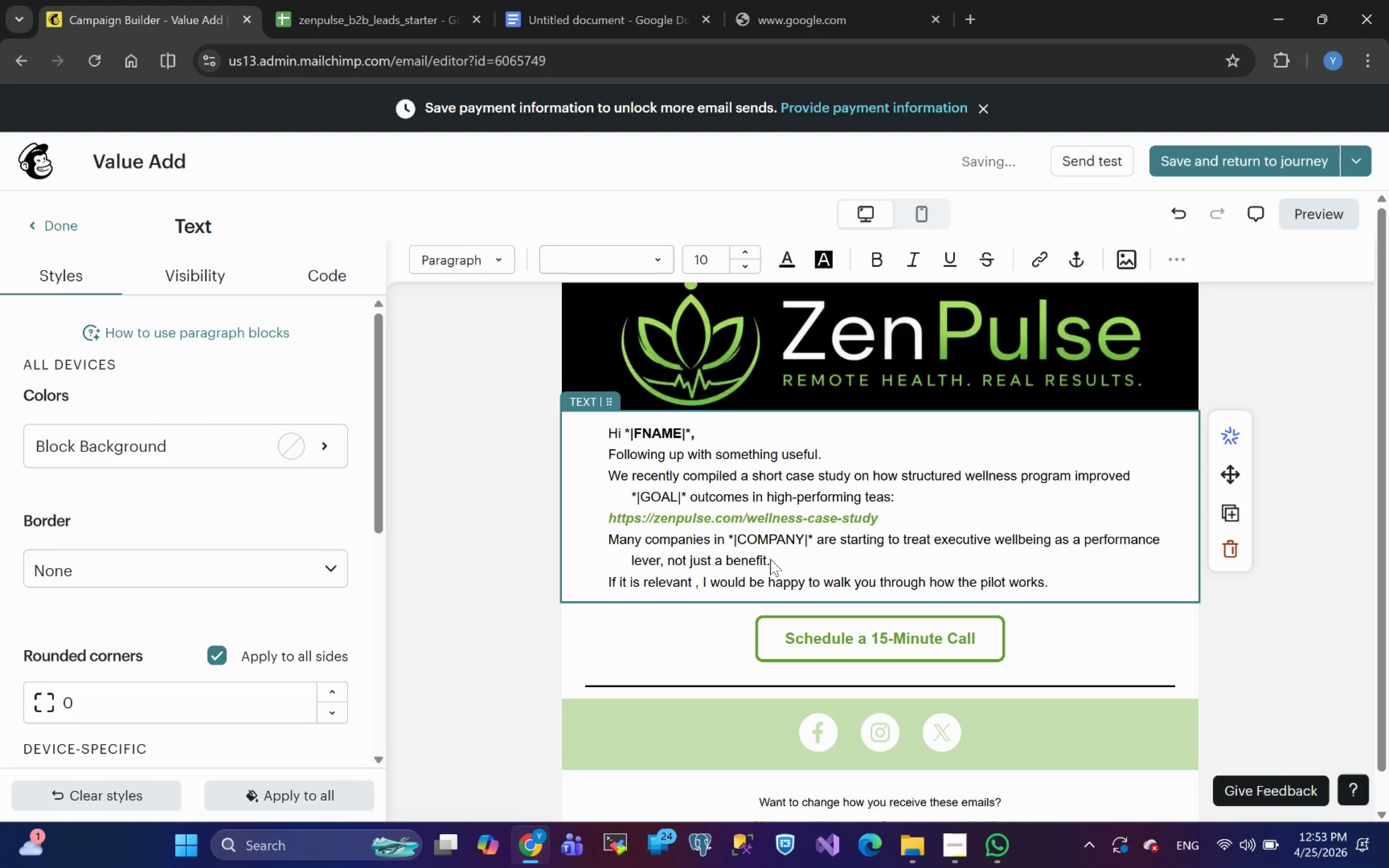 
left_click([770, 558])
 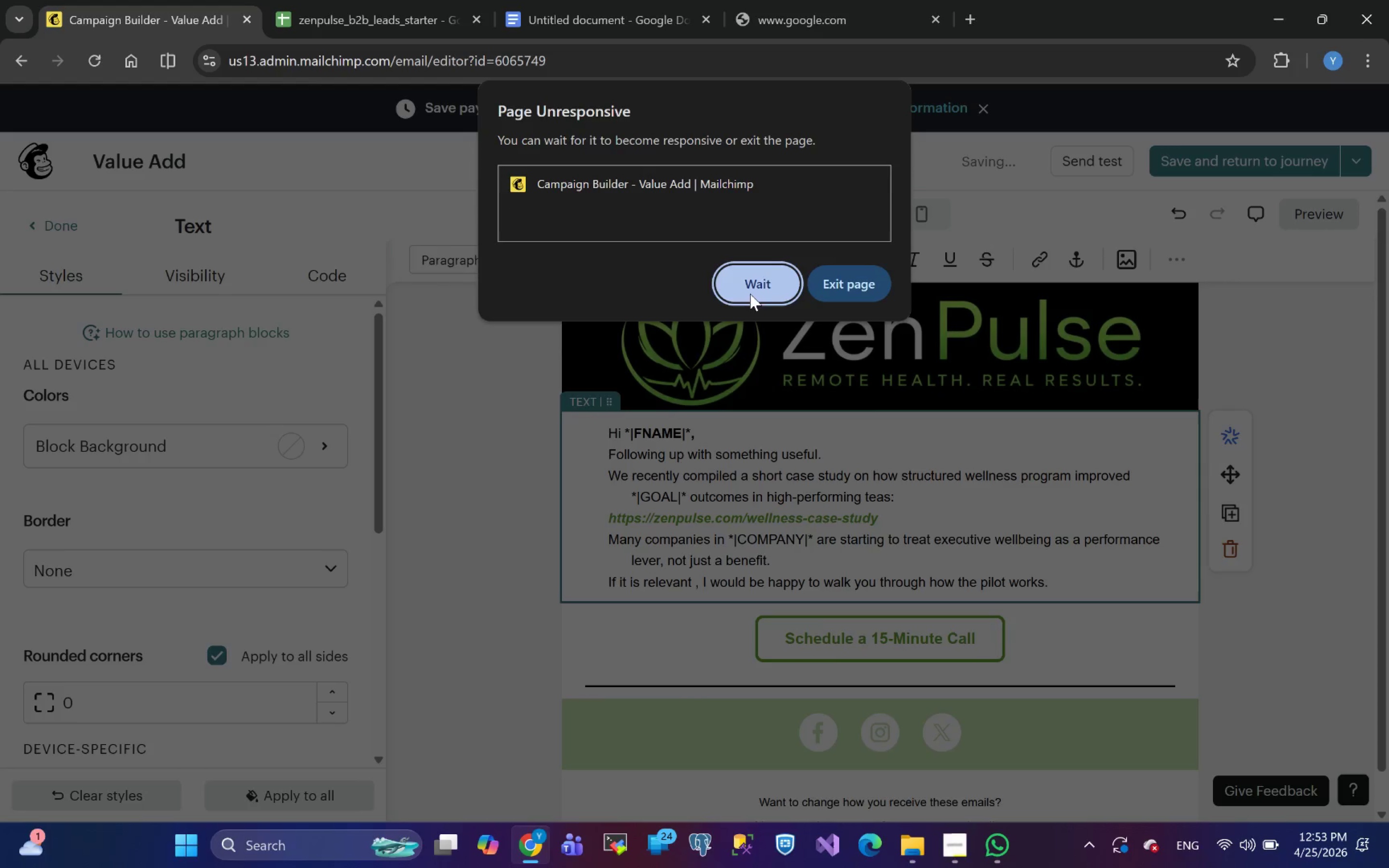 
left_click([750, 293])
 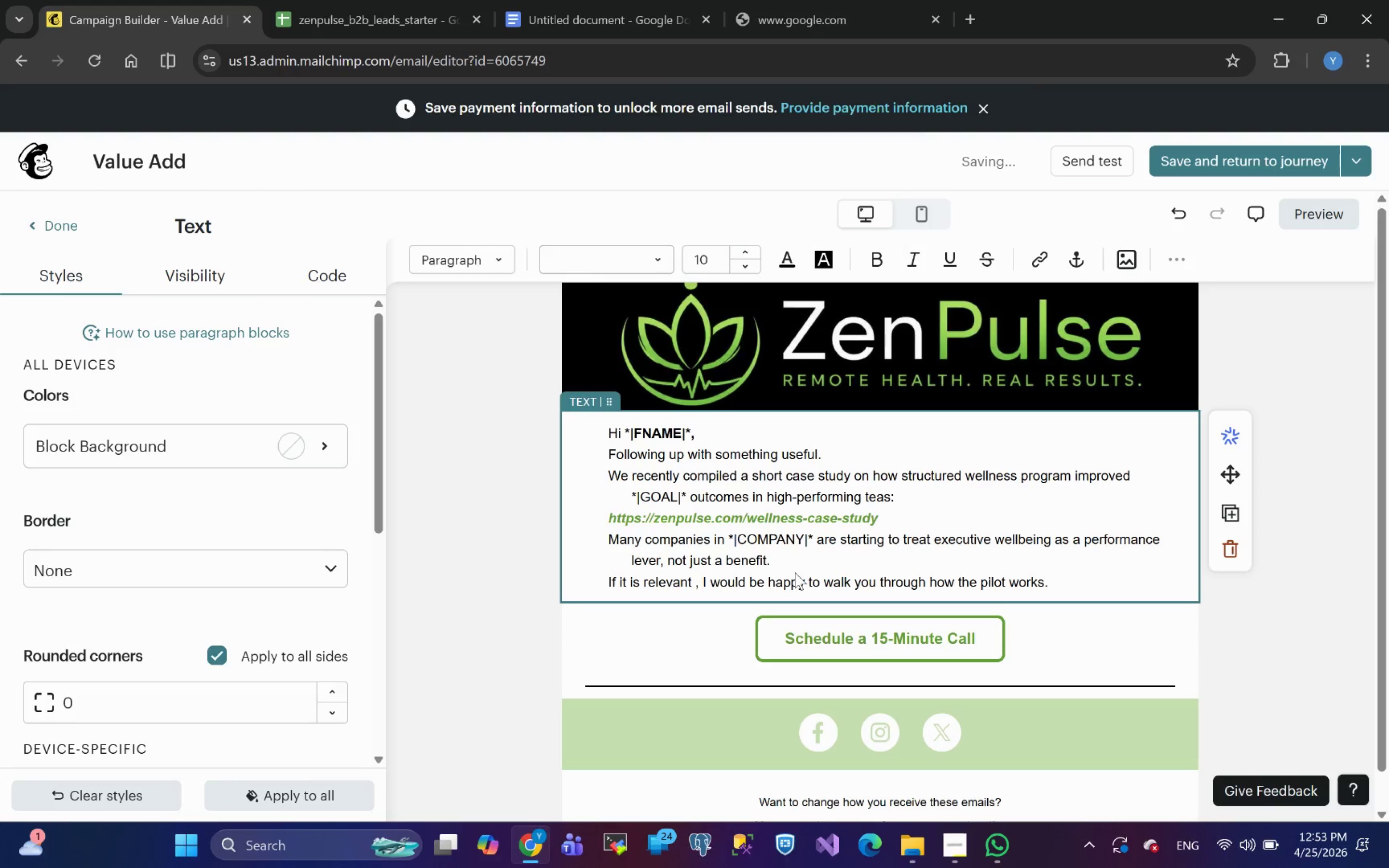 
left_click([767, 564])
 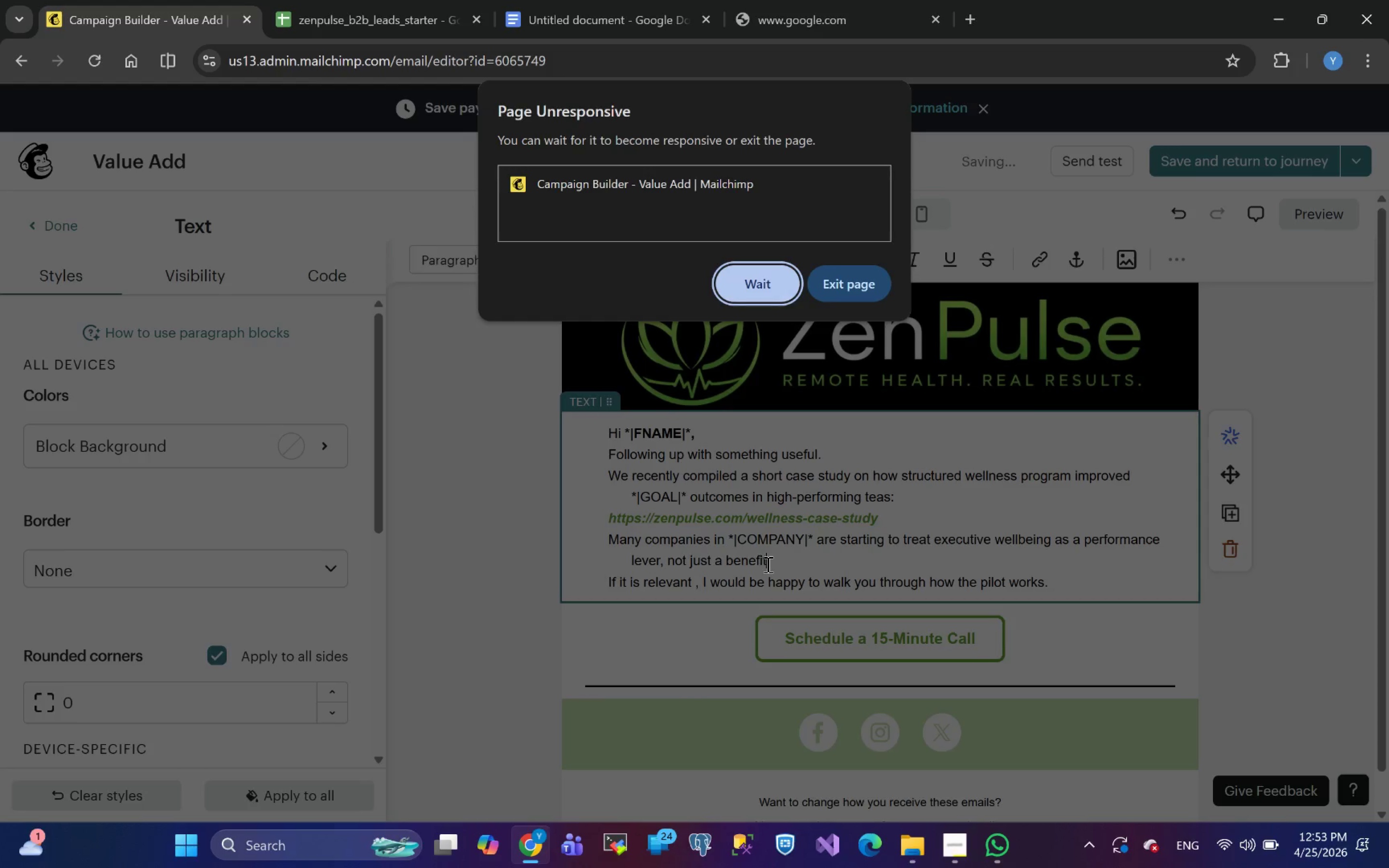 
wait(36.76)
 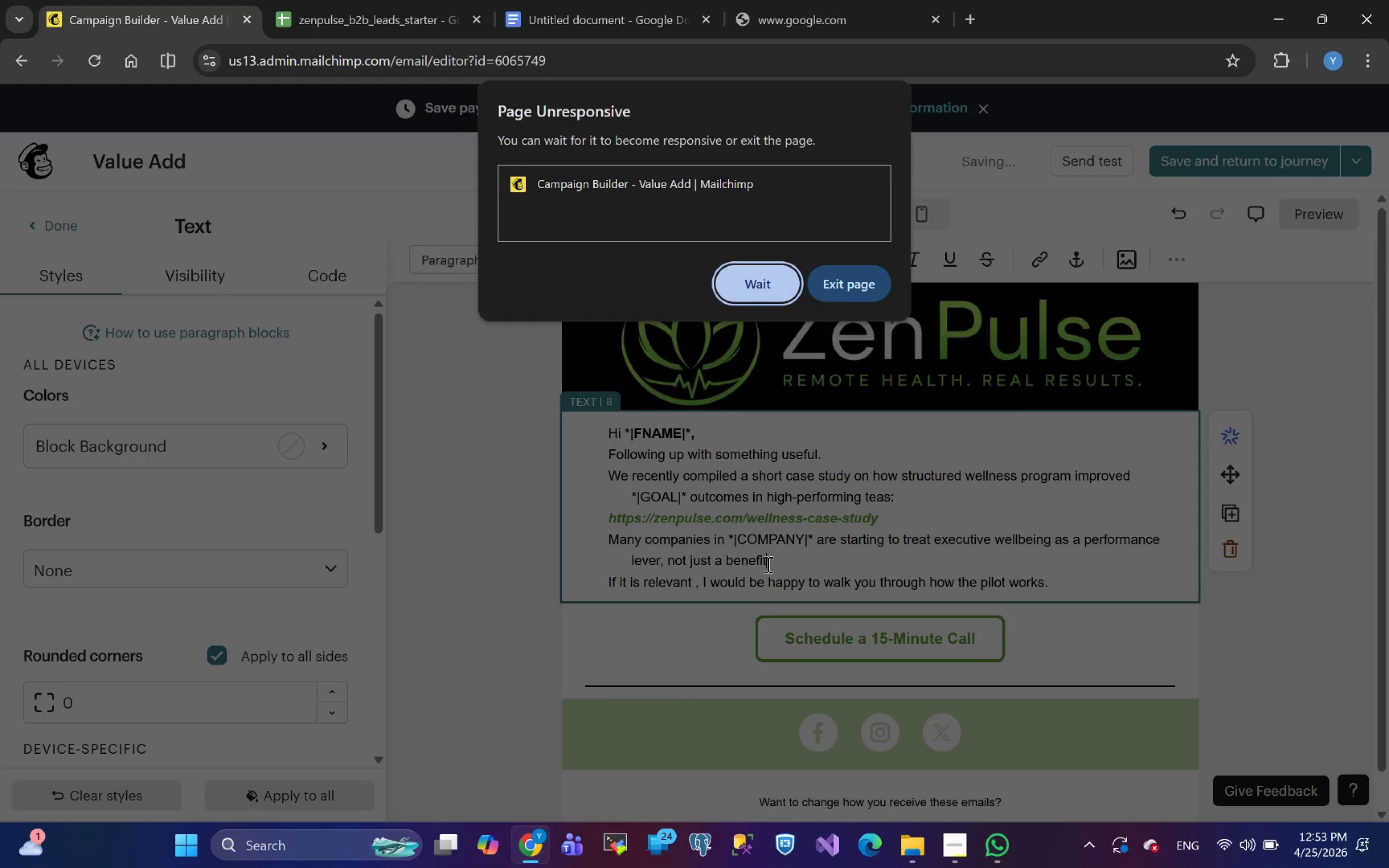 
left_click([829, 554])
 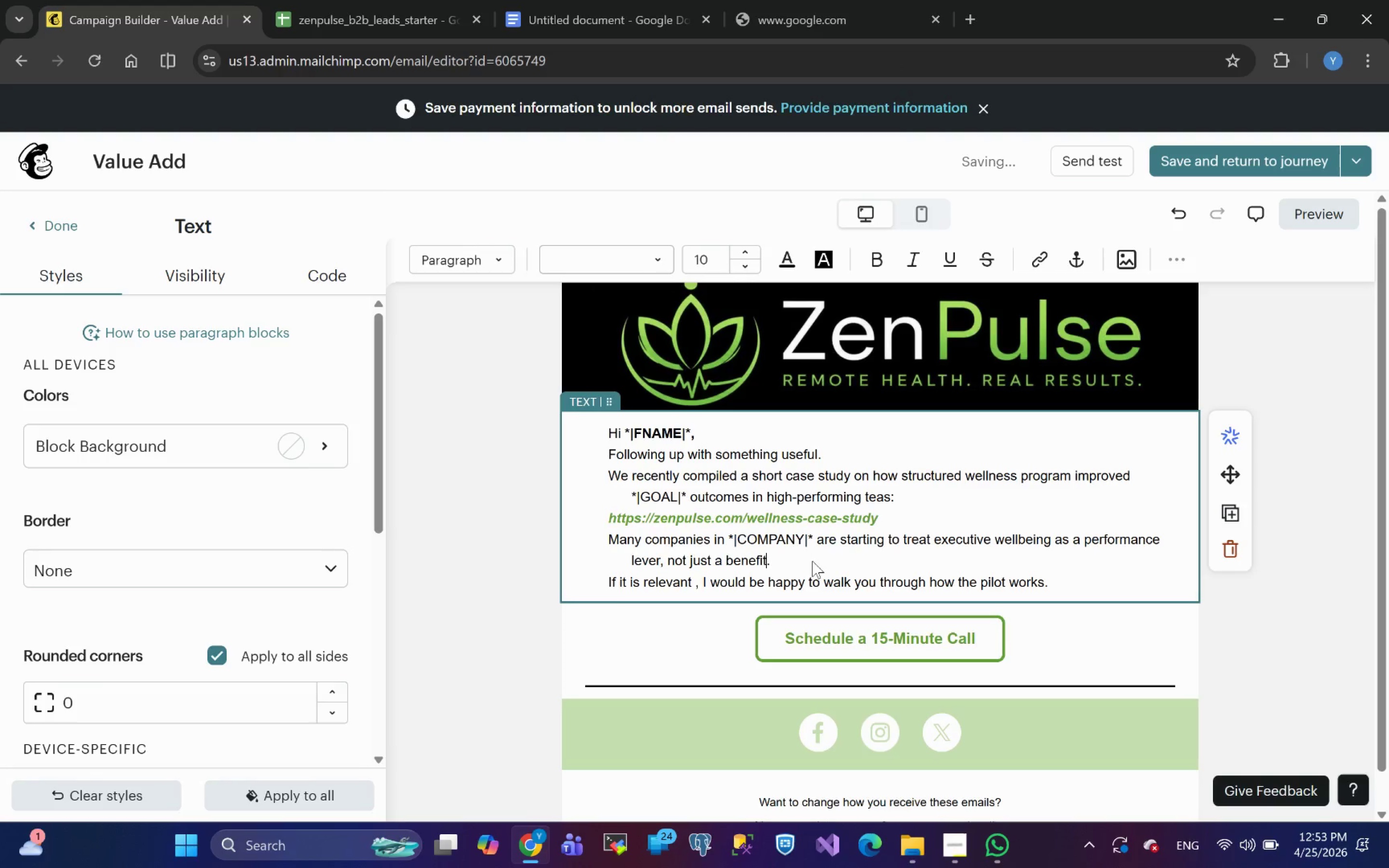 
left_click([797, 561])
 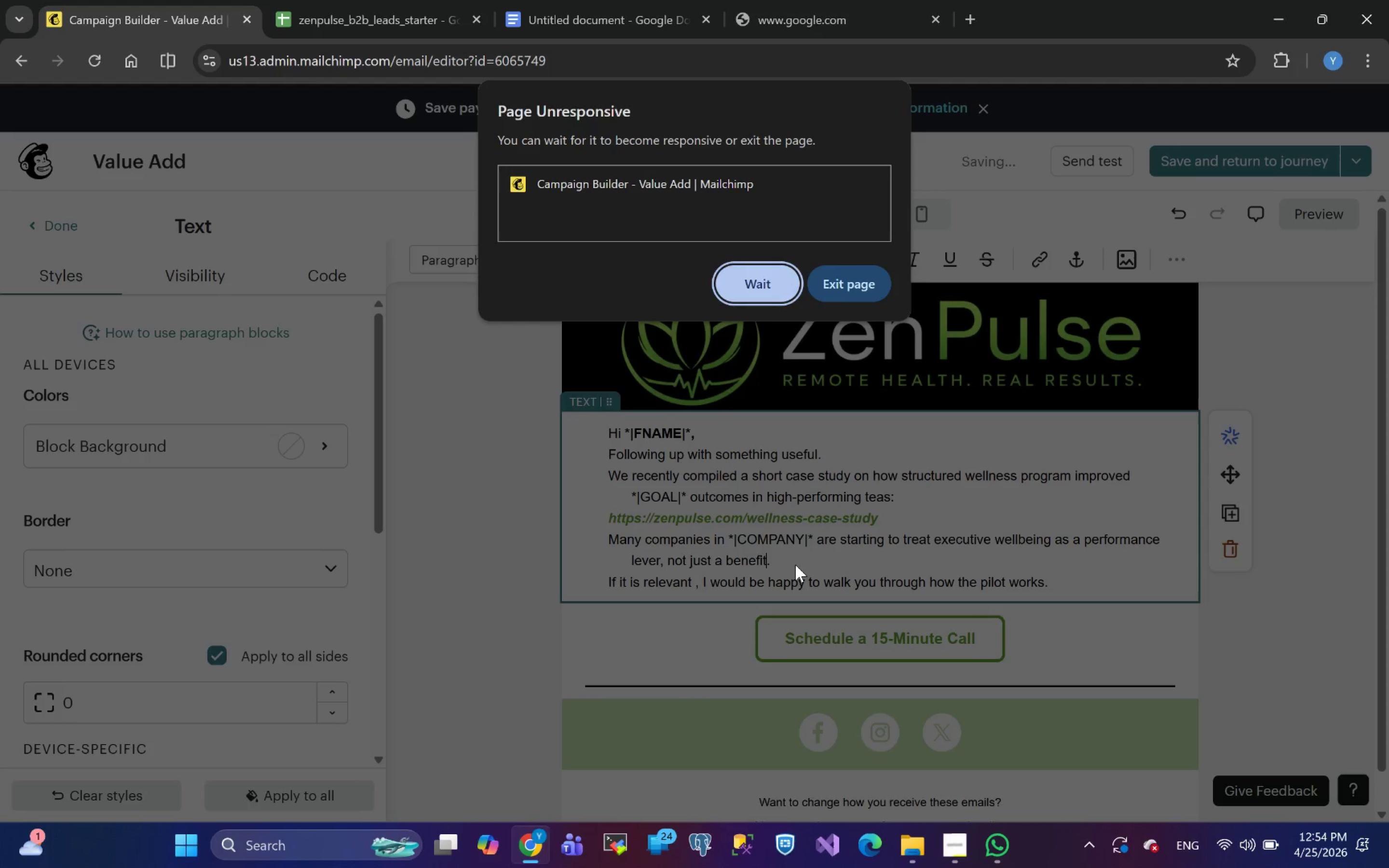 
wait(30.17)
 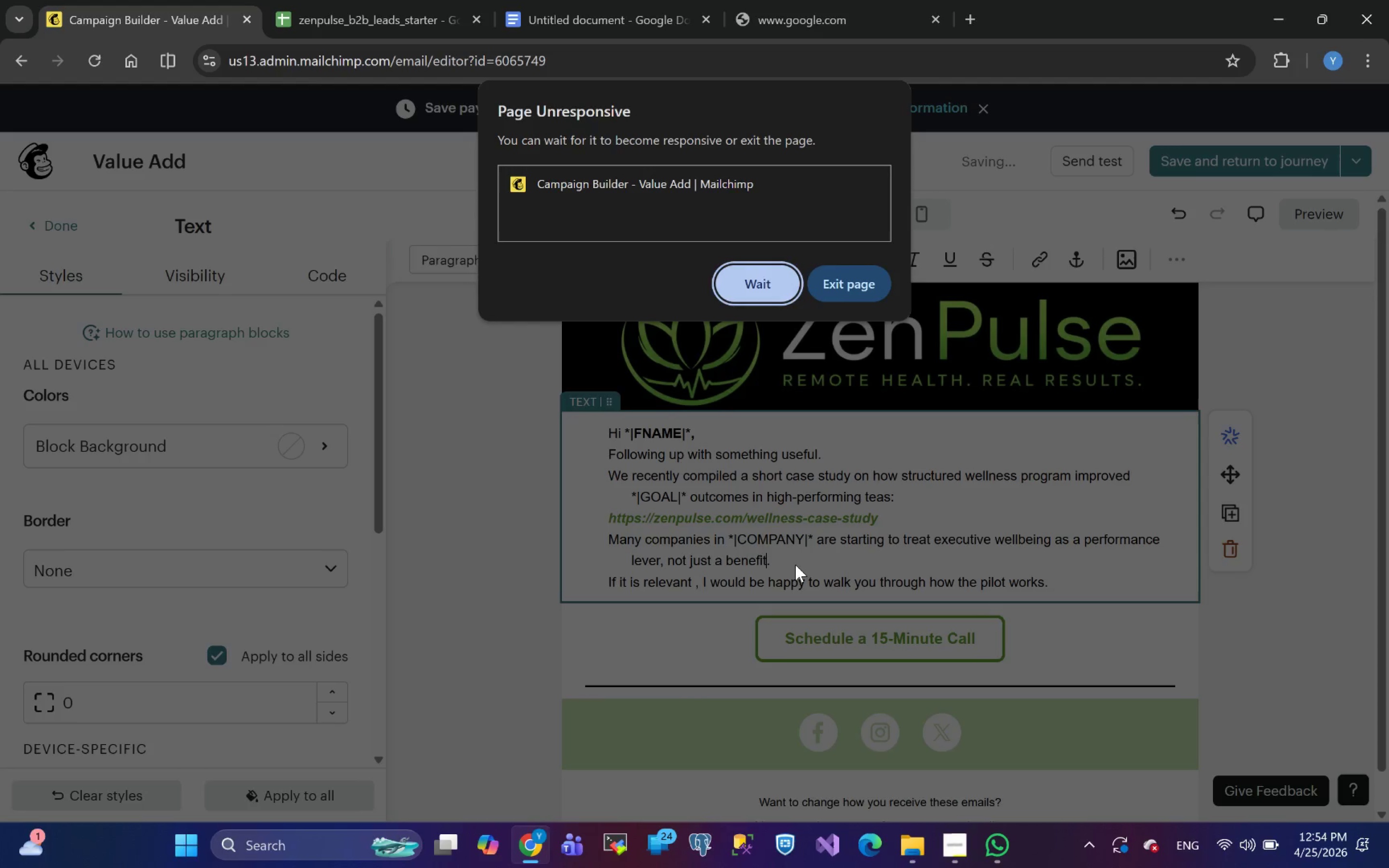 
left_click([783, 560])
 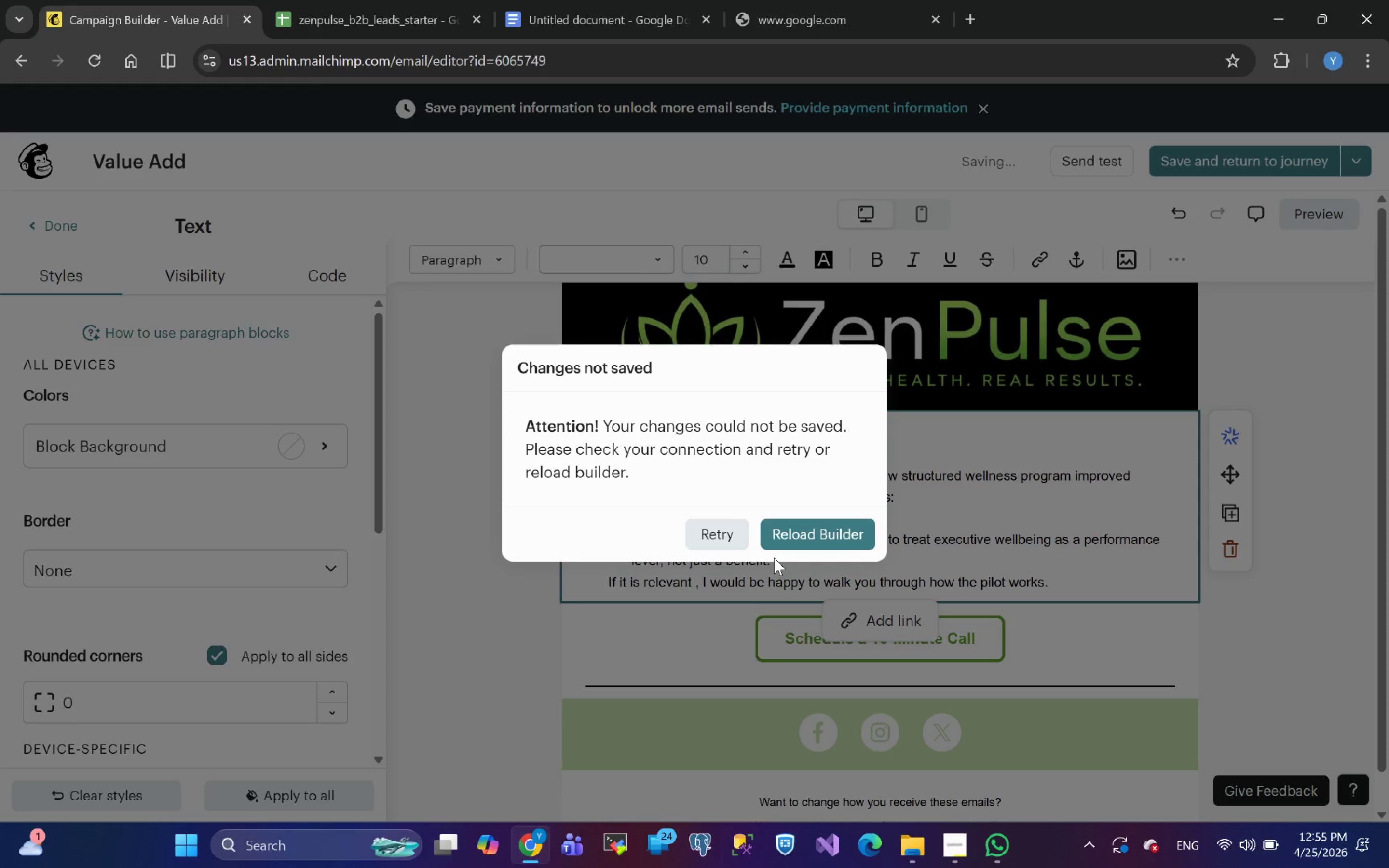 
wait(73.13)
 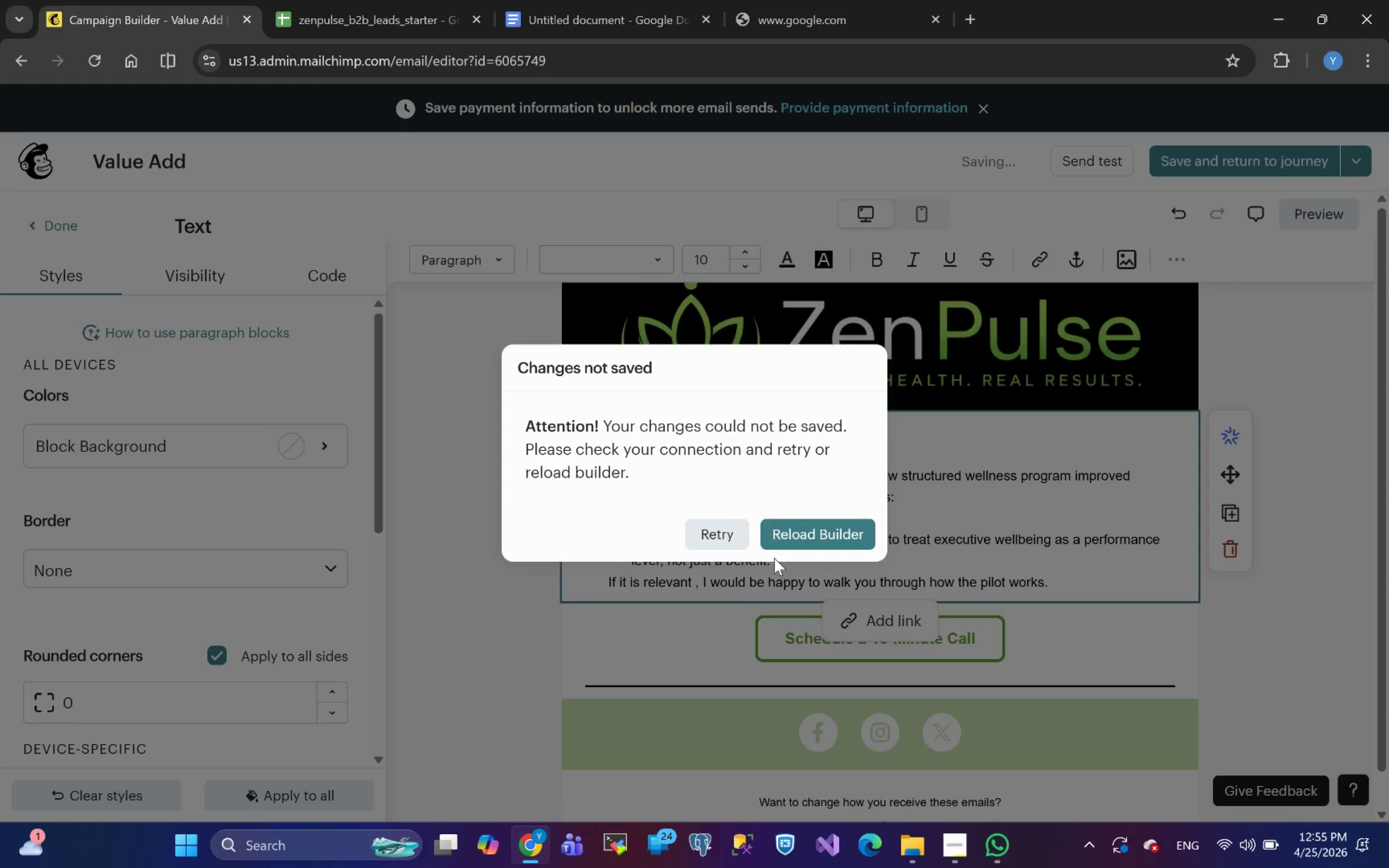 
left_click([716, 538])
 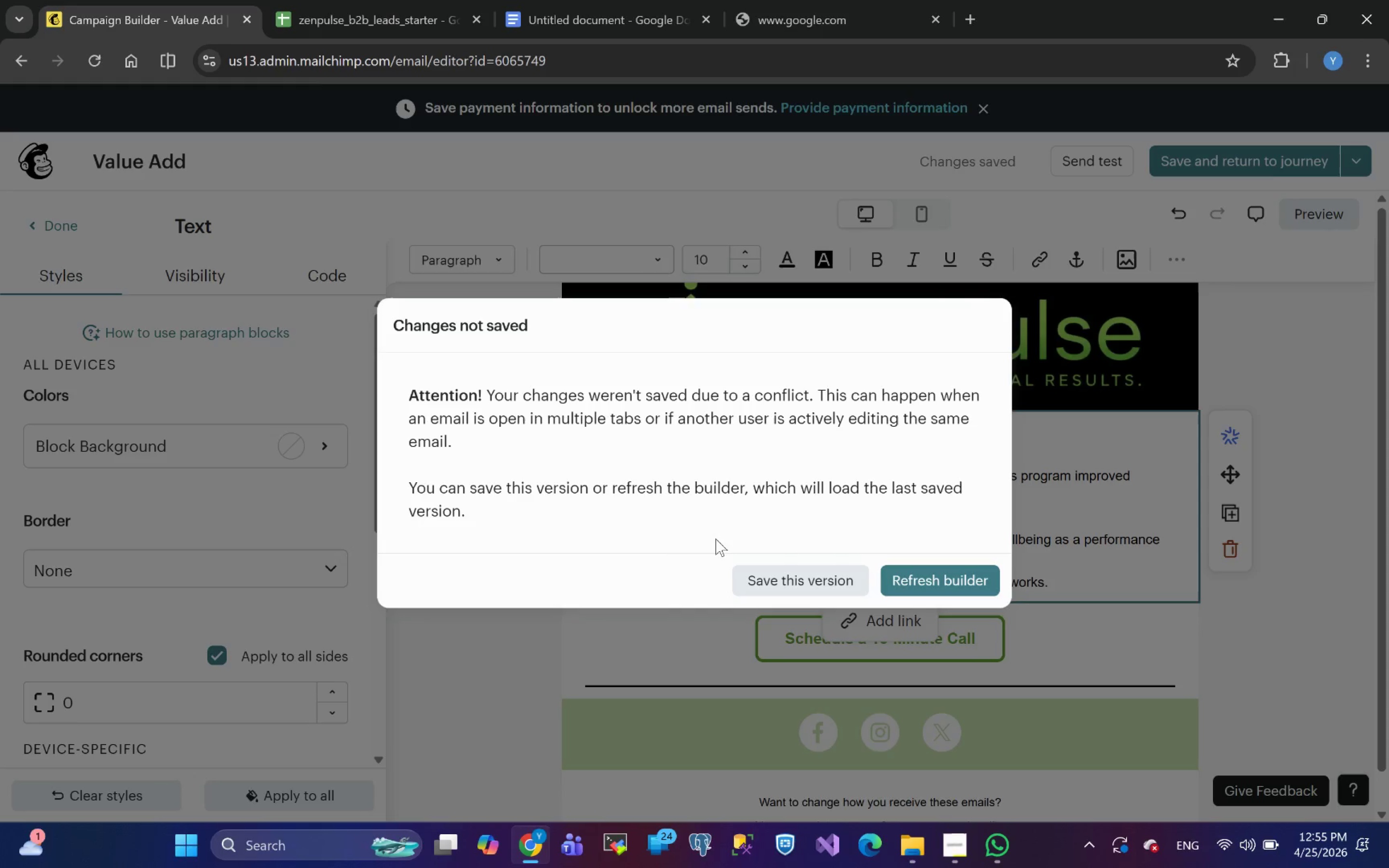 
wait(31.27)
 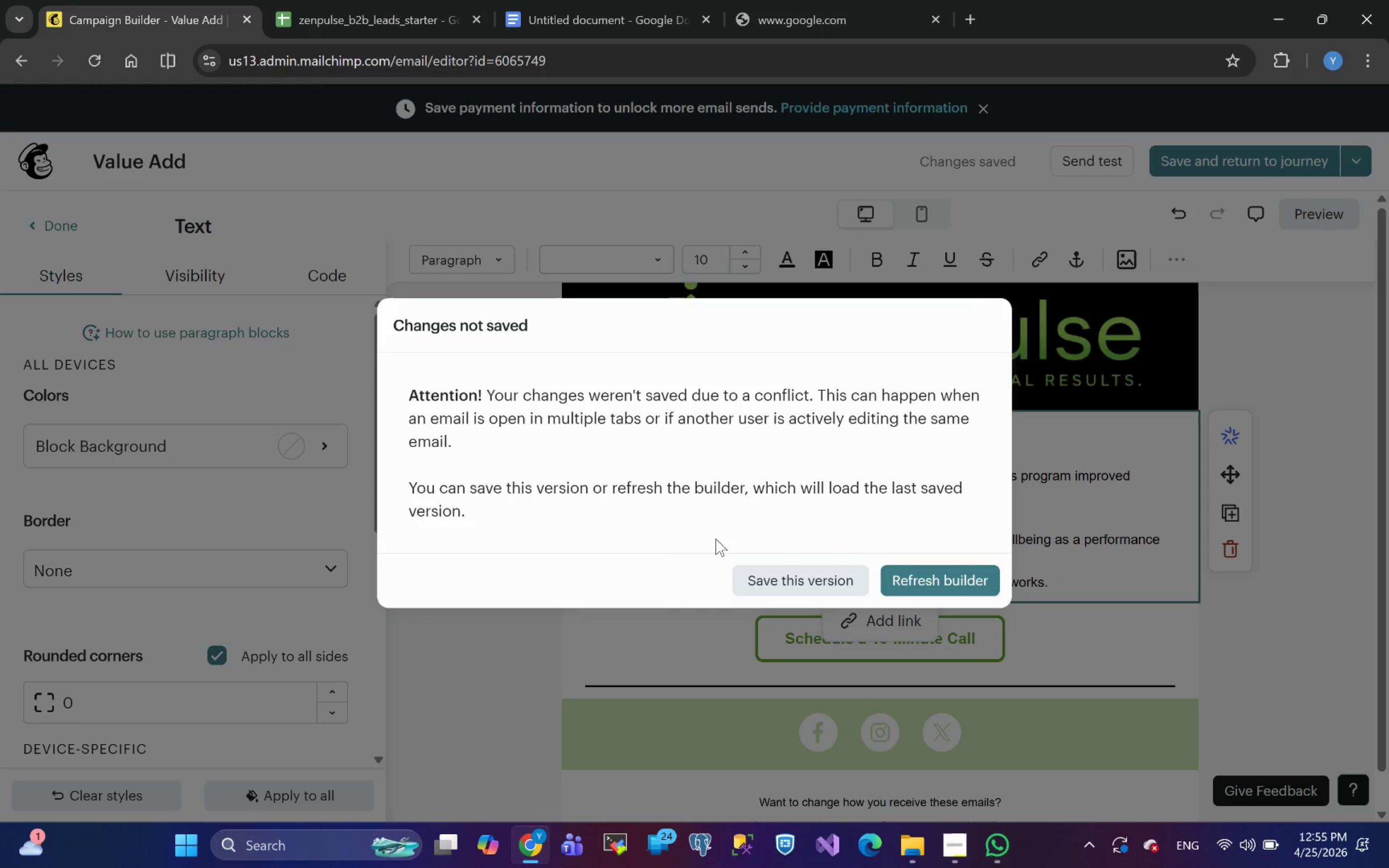 
left_click([806, 579])
 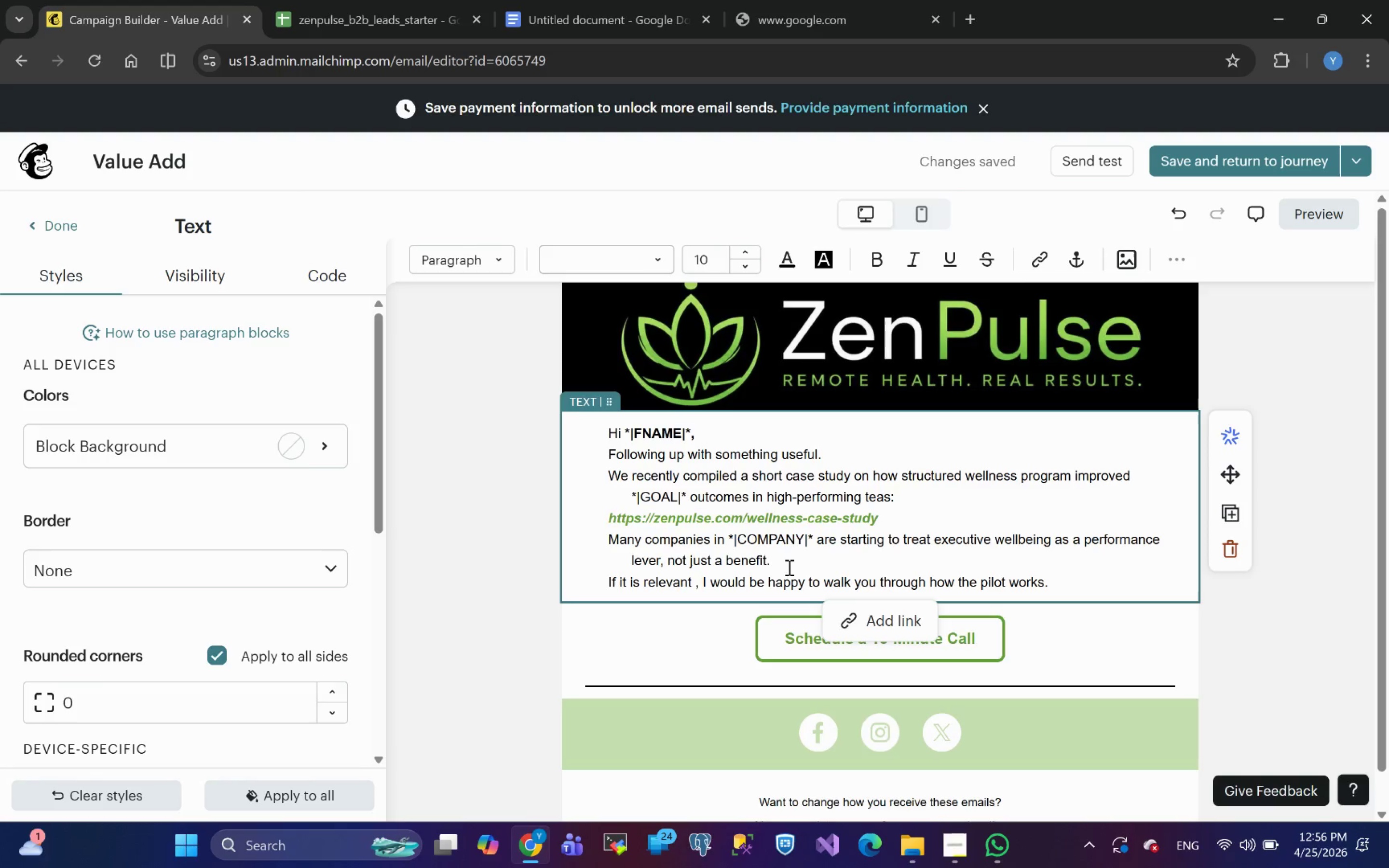 
wait(6.59)
 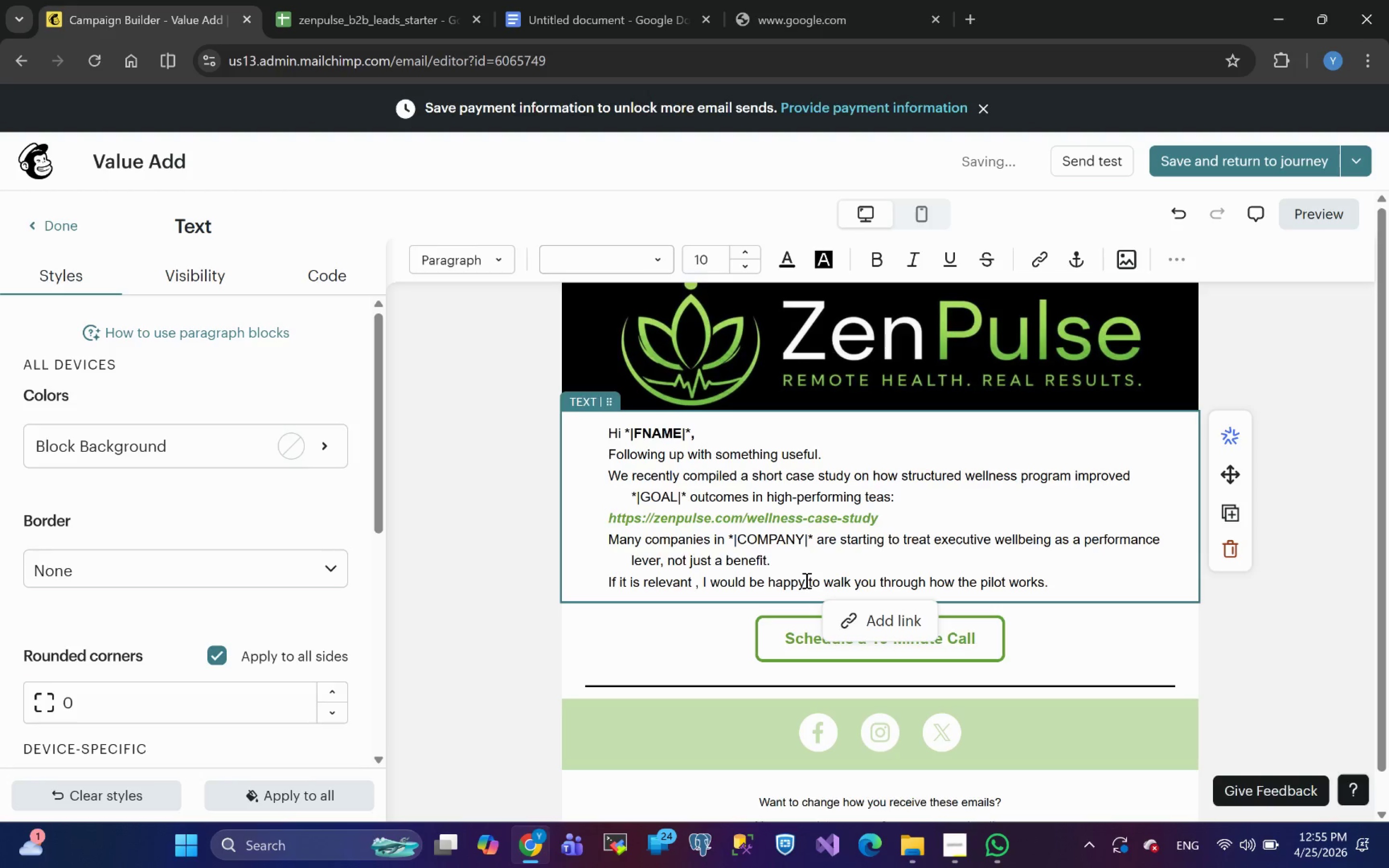 
left_click([1063, 582])
 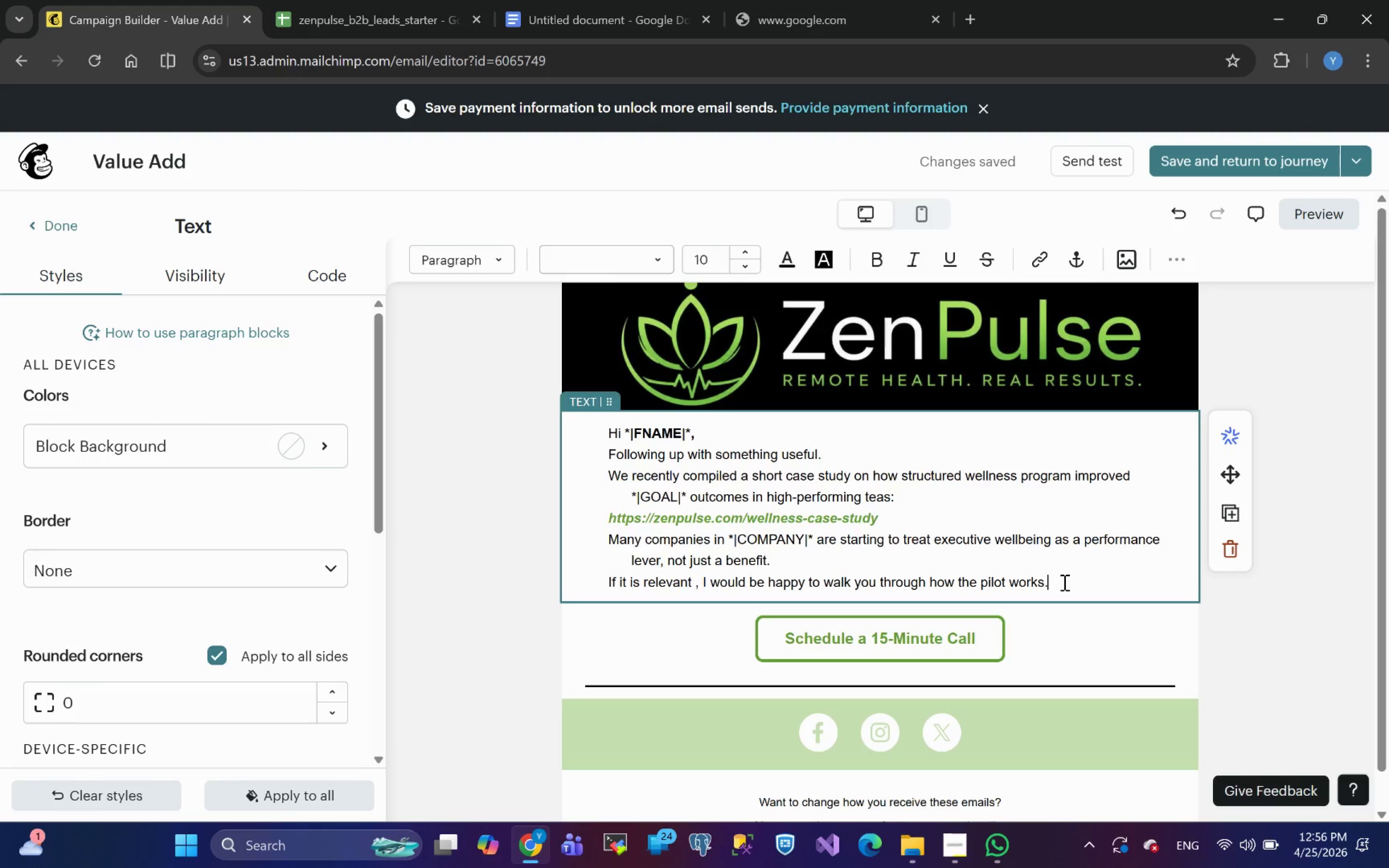 
key(Enter)
 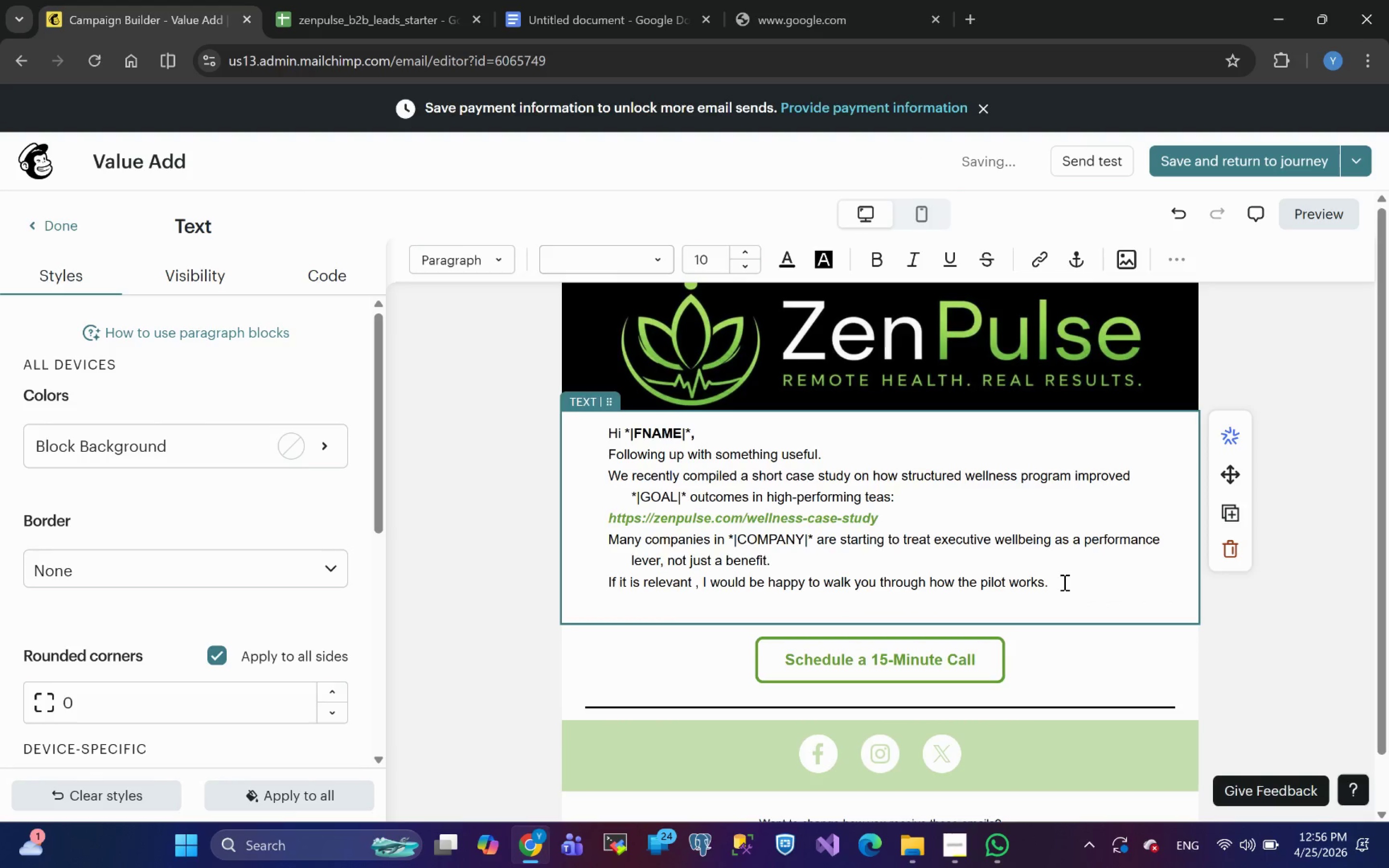 
key(Enter)
 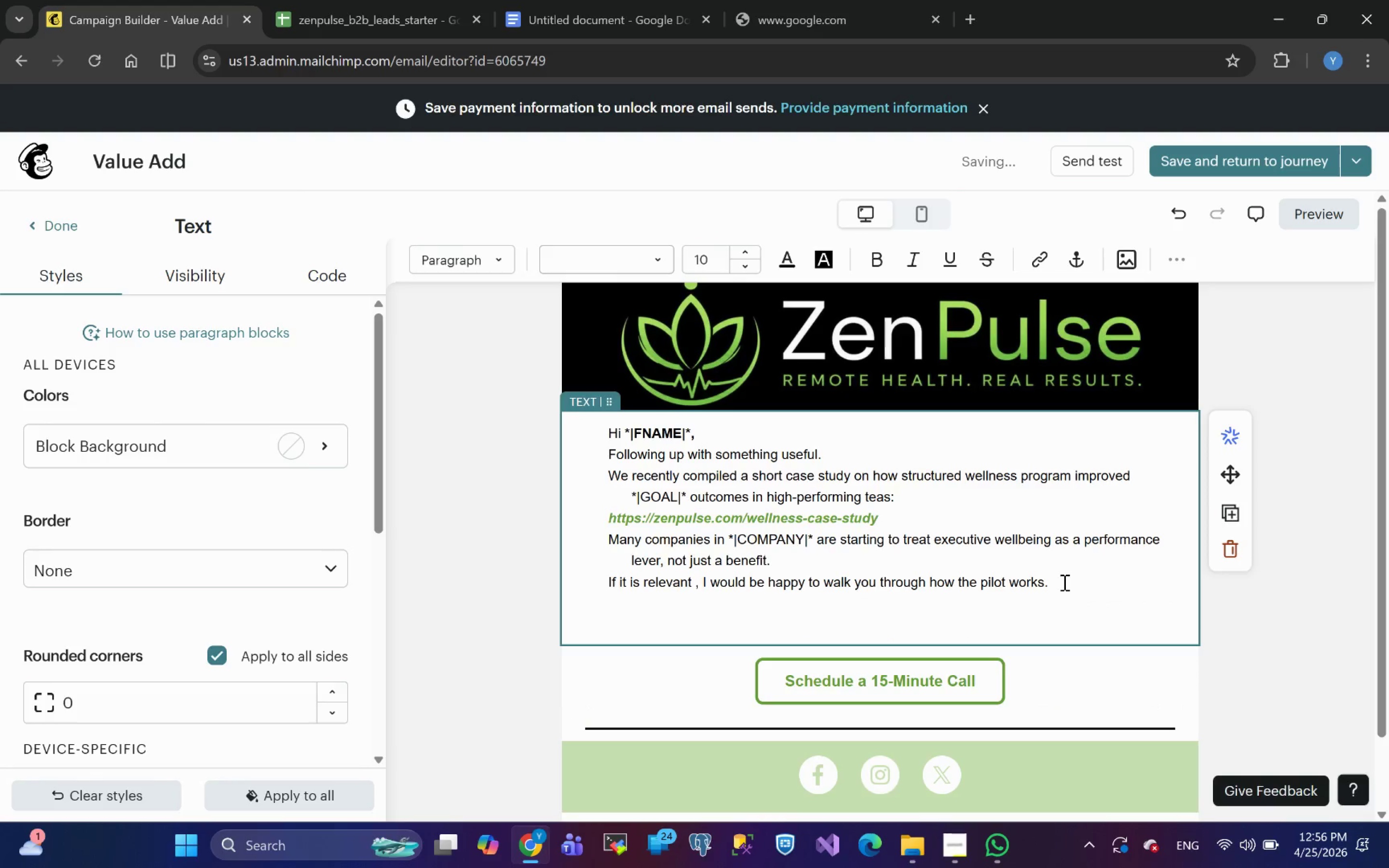 
type(Best,)
 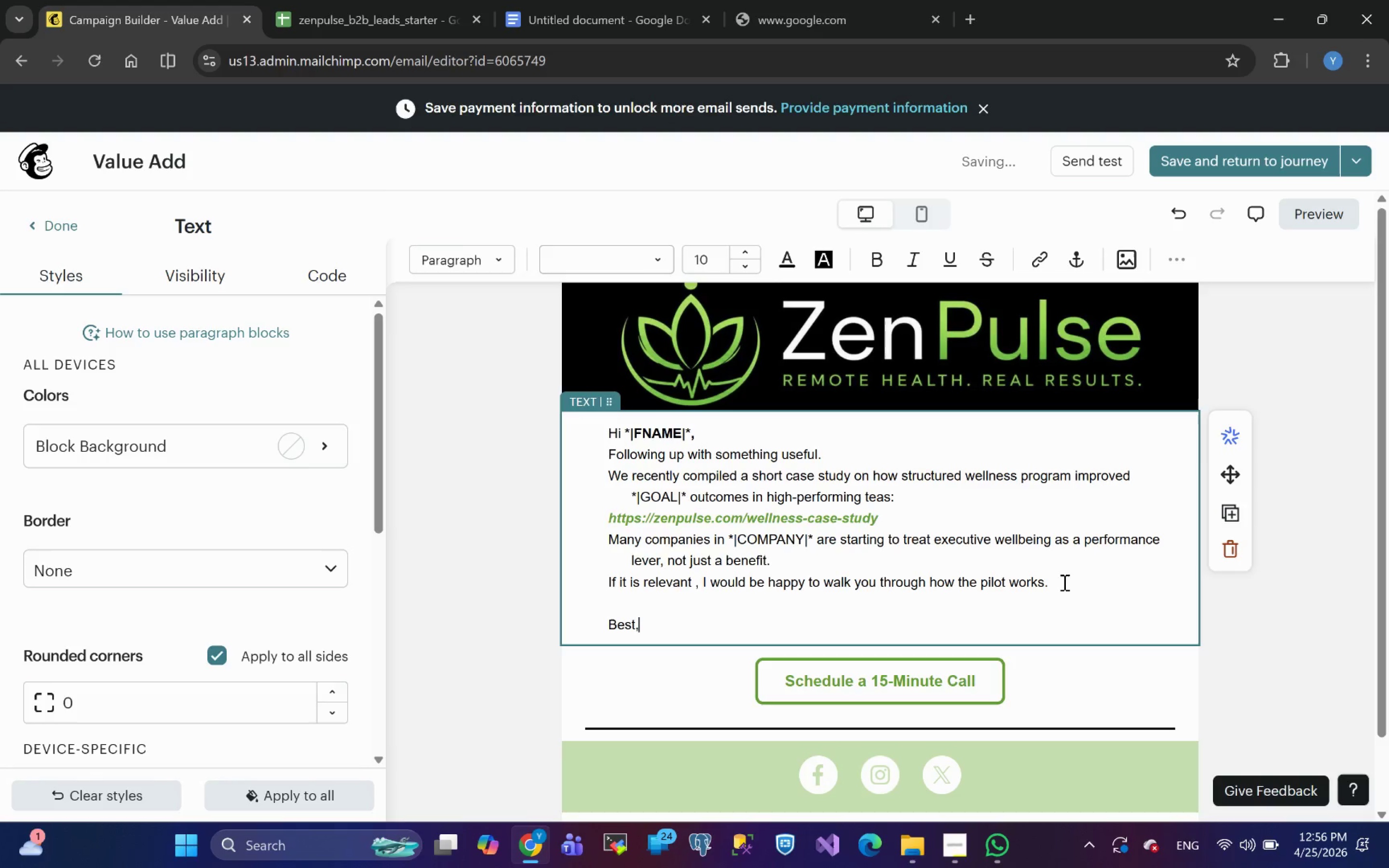 
key(Enter)
 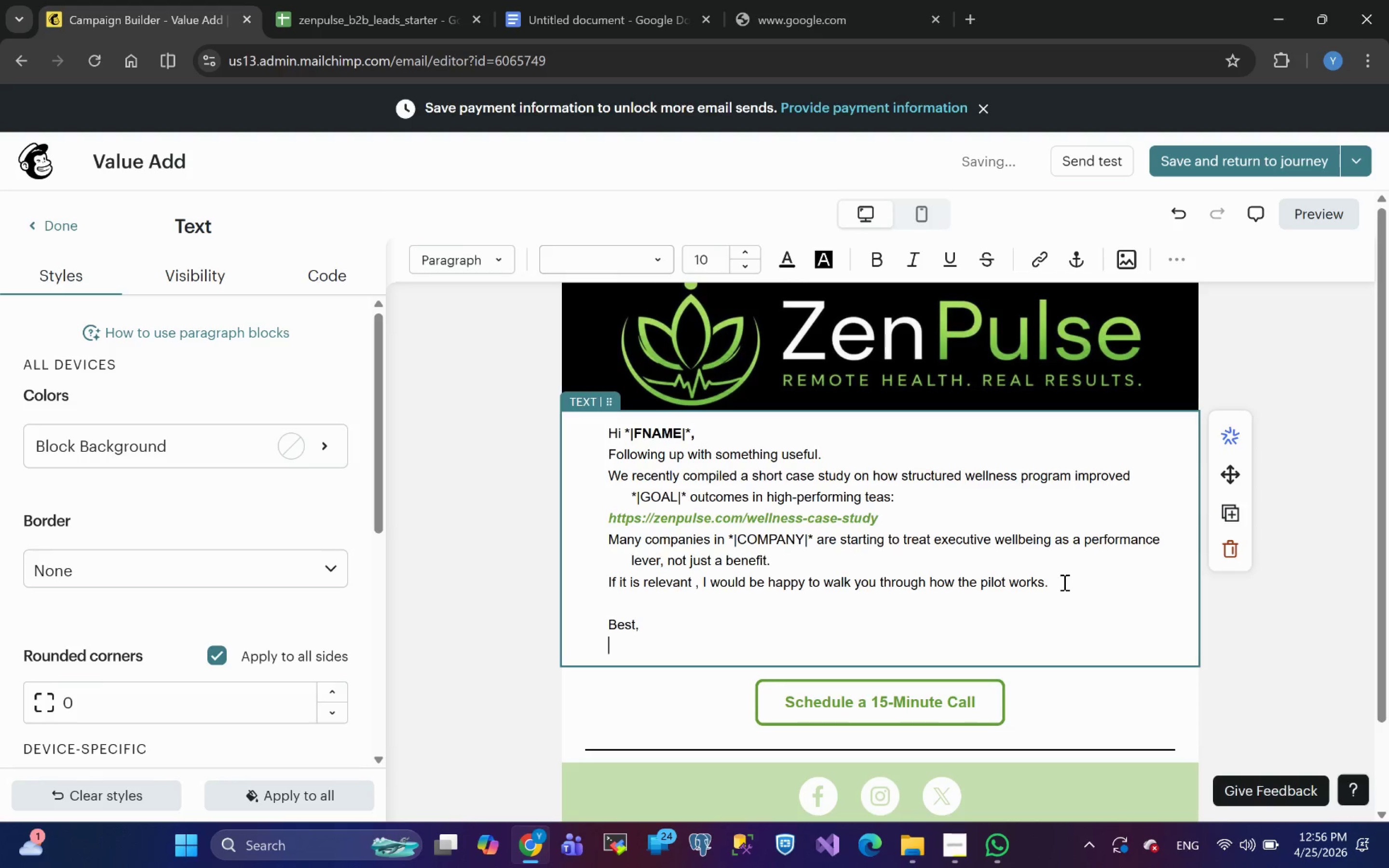 
type(ZenPulse Team.)
 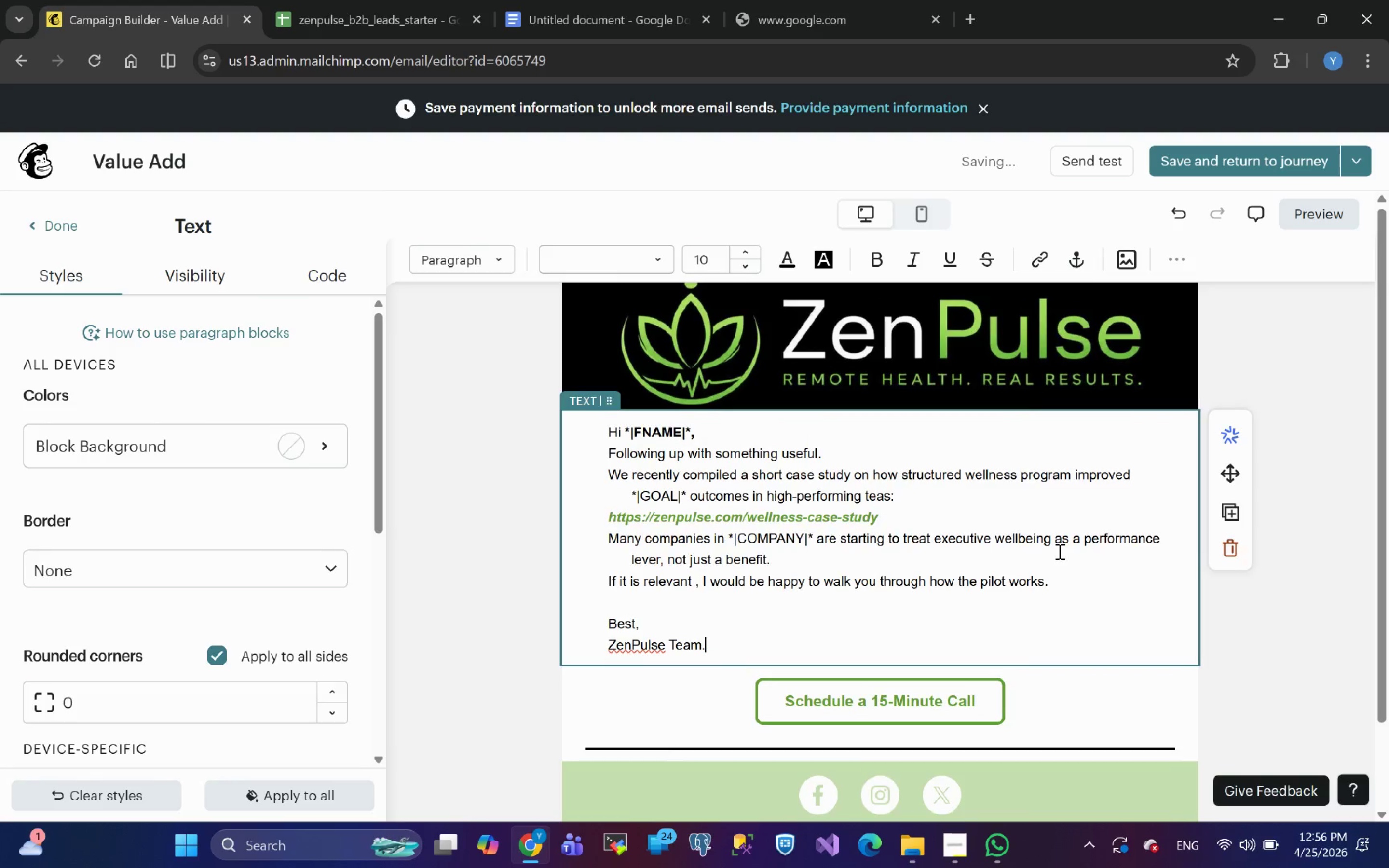 
wait(10.39)
 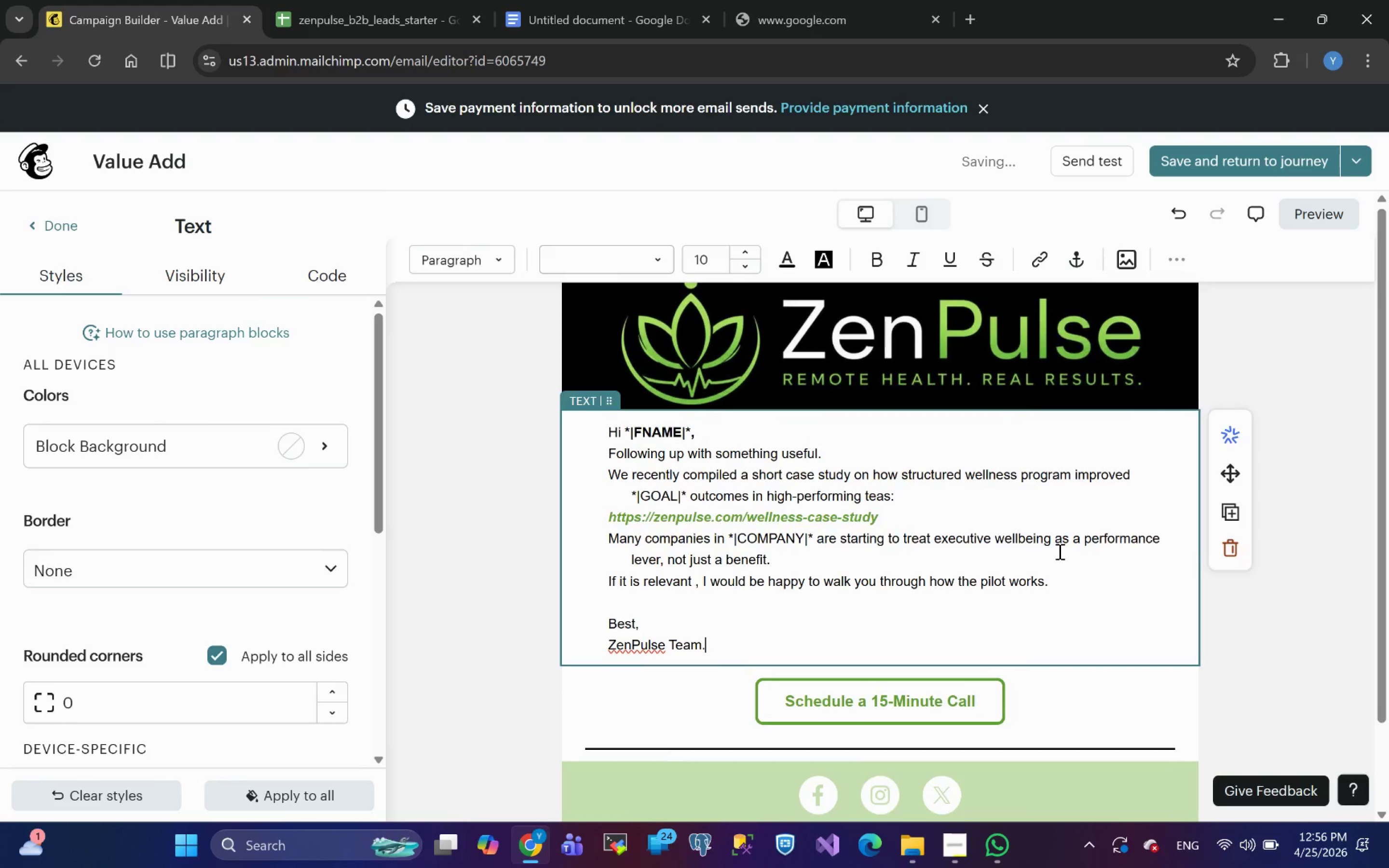 
left_click([567, 18])
 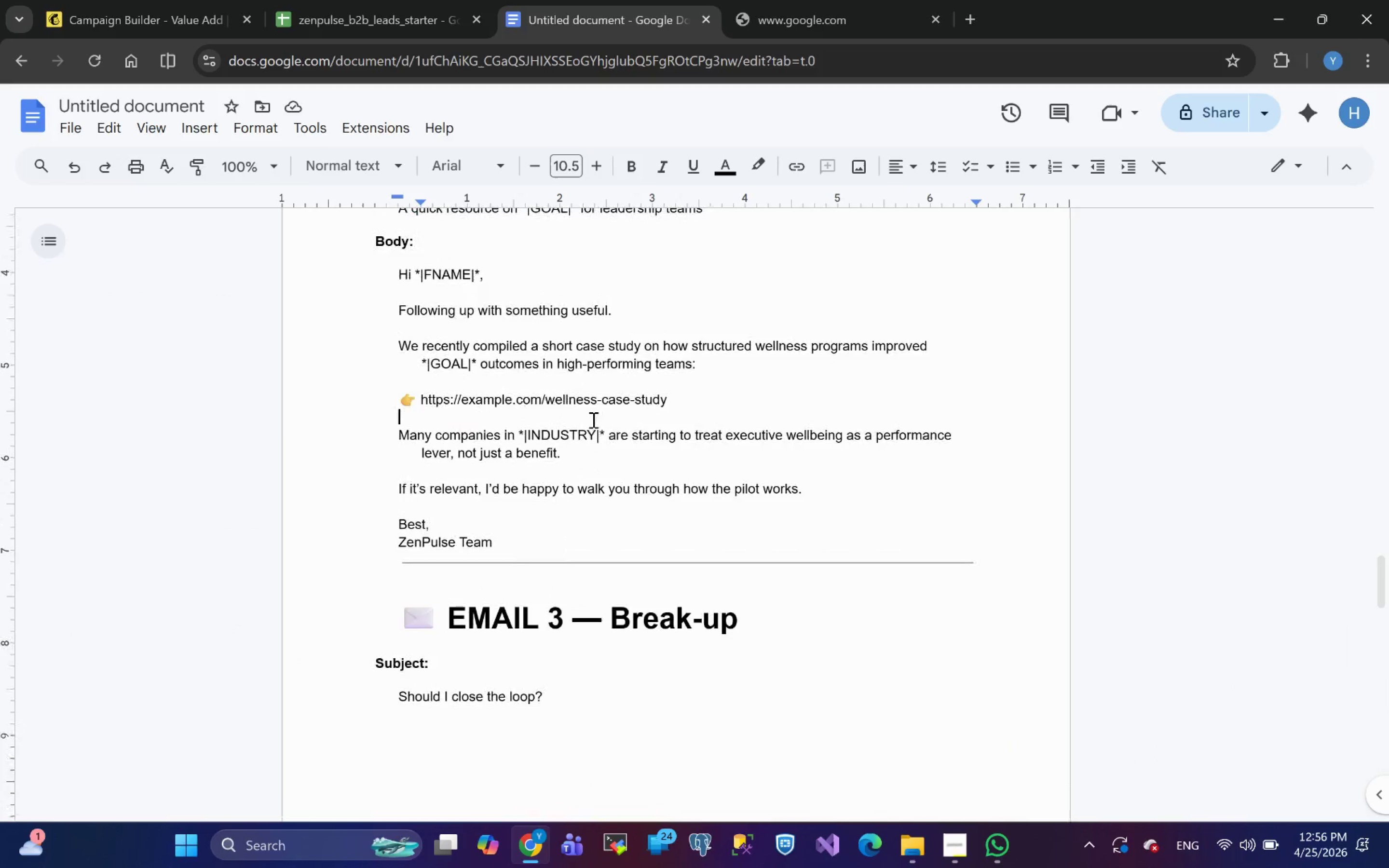 
wait(7.15)
 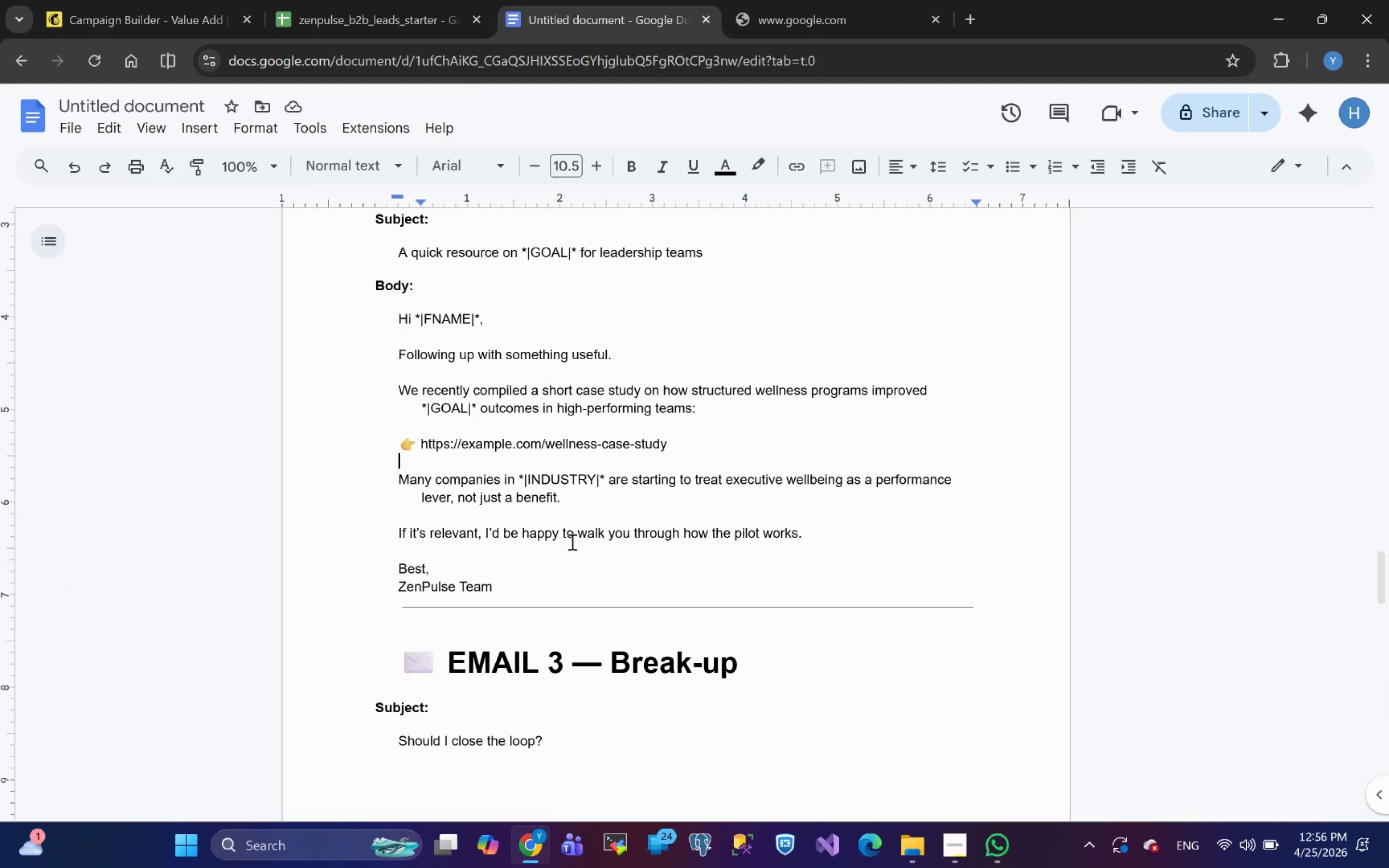 
left_click([123, 29])
 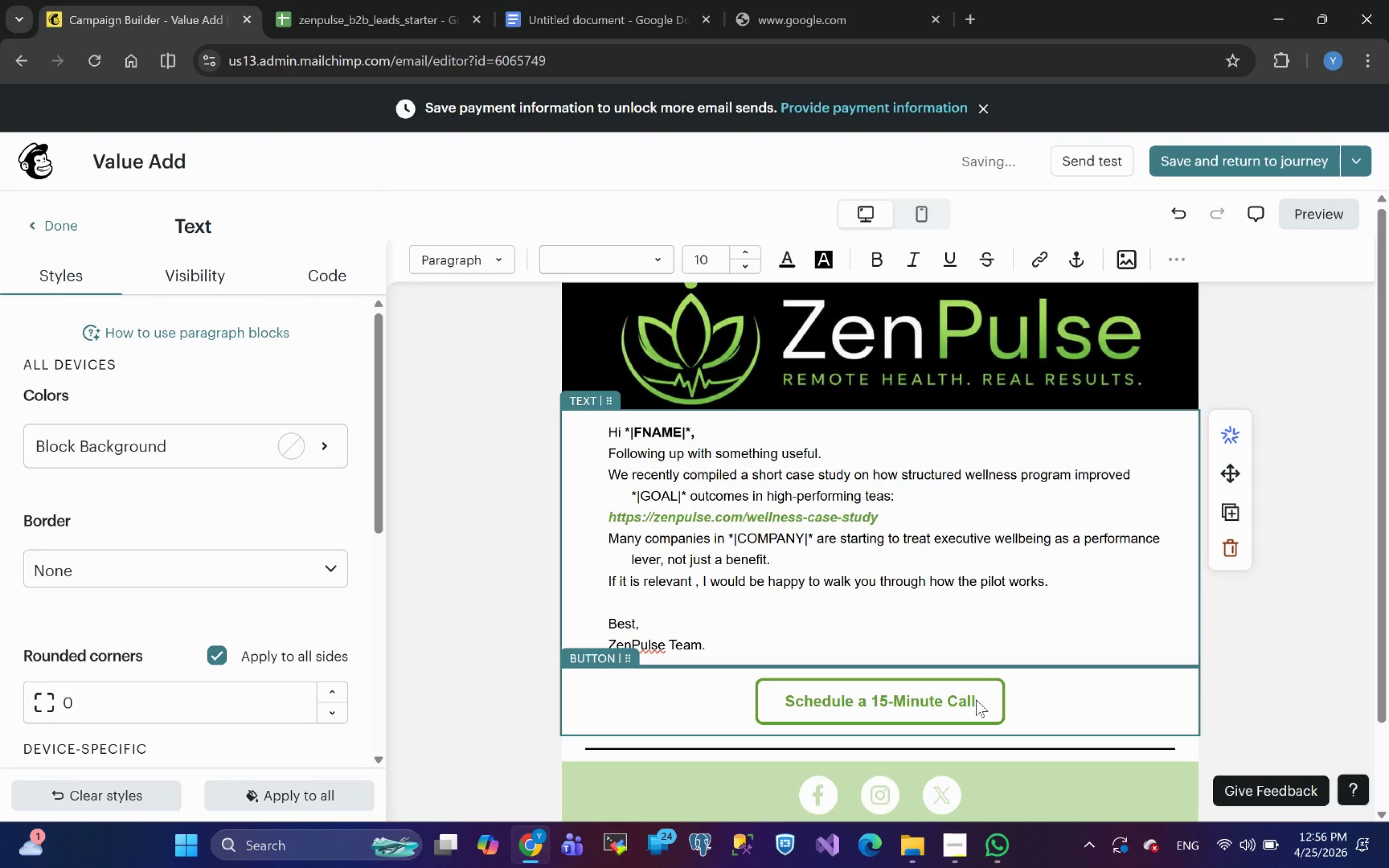 
wait(5.69)
 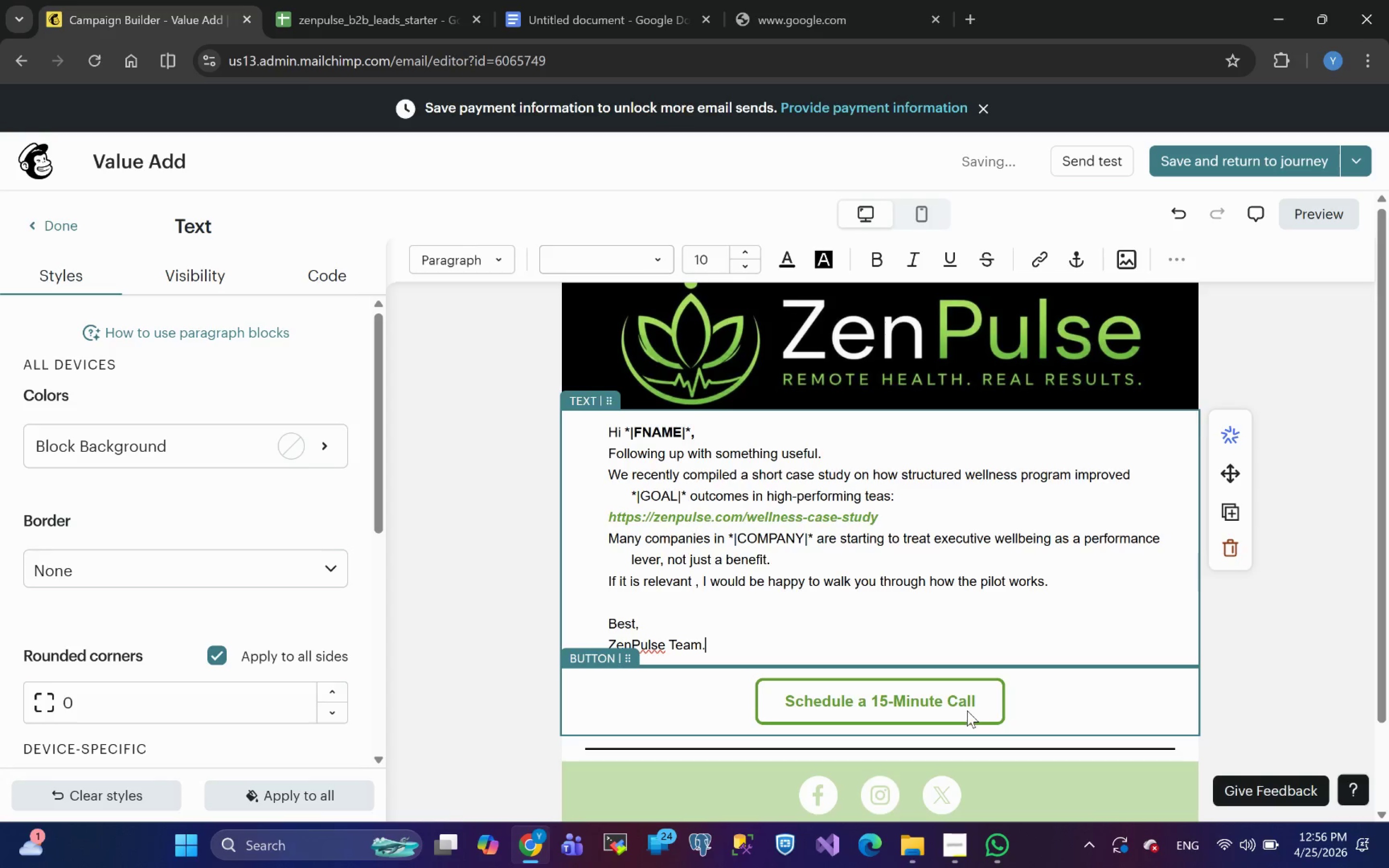 
double_click([976, 700])
 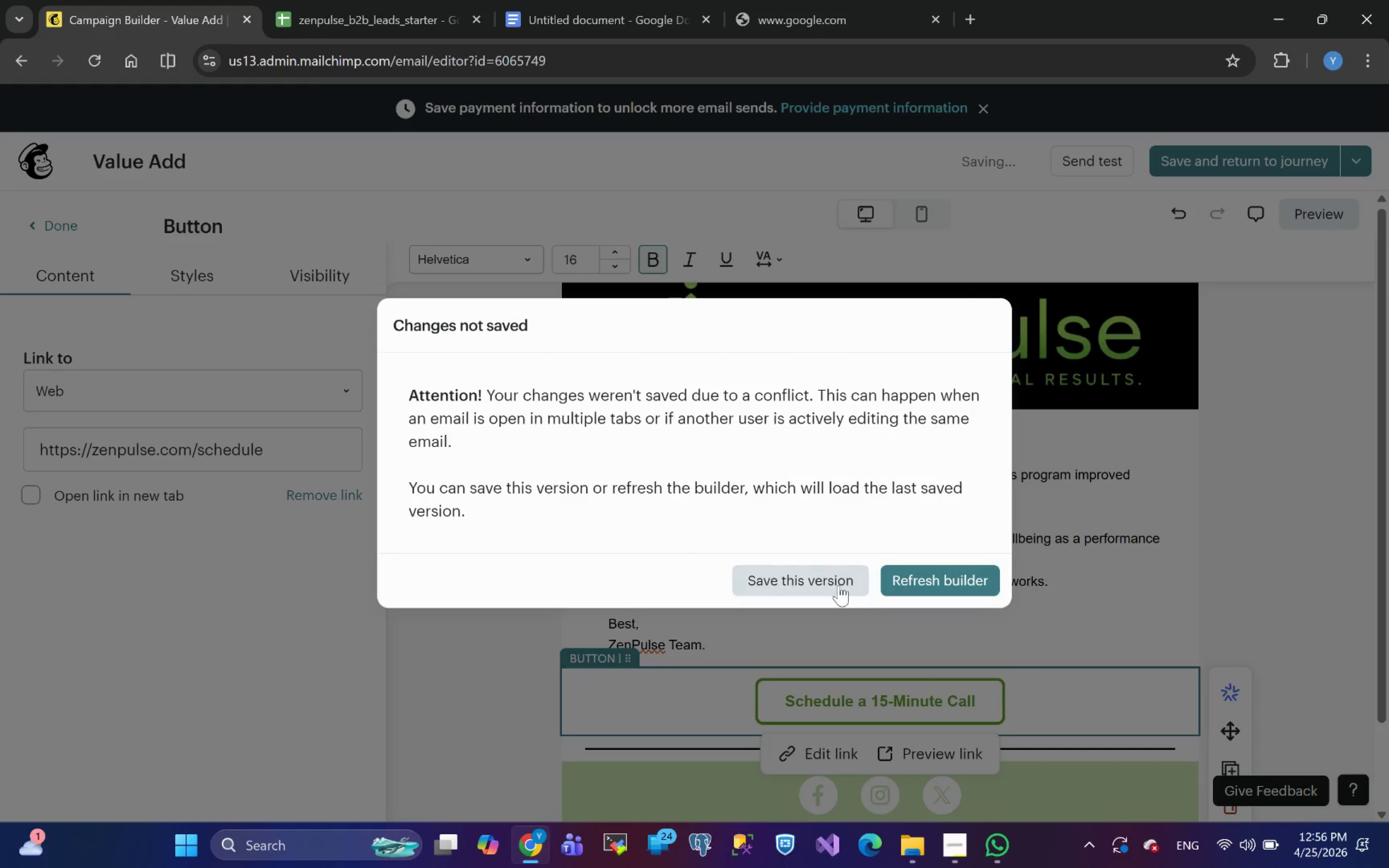 
left_click([803, 583])
 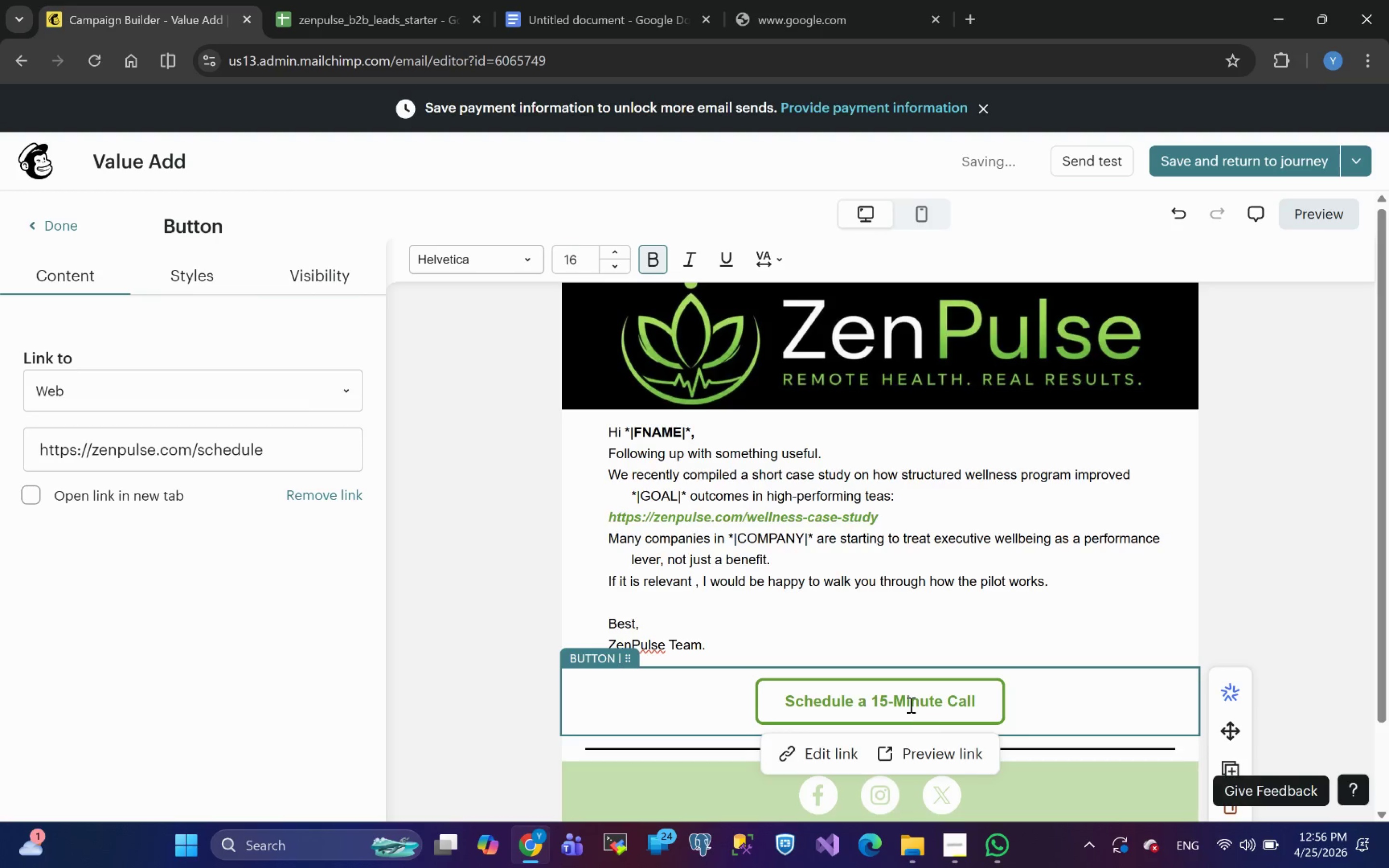 
double_click([910, 705])
 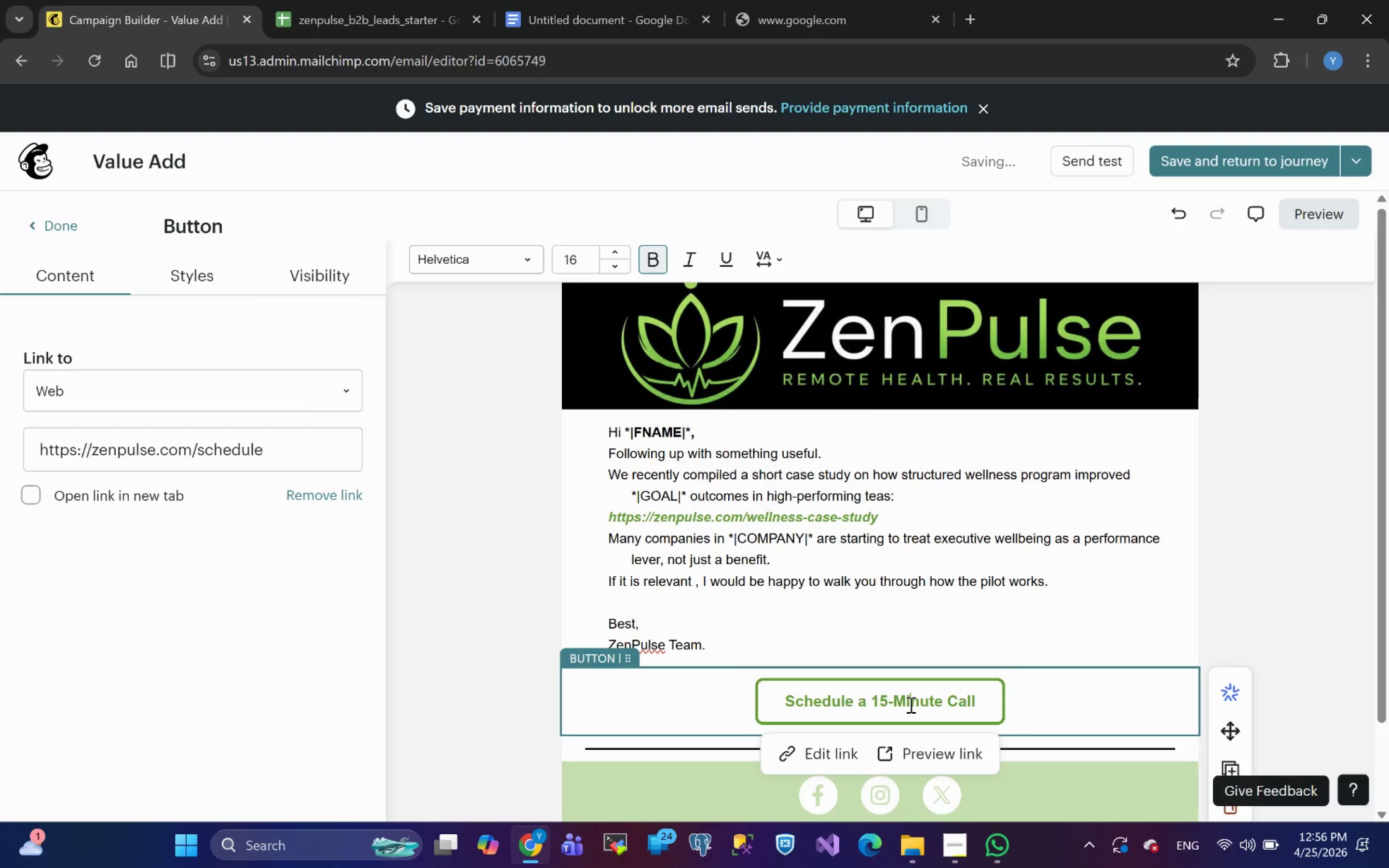 
key(Control+A)
 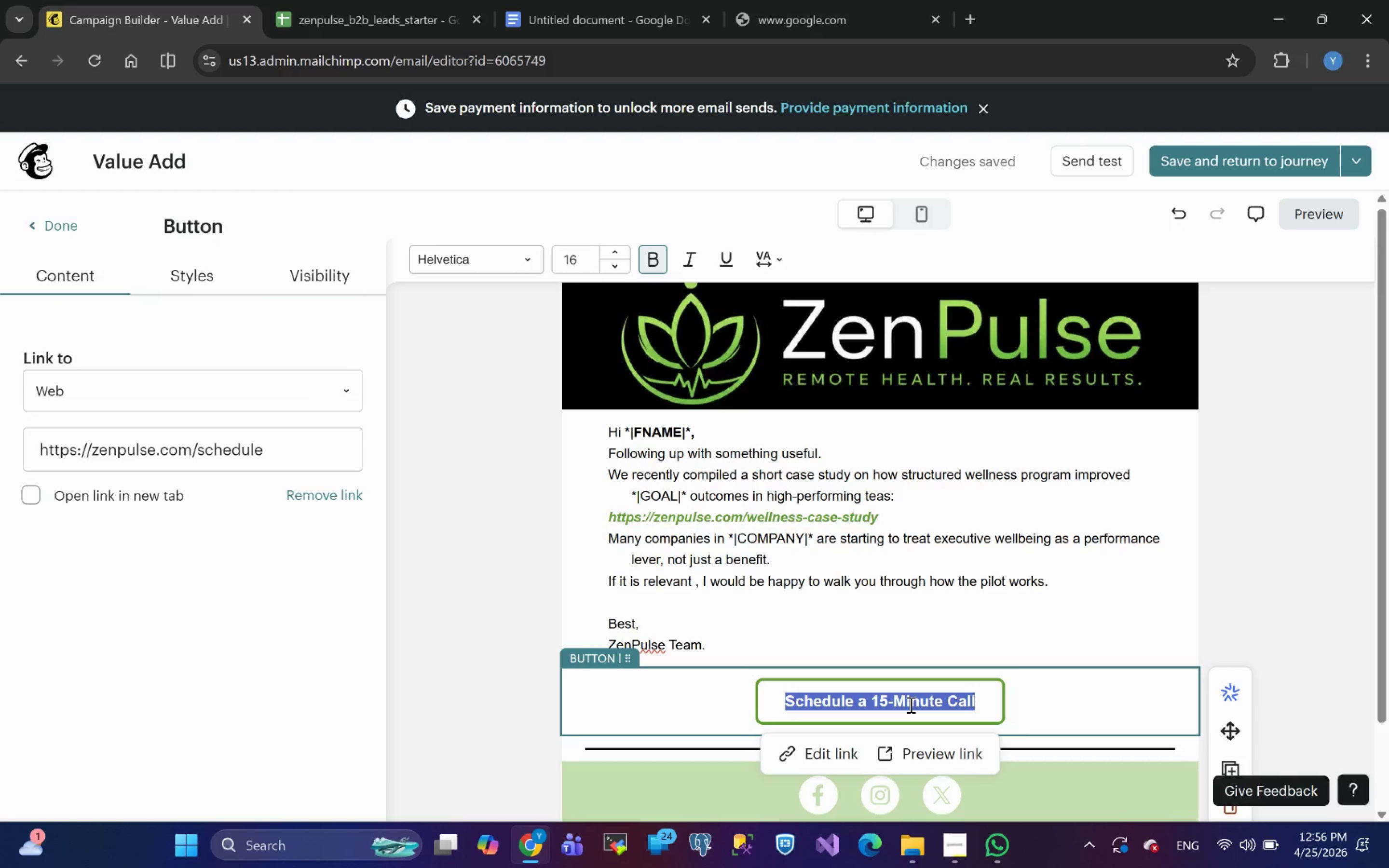 
wait(6.53)
 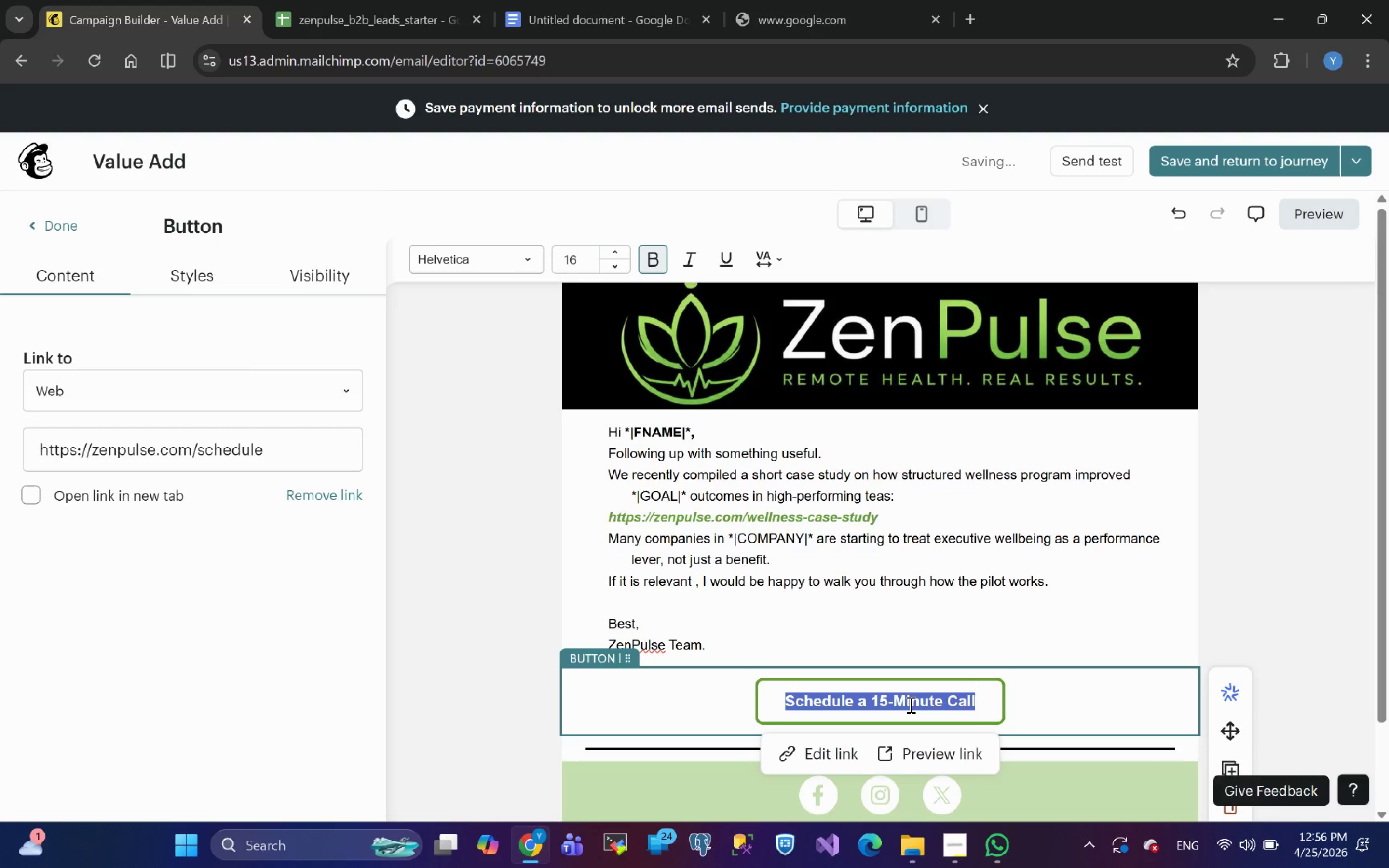 
type(Book your )
key(Backspace)
key(Backspace)
key(Backspace)
key(Backspace)
key(Backspace)
type(Your Case Study)
 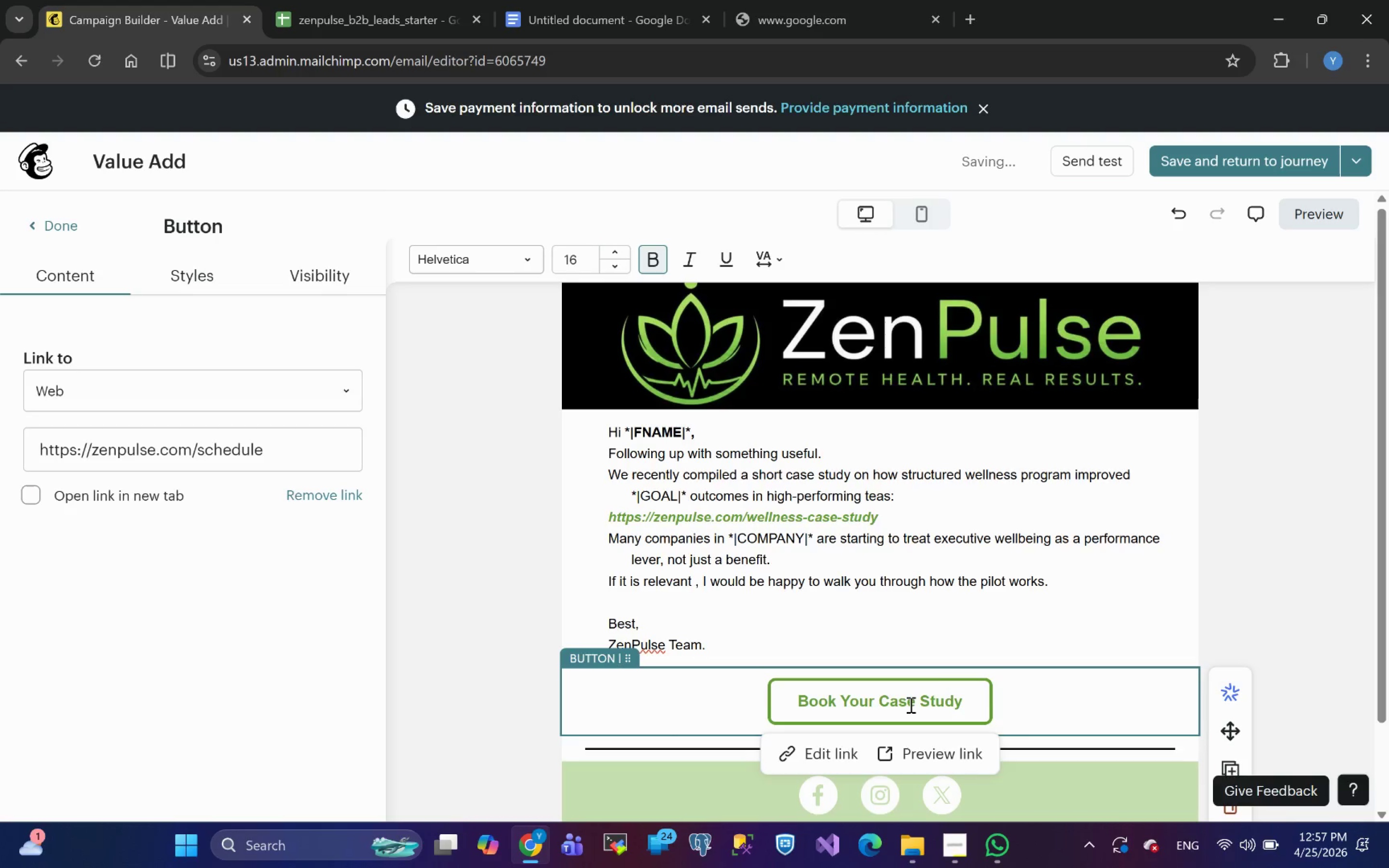 
wait(8.42)
 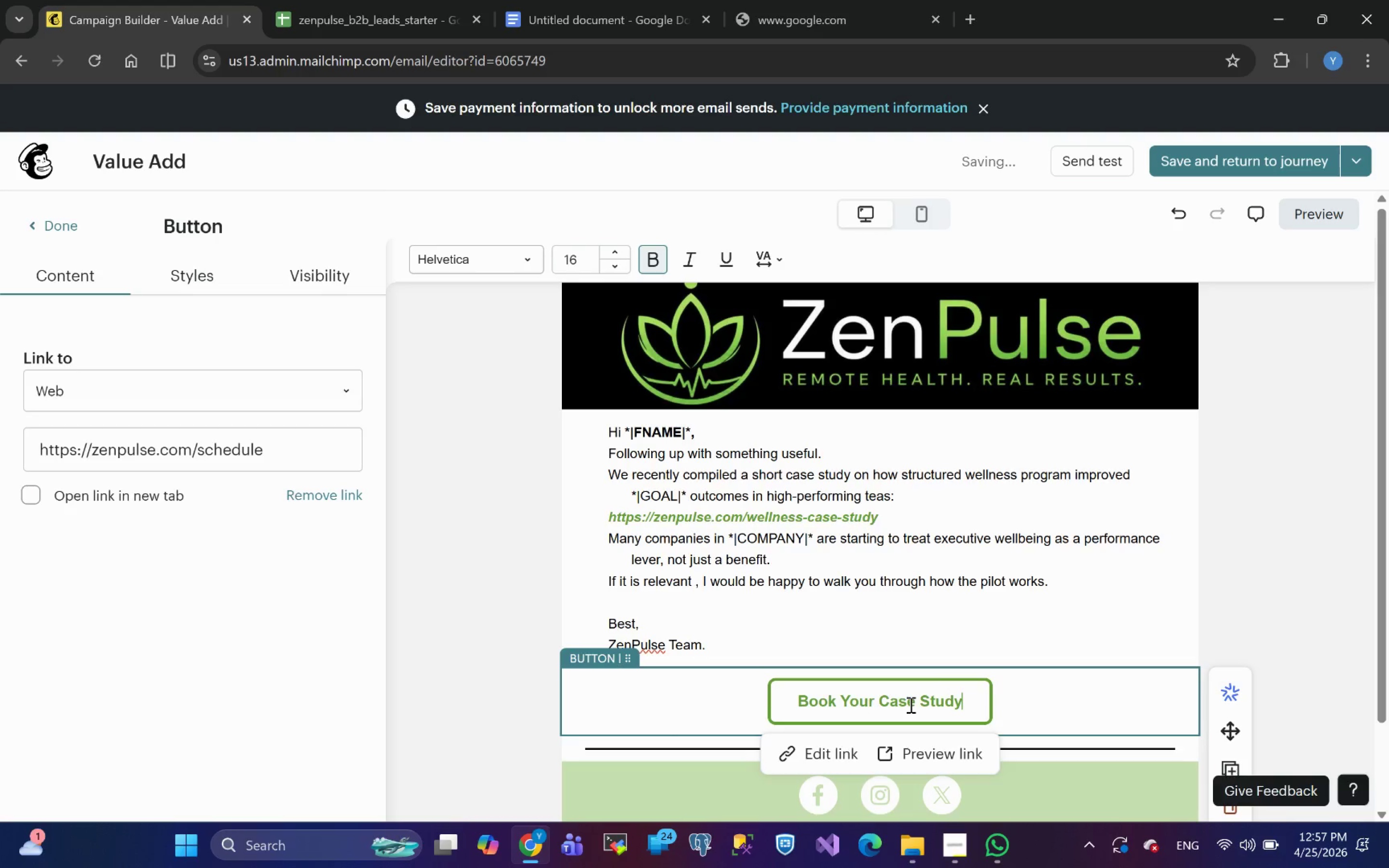 
left_click([1040, 629])
 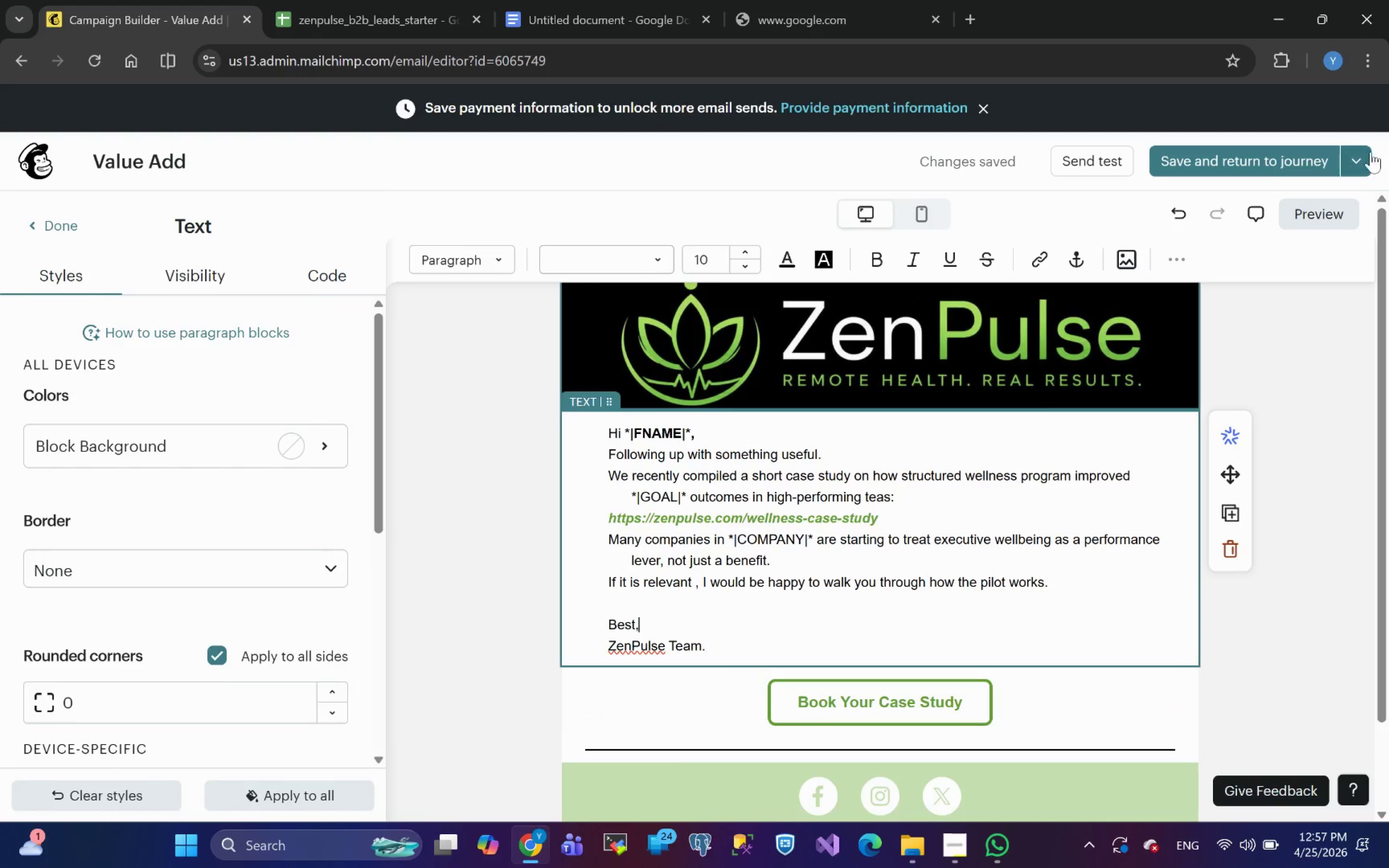 
left_click([1312, 222])
 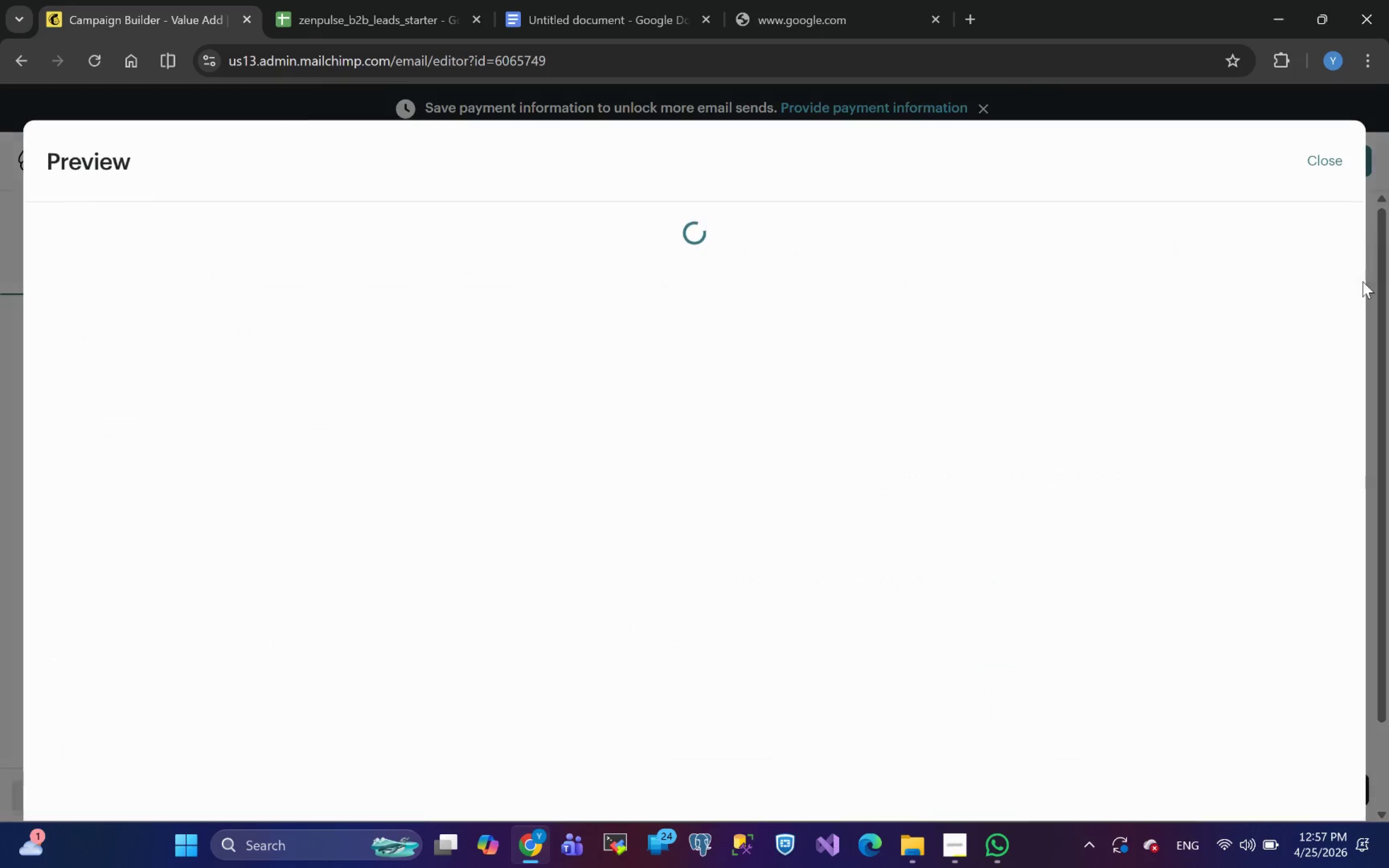 
mouse_move([1307, 357])
 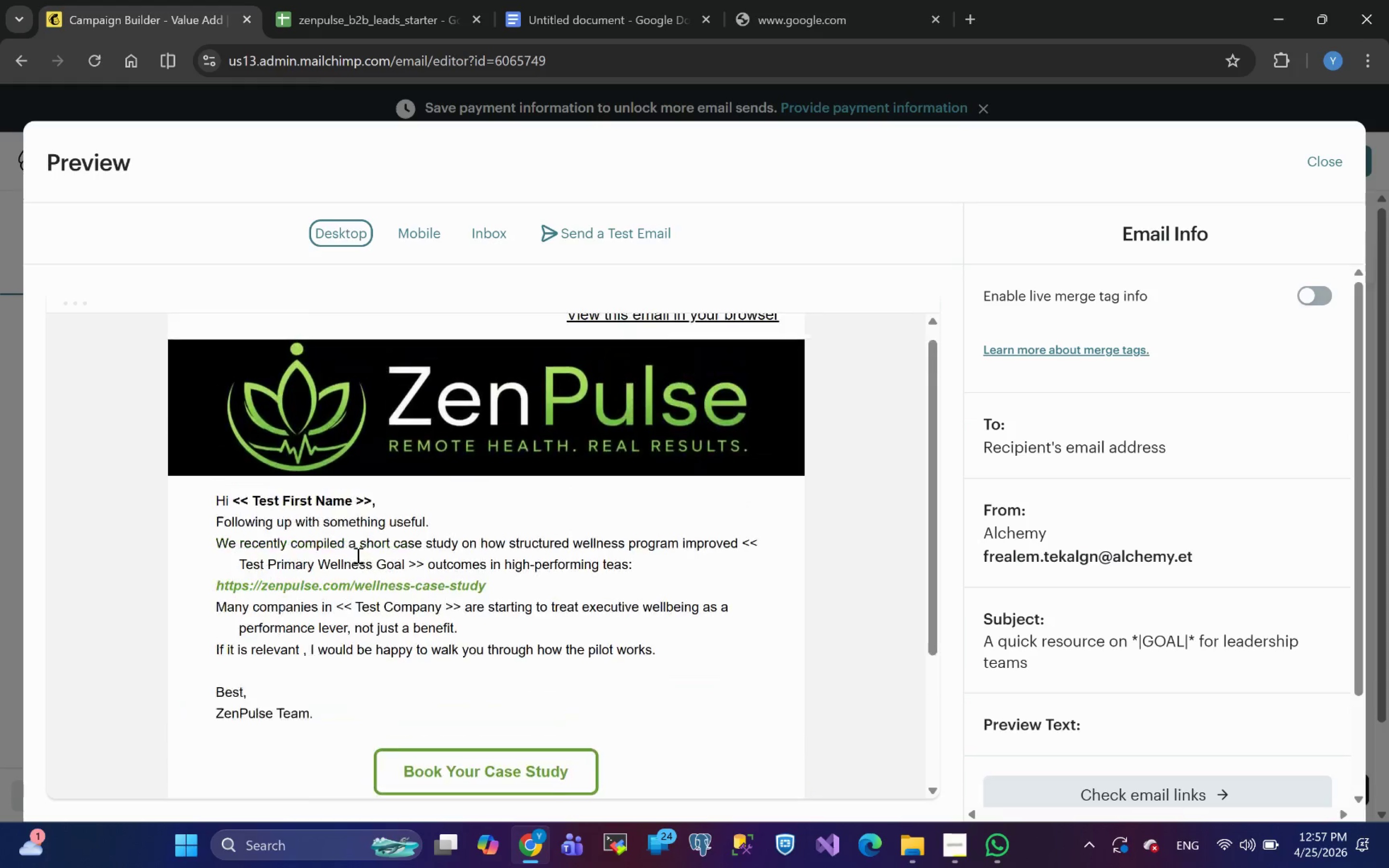 
wait(6.64)
 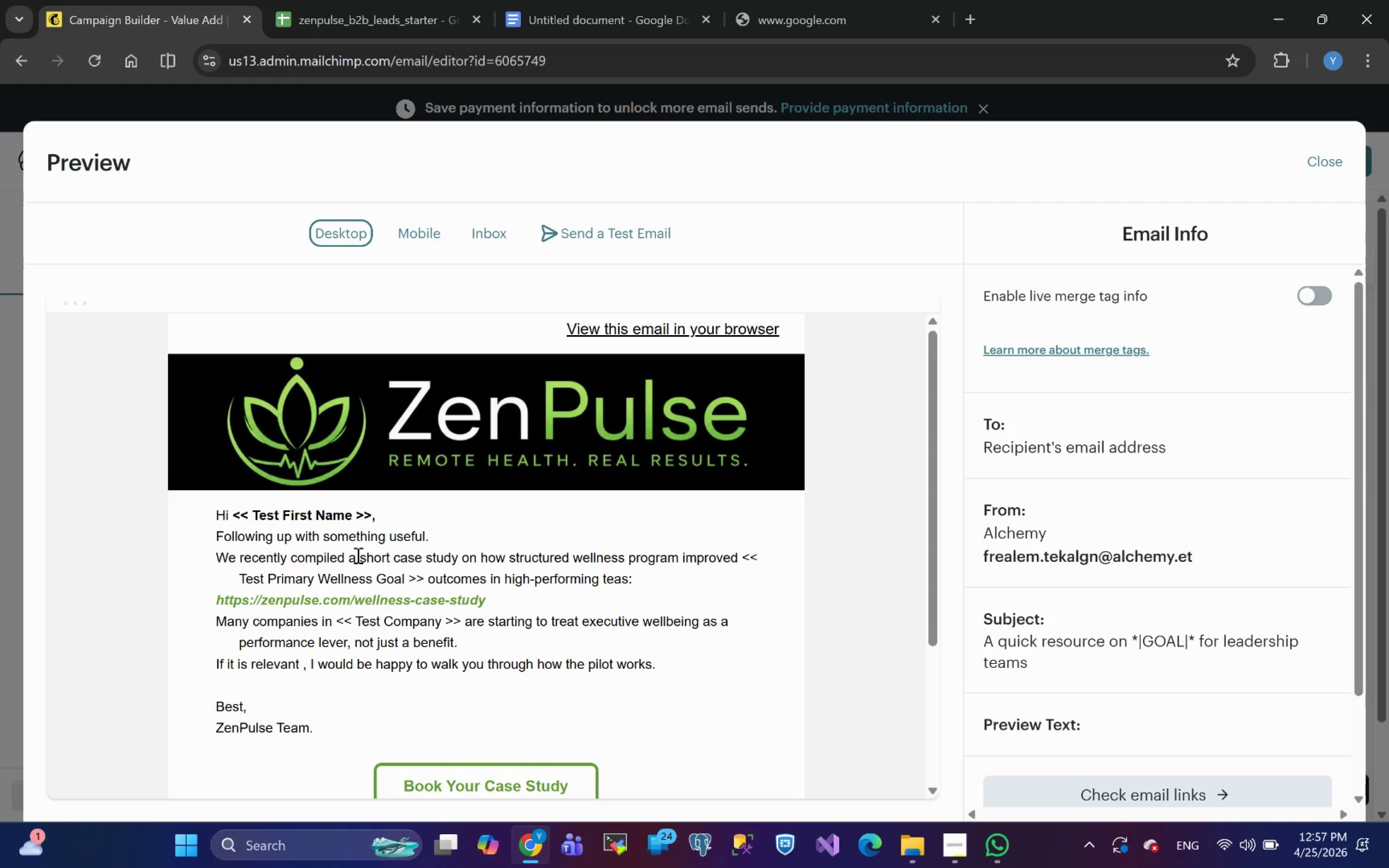 
left_click([1331, 162])
 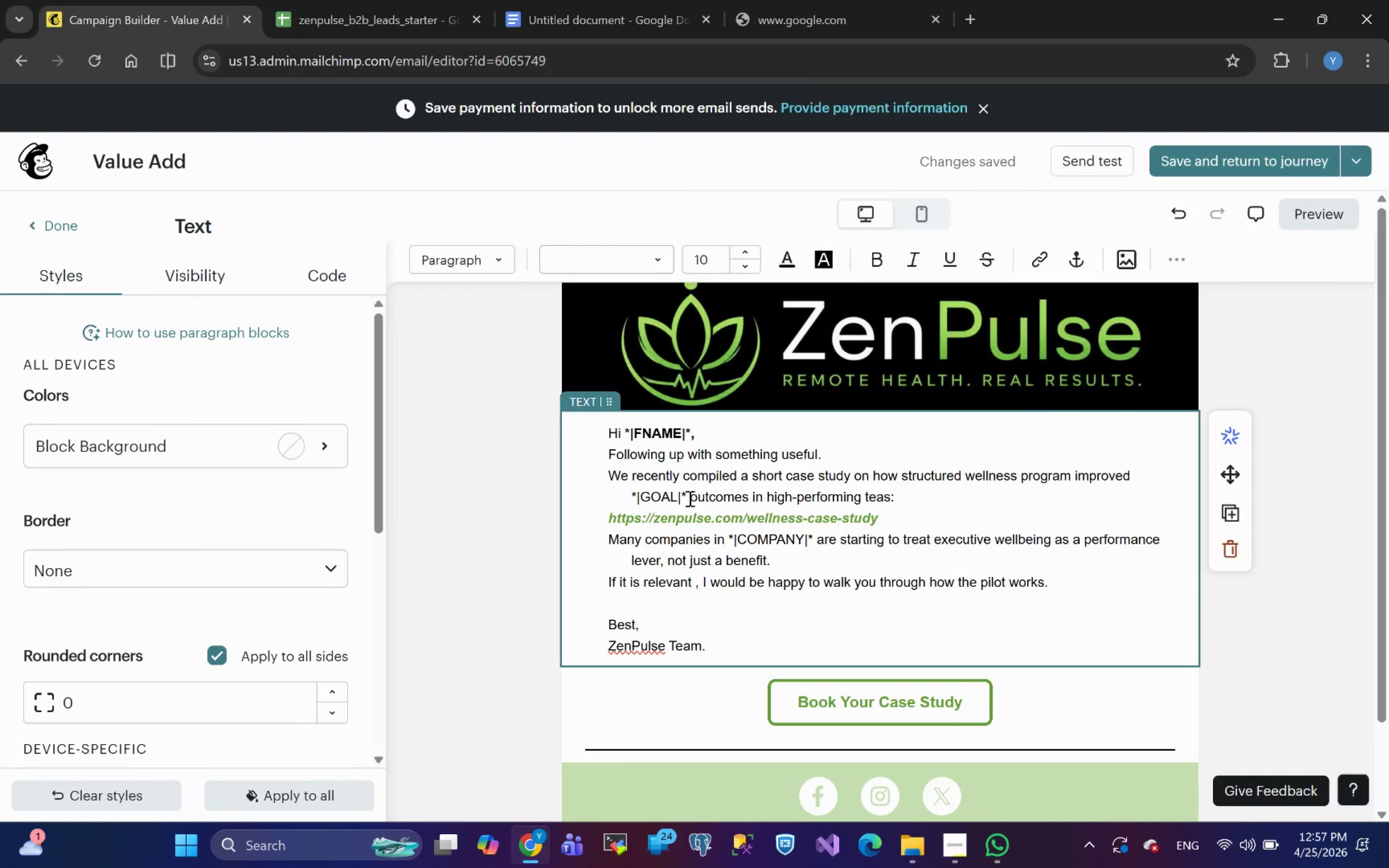 
left_click_drag(start_coordinate=[687, 495], to_coordinate=[620, 501])
 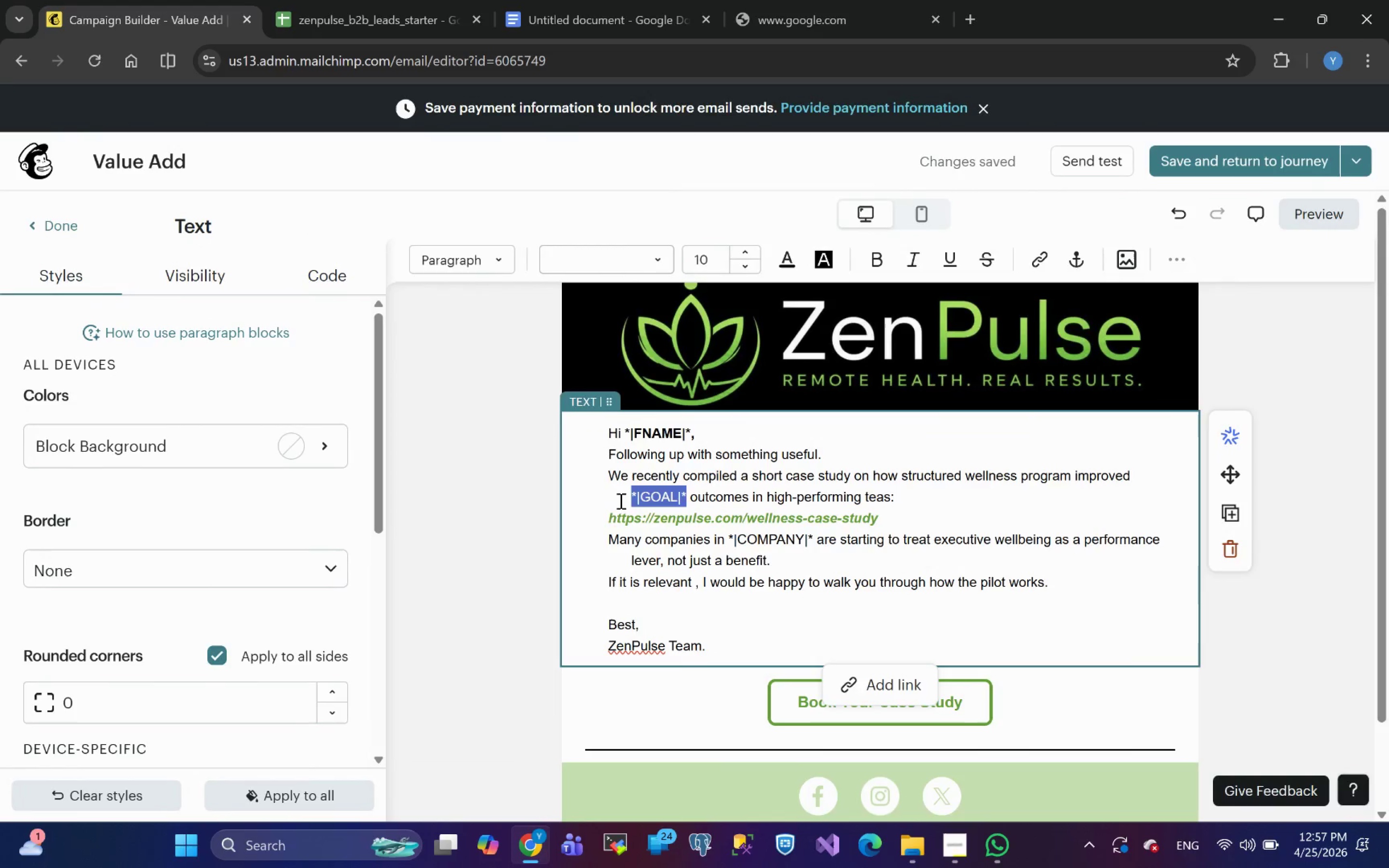 
key(Control+B)
 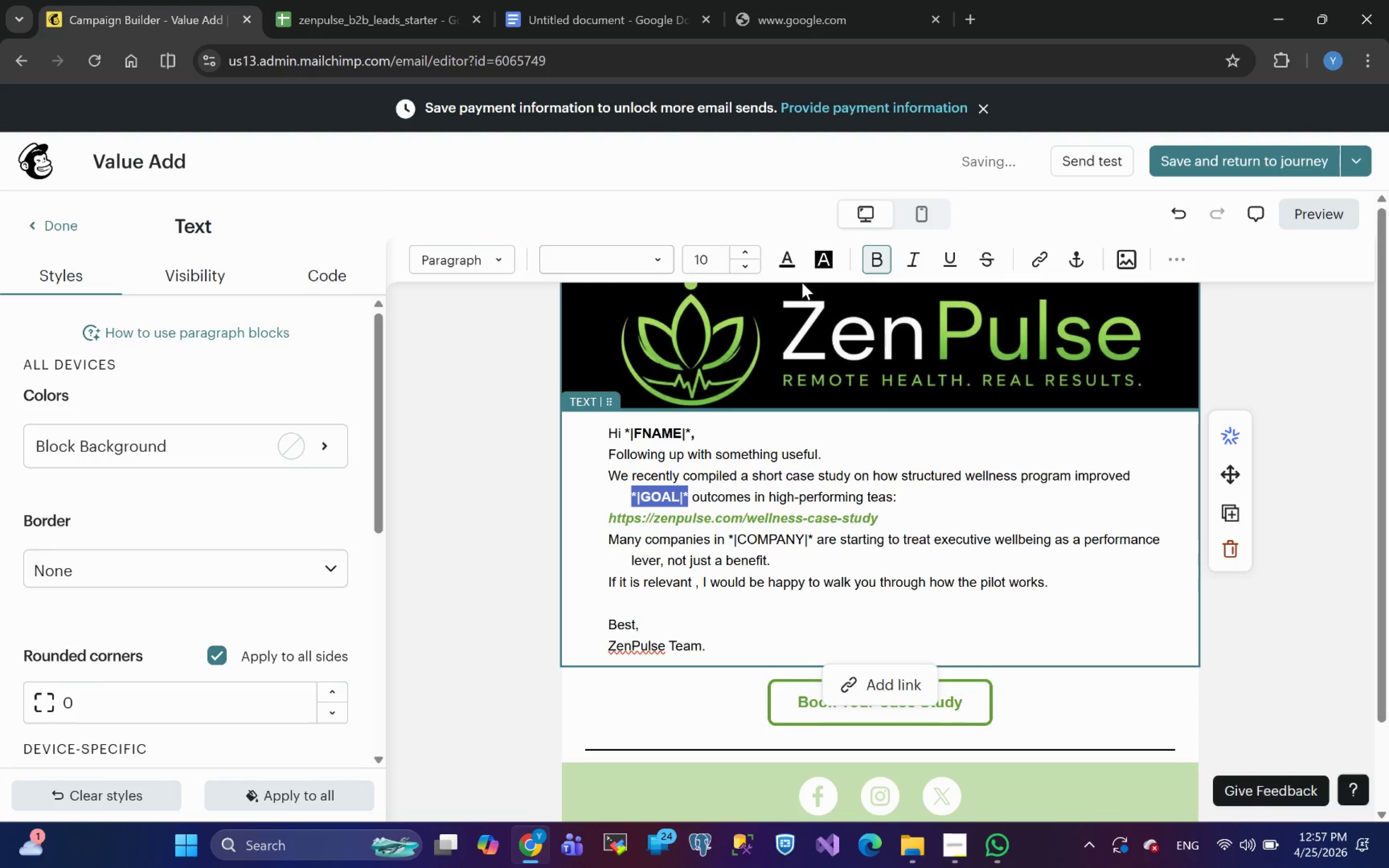 
left_click([785, 265])
 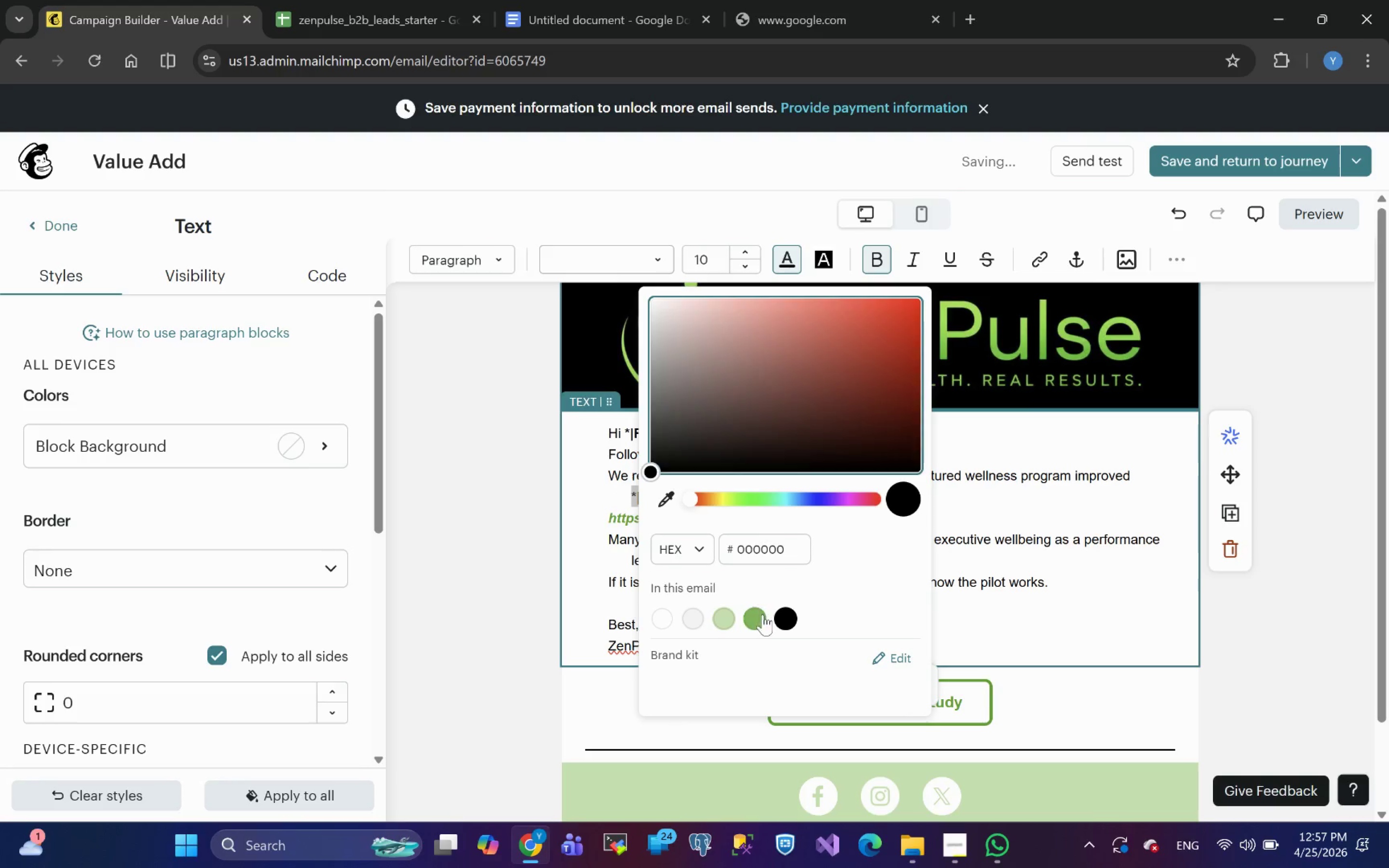 
left_click([759, 620])
 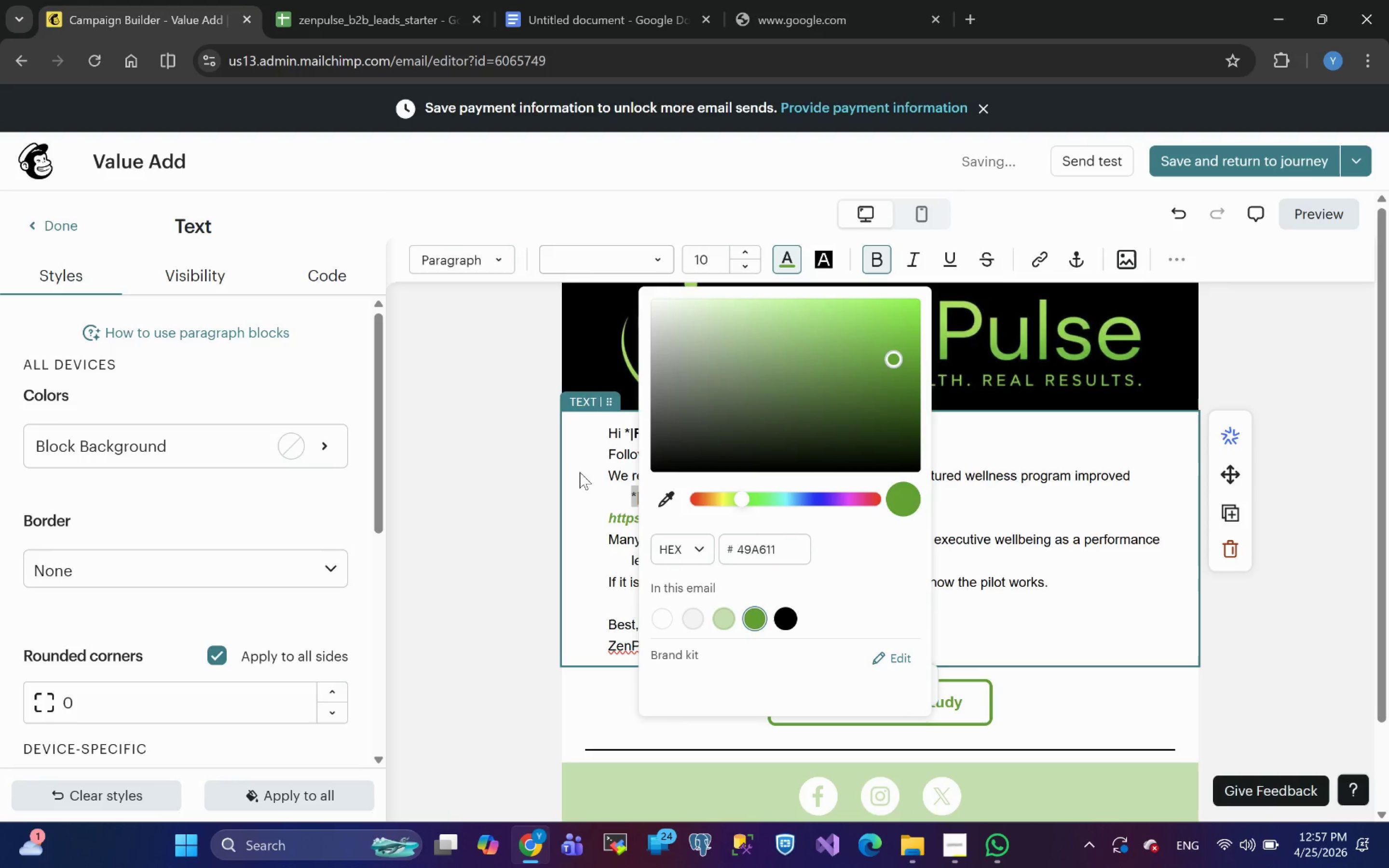 
left_click([593, 478])
 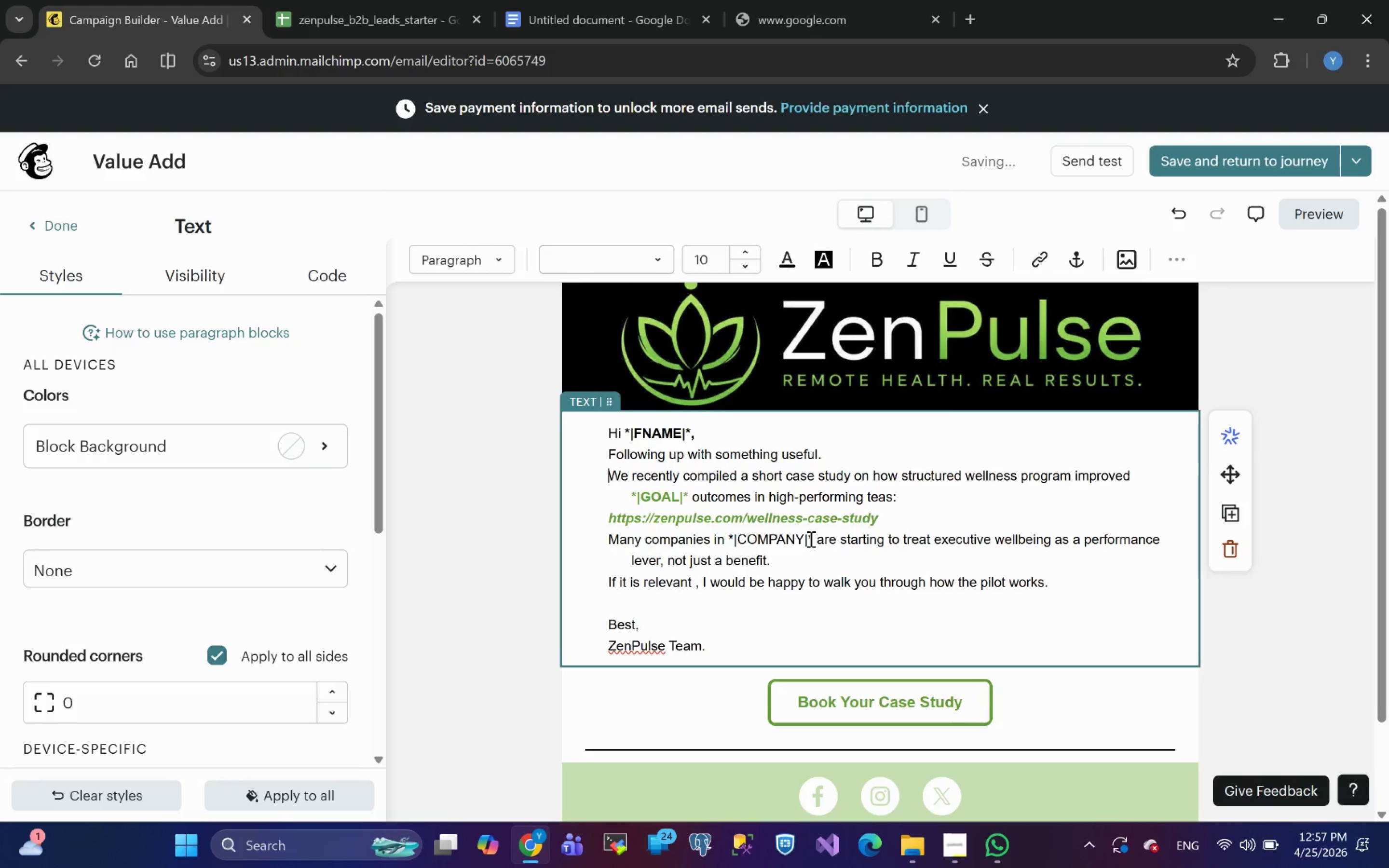 
left_click_drag(start_coordinate=[812, 538], to_coordinate=[729, 537])
 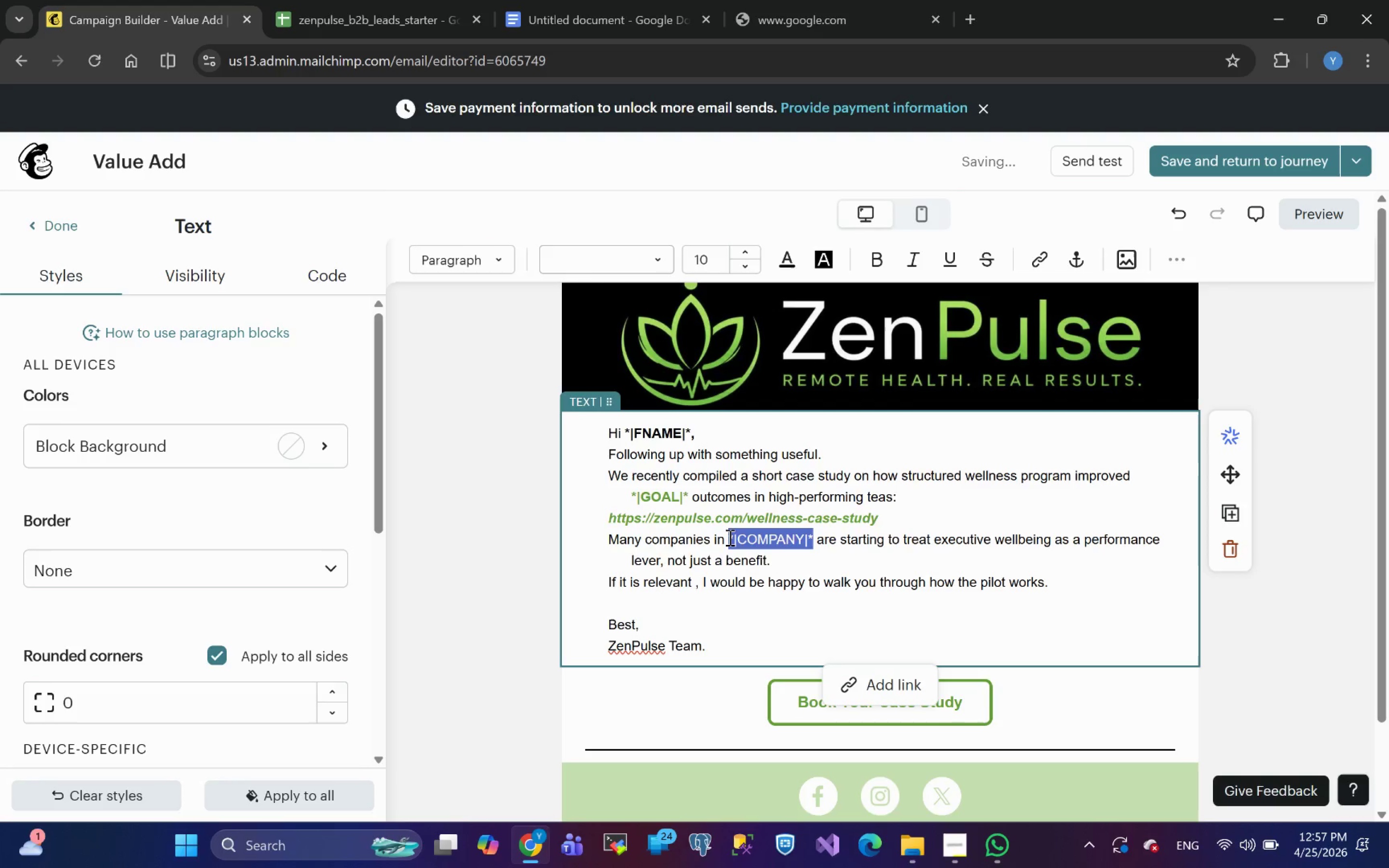 
key(Control+B)
 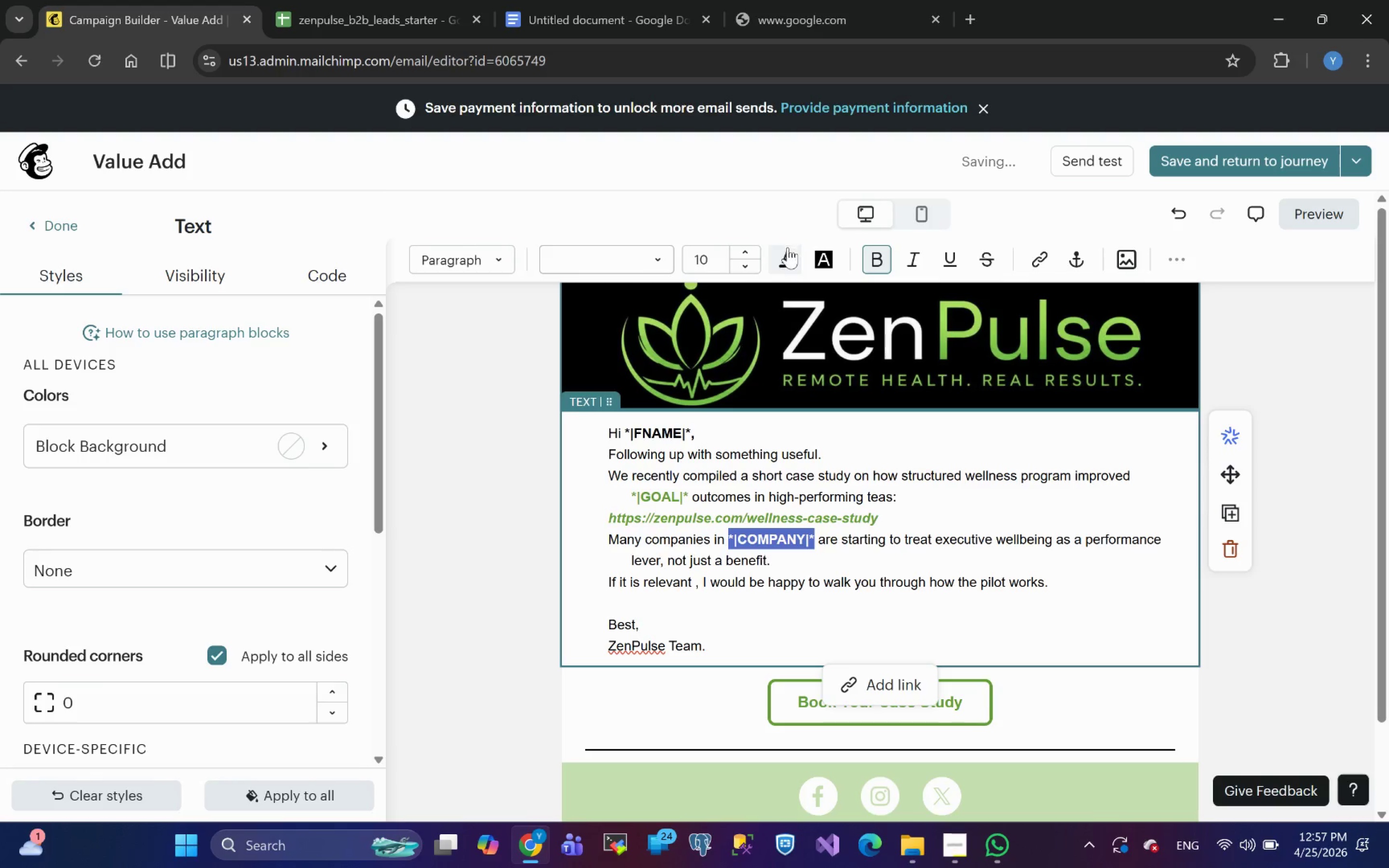 
left_click([786, 250])
 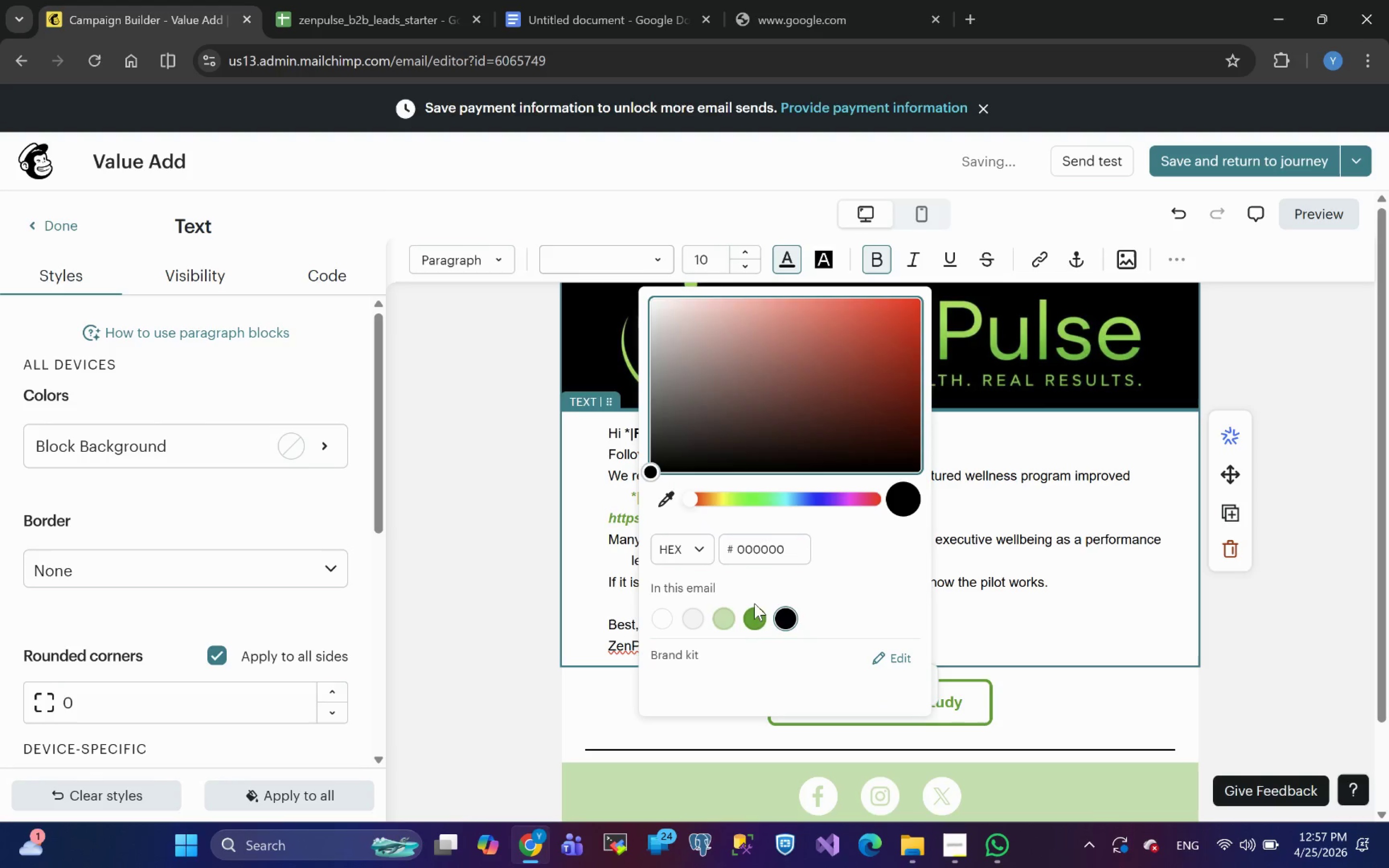 
left_click([755, 622])
 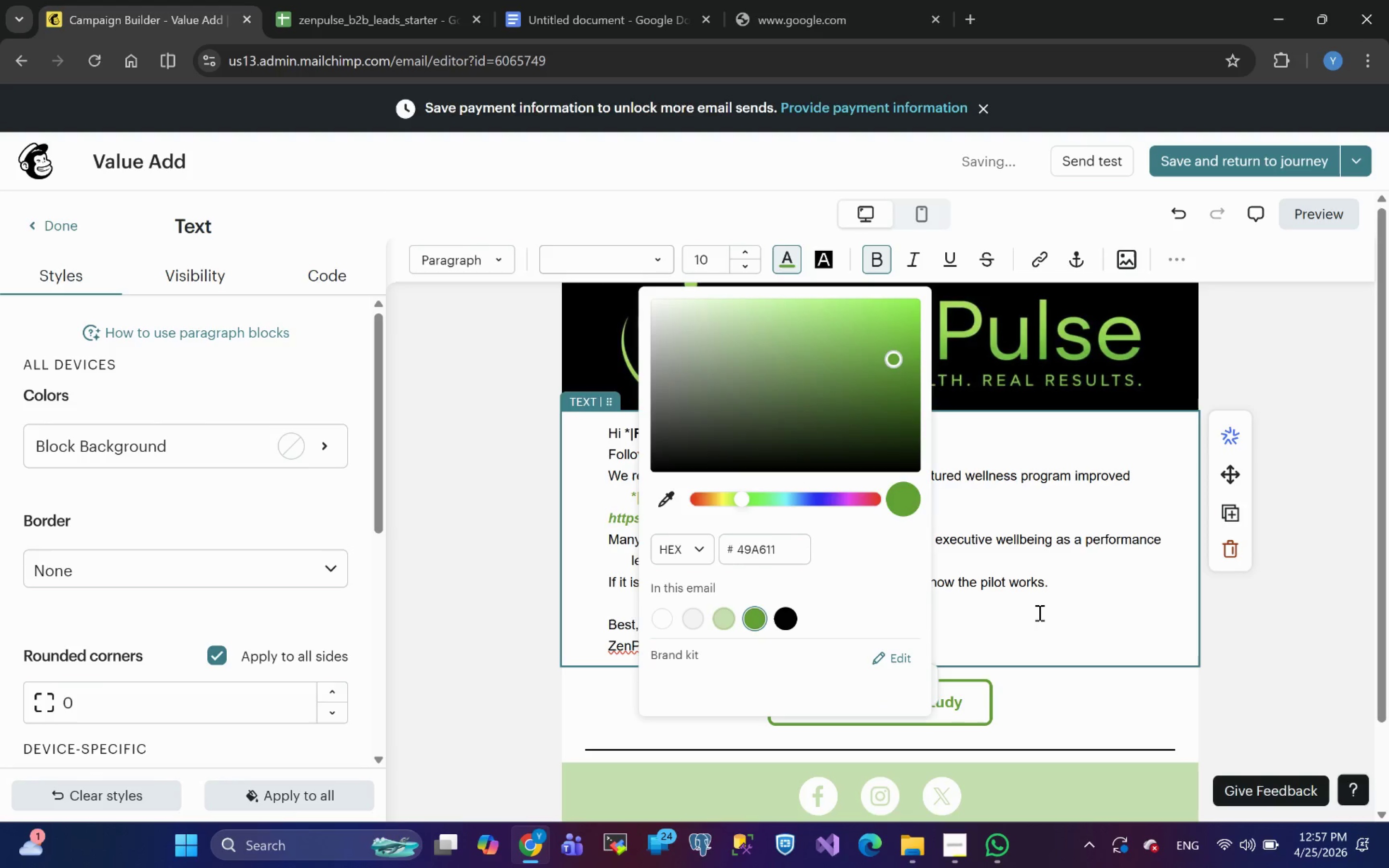 
left_click([1054, 618])
 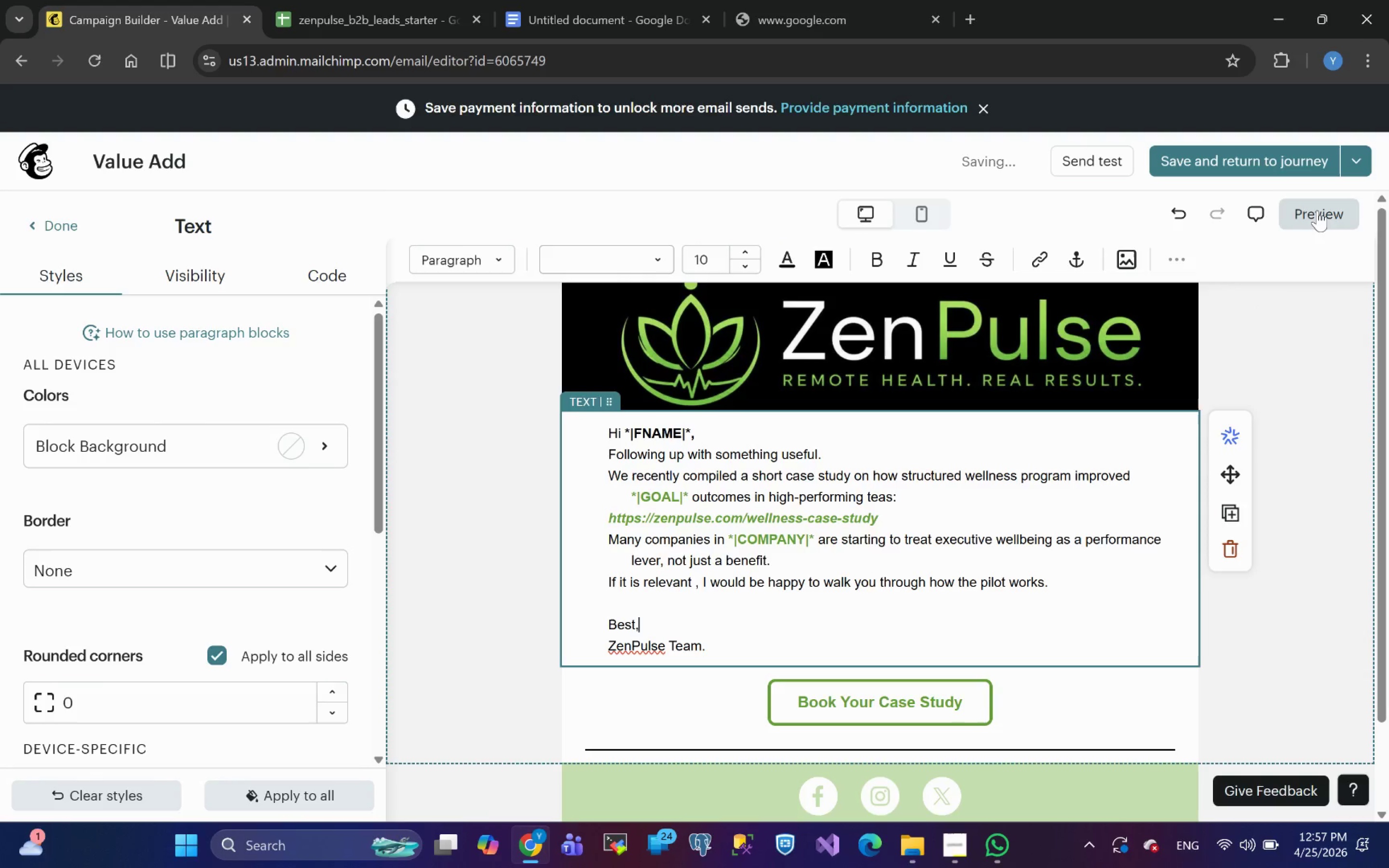 
left_click([1317, 210])
 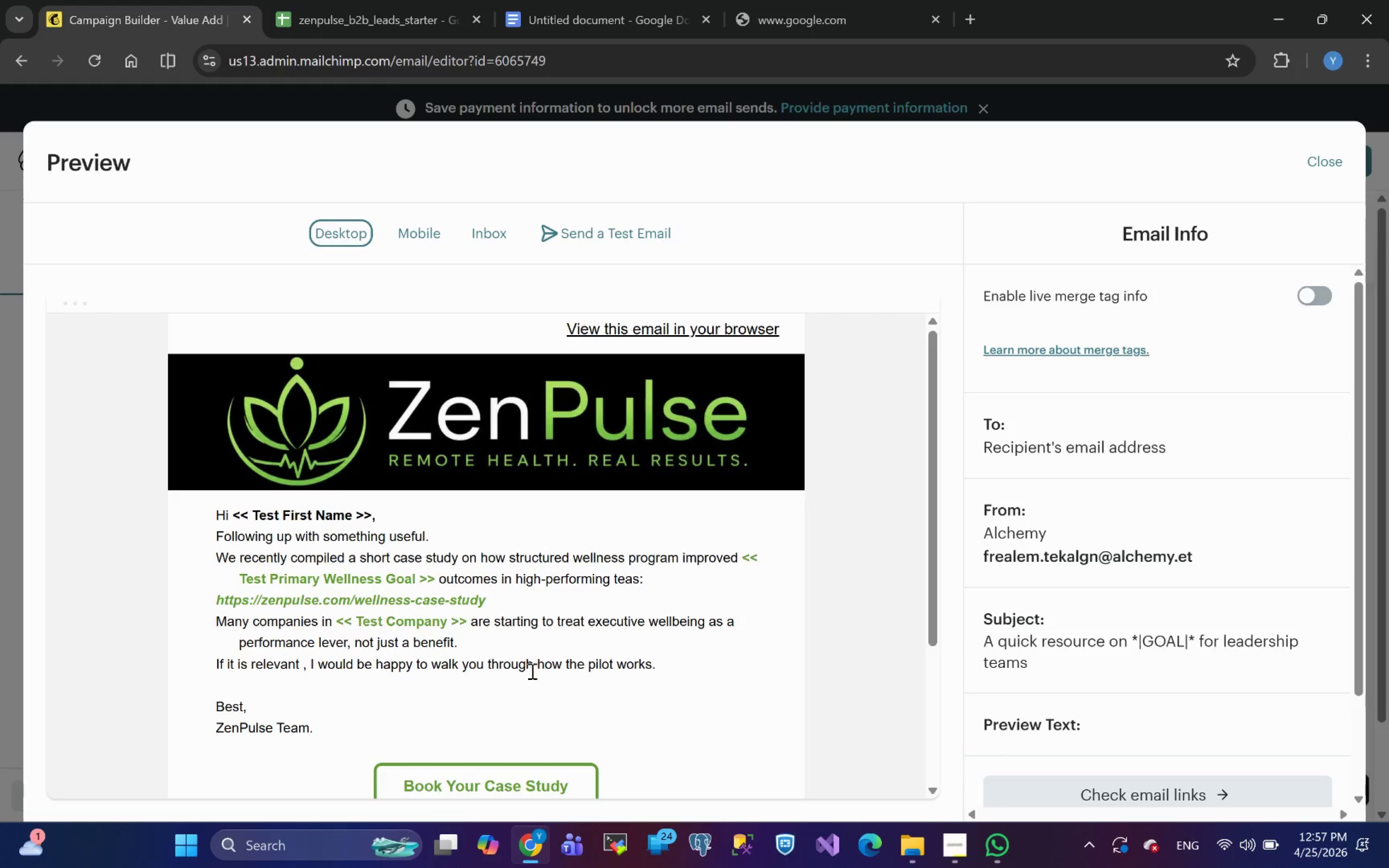 
wait(10.32)
 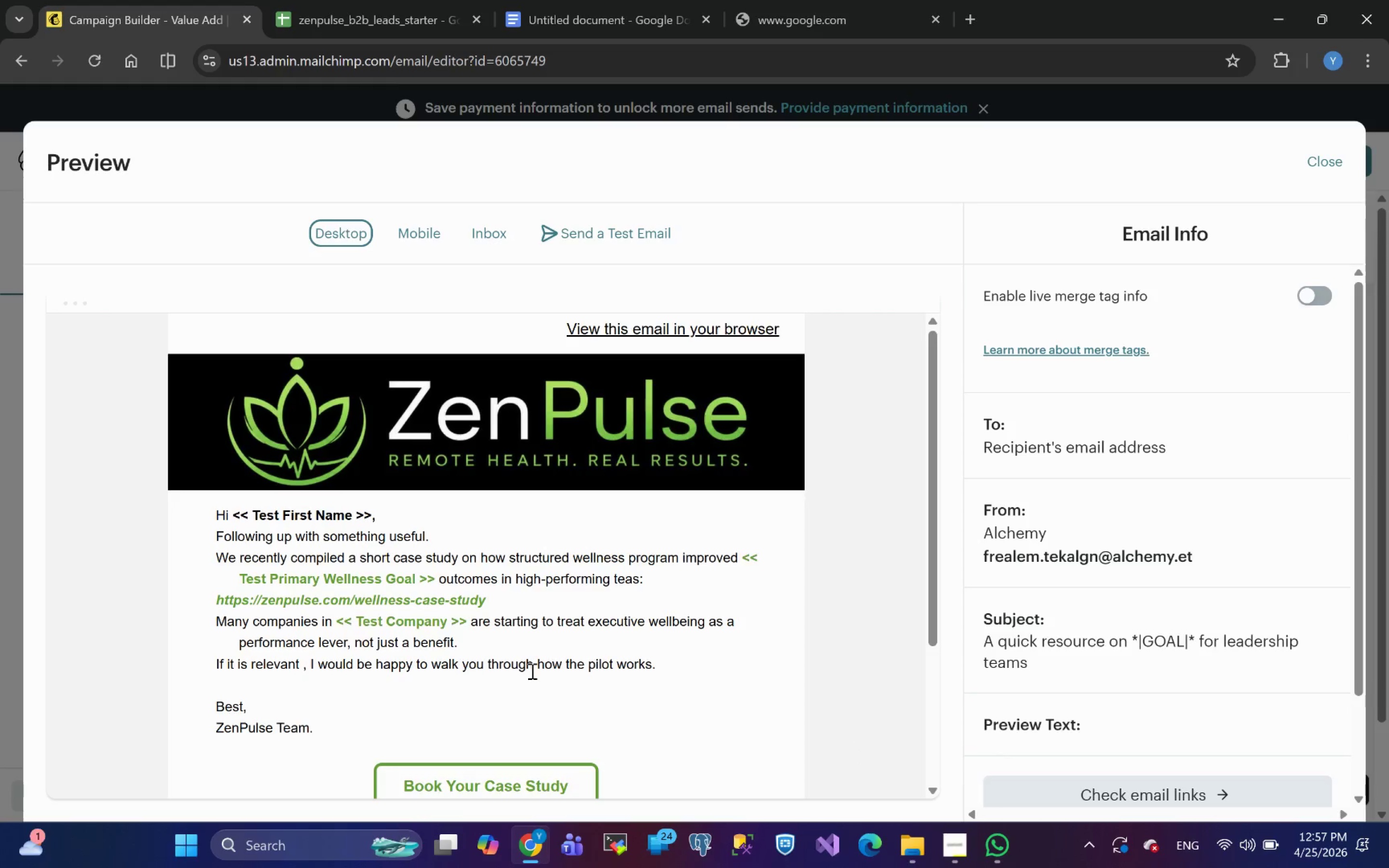 
left_click([1317, 175])
 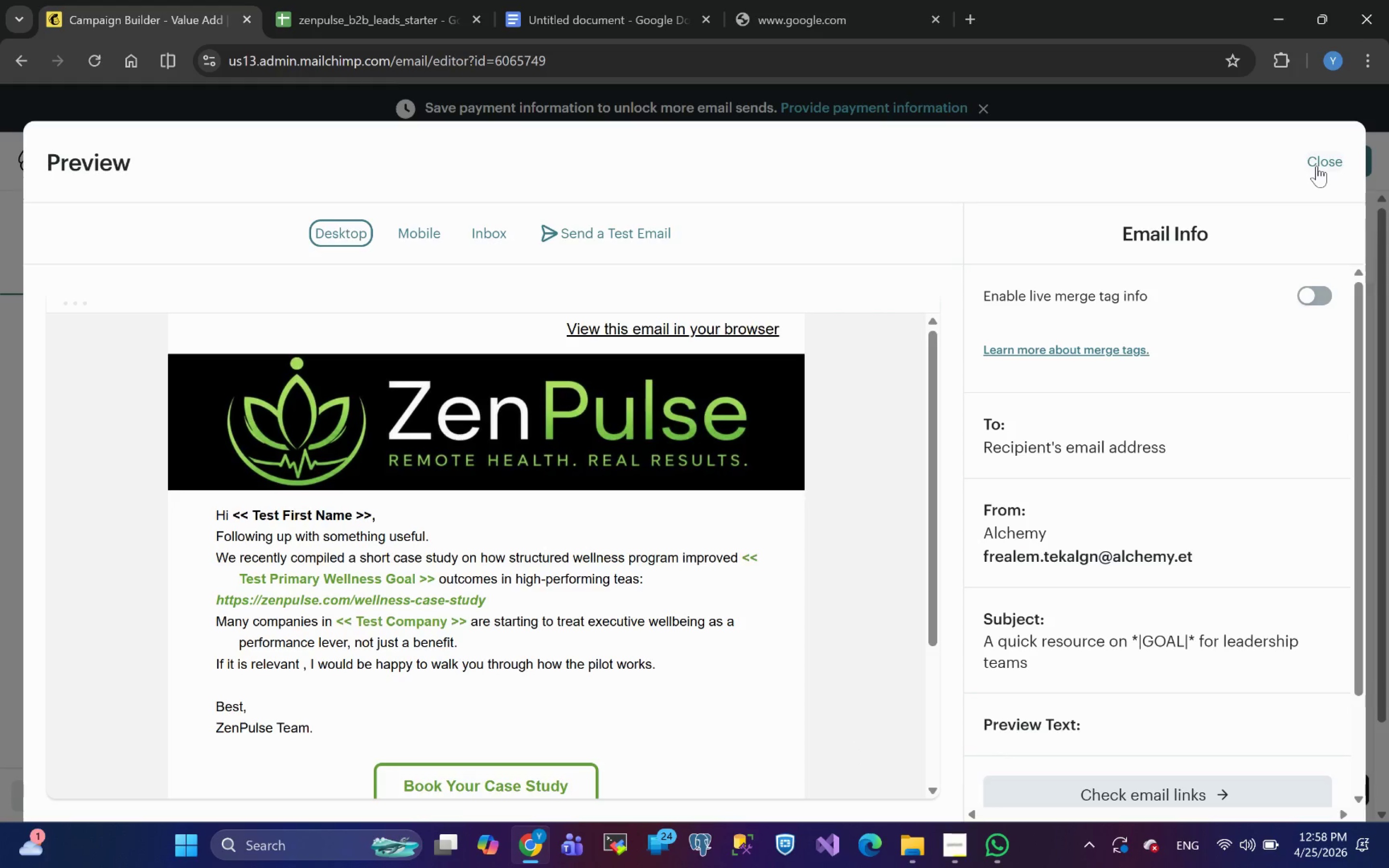 
left_click([1317, 165])
 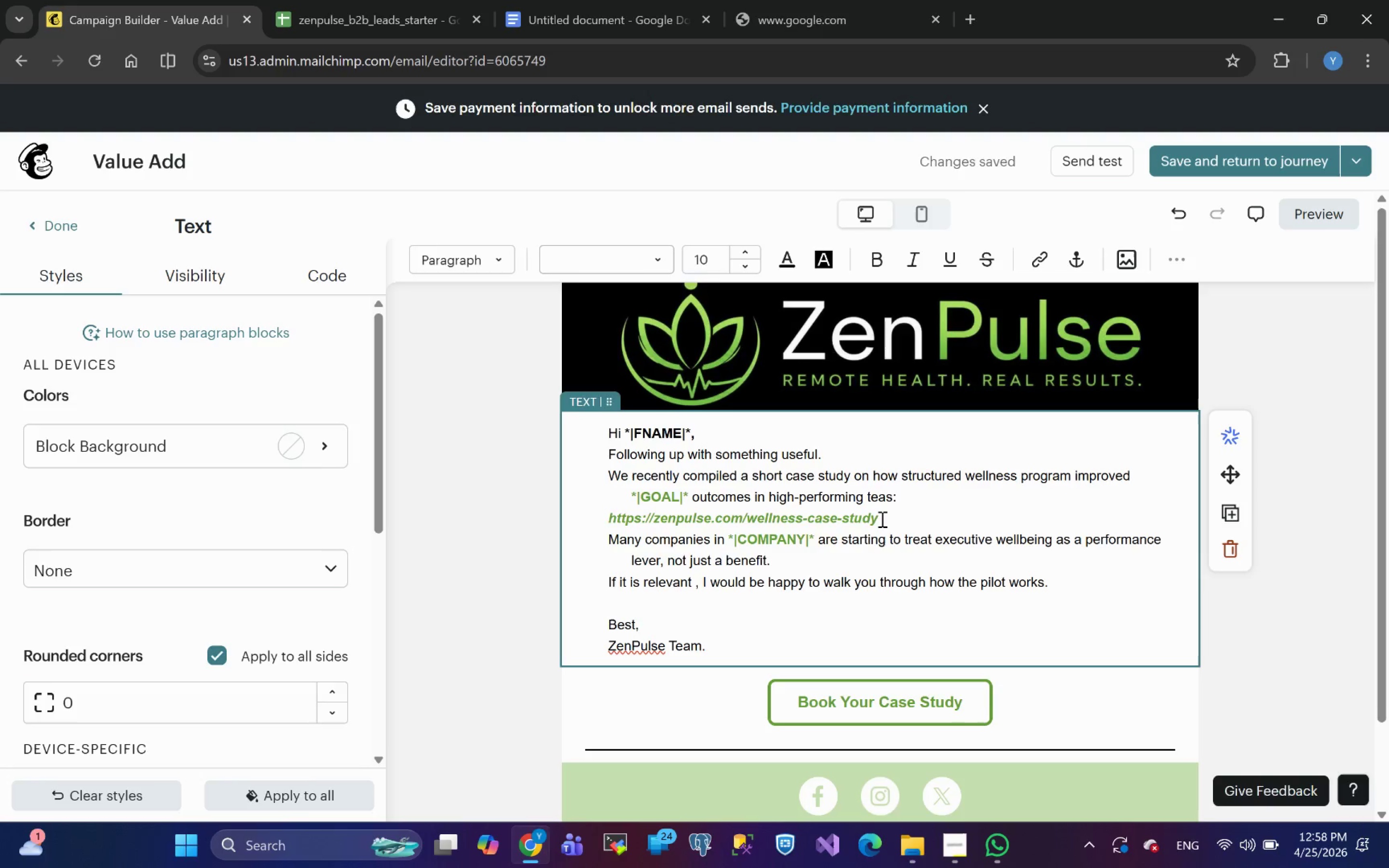 
left_click_drag(start_coordinate=[880, 517], to_coordinate=[611, 521])
 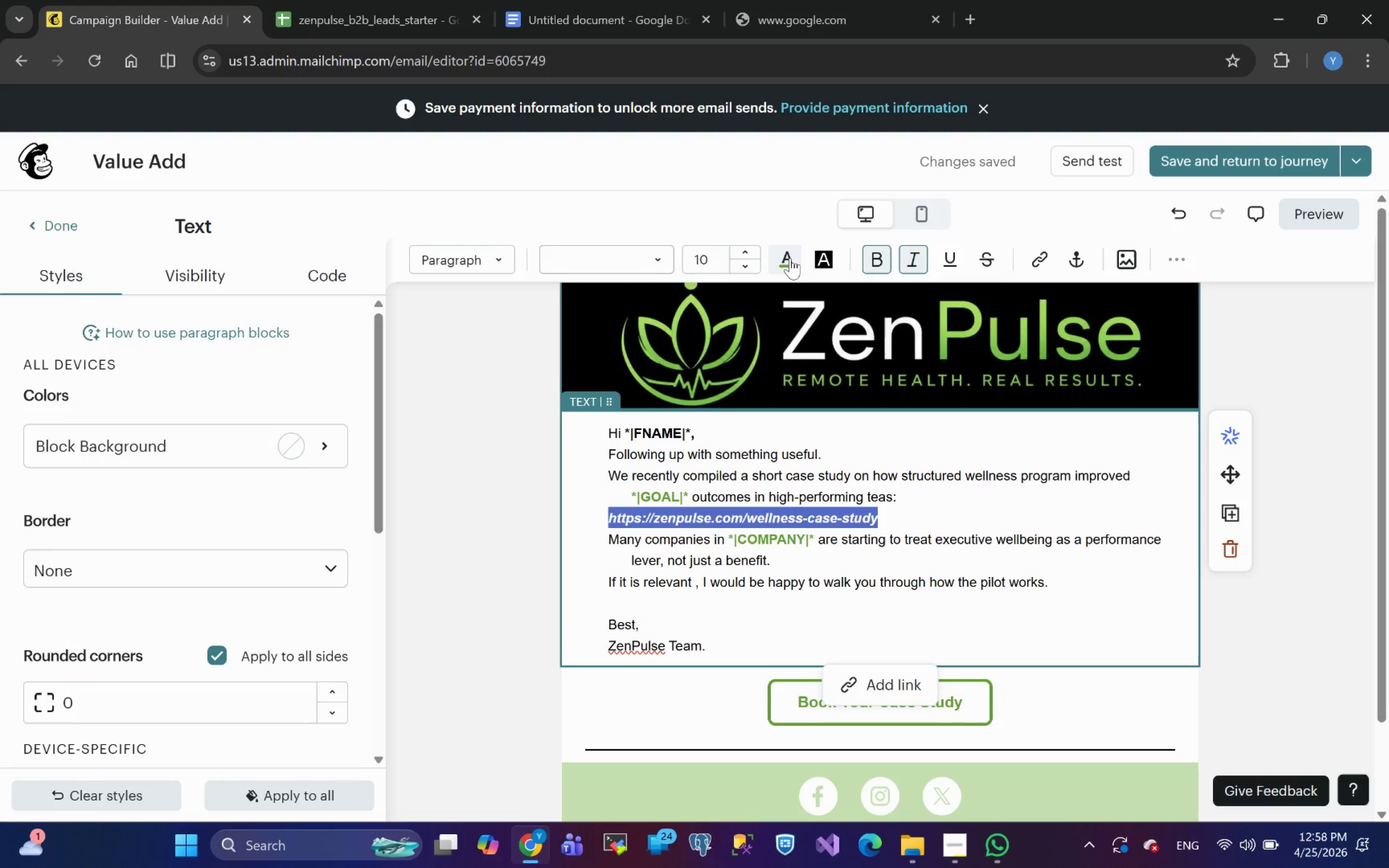 
left_click([789, 259])
 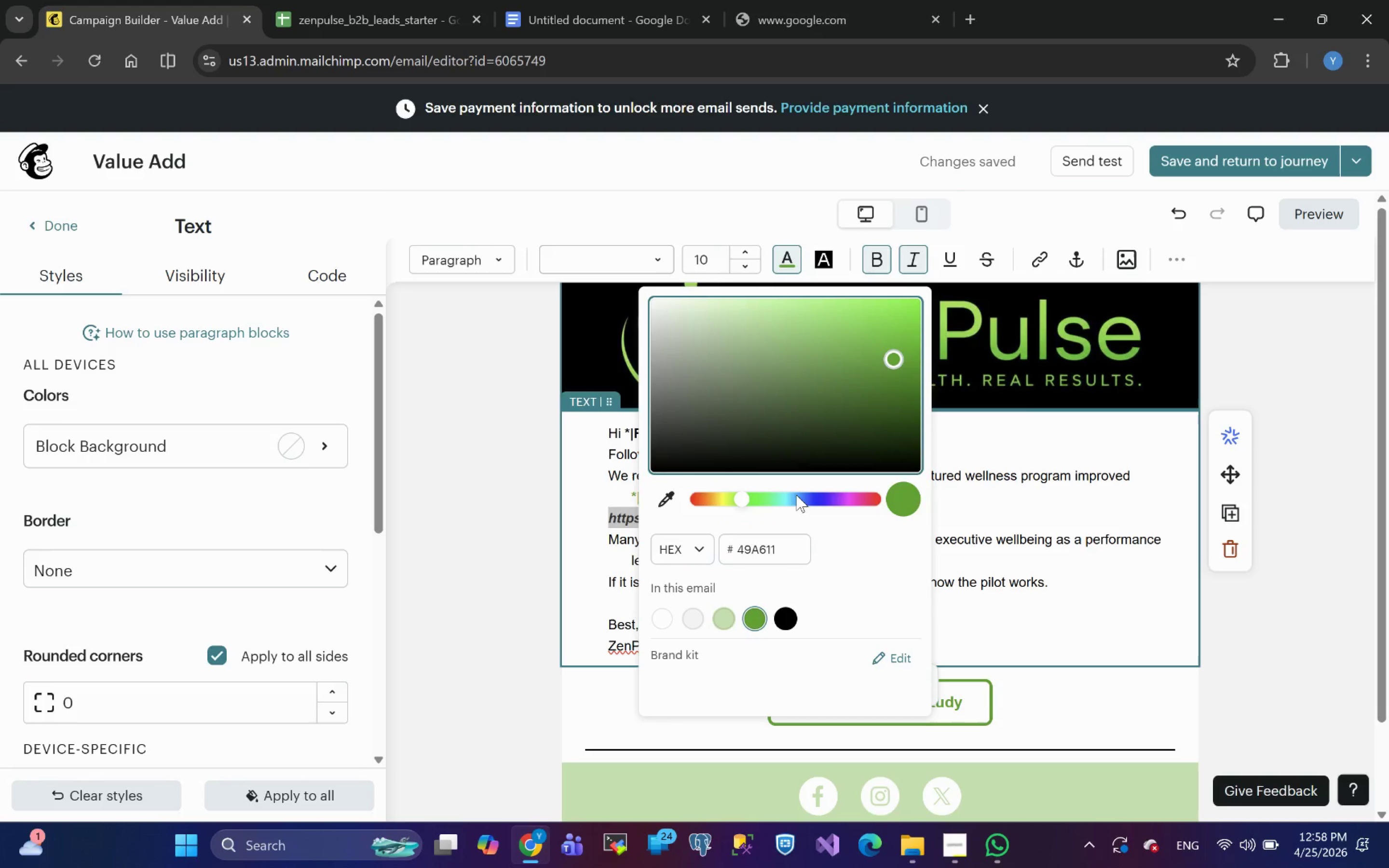 
left_click([801, 499])
 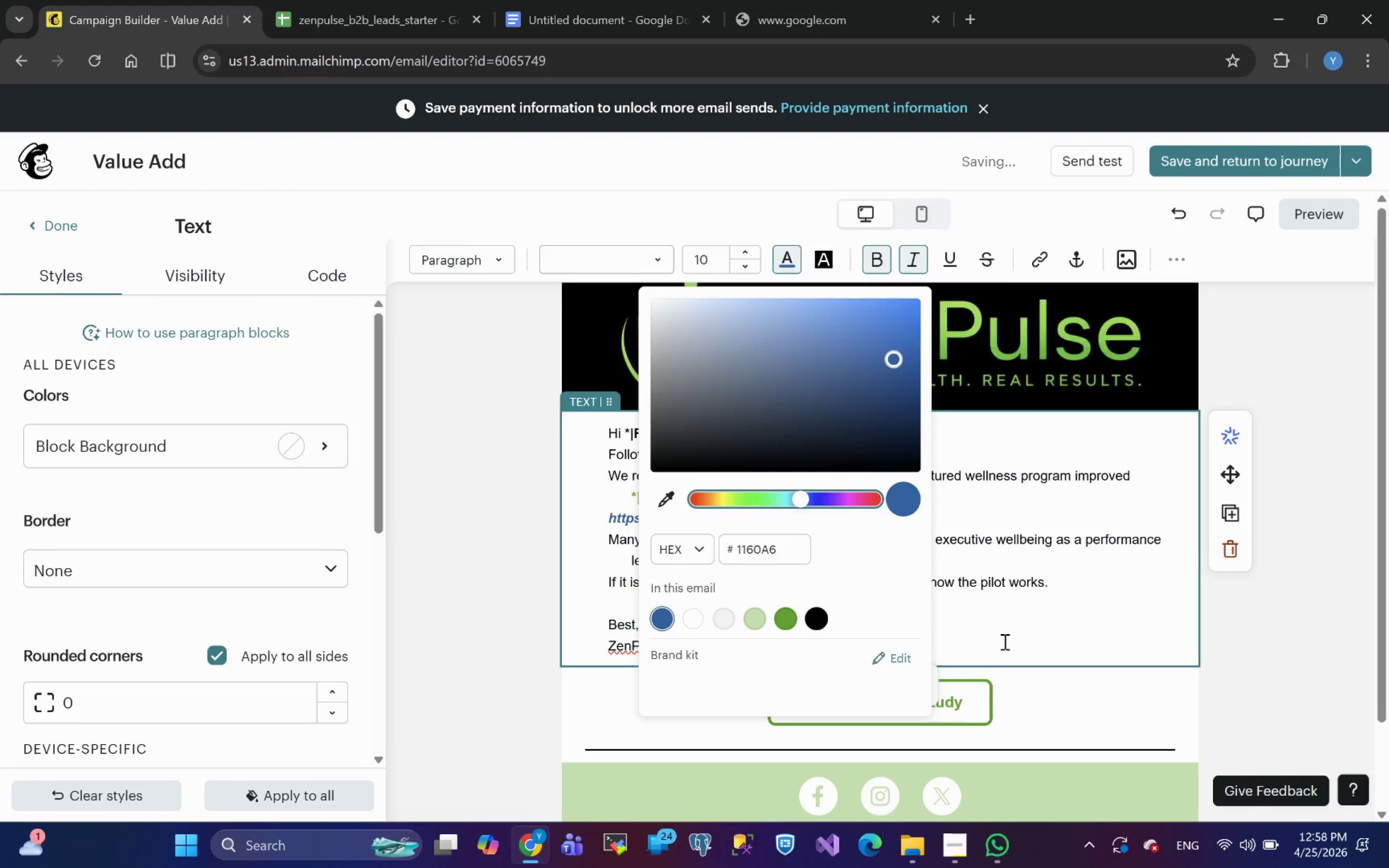 
left_click([1006, 641])
 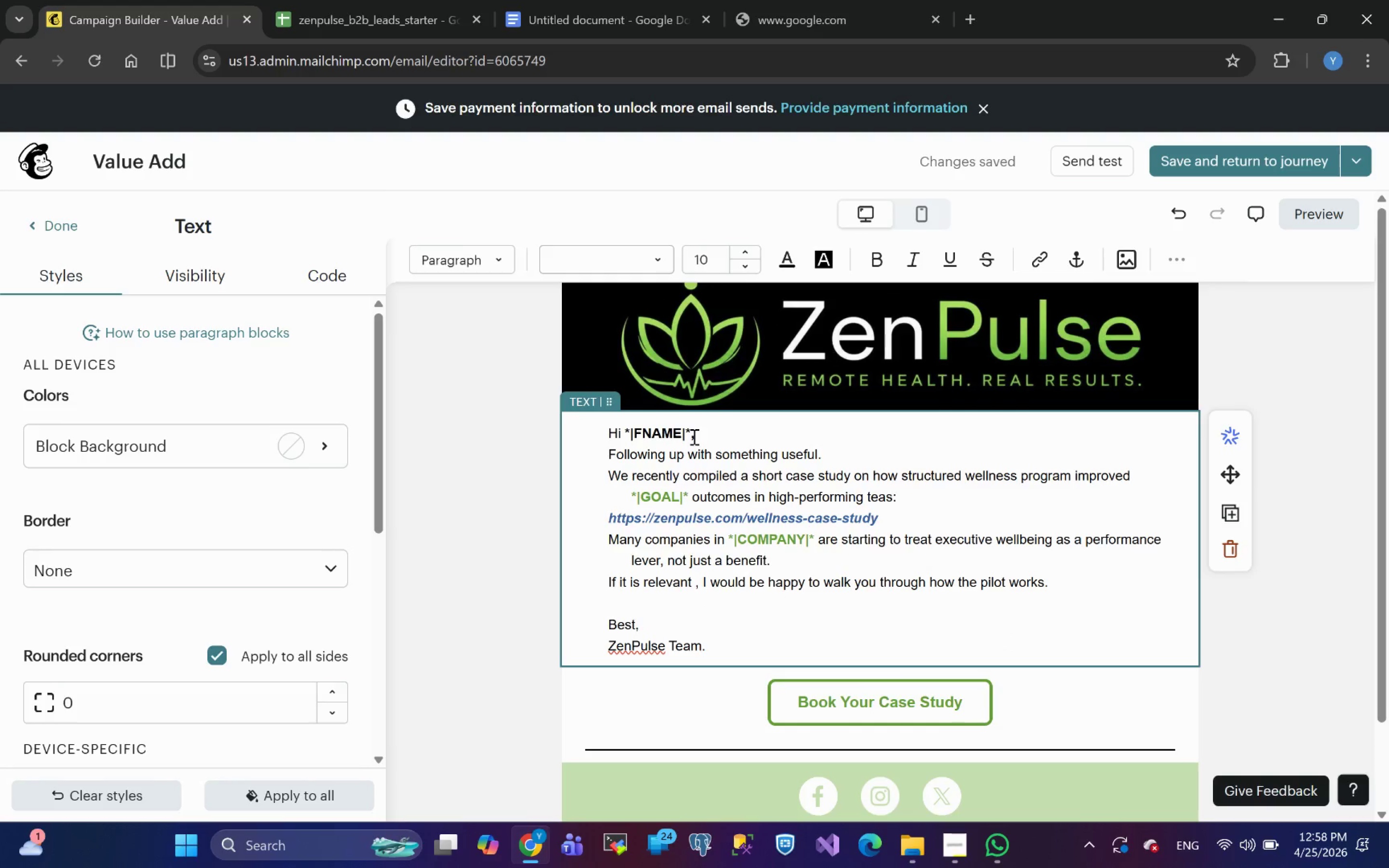 
left_click_drag(start_coordinate=[695, 435], to_coordinate=[625, 433])
 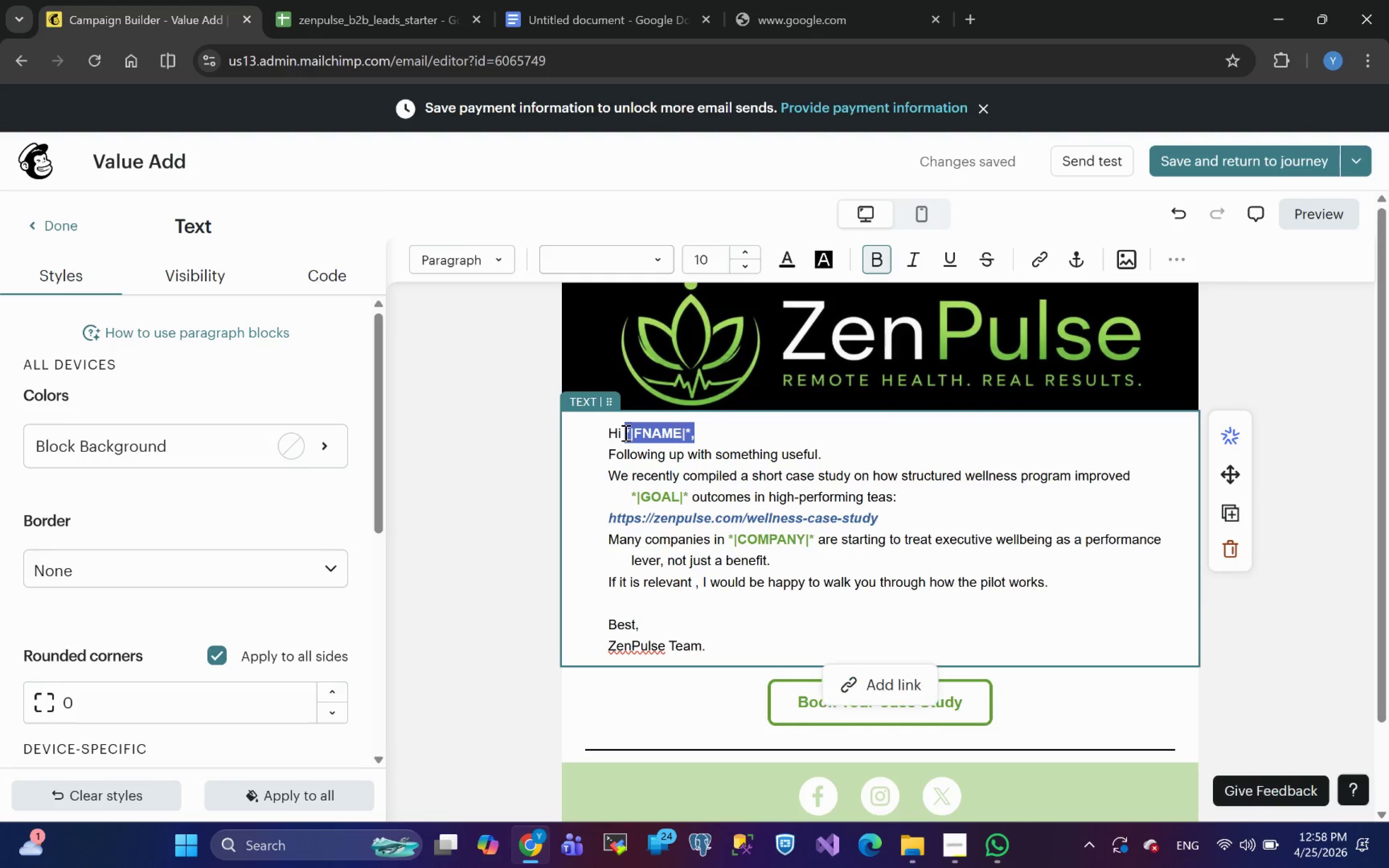 
key(Control+B)
 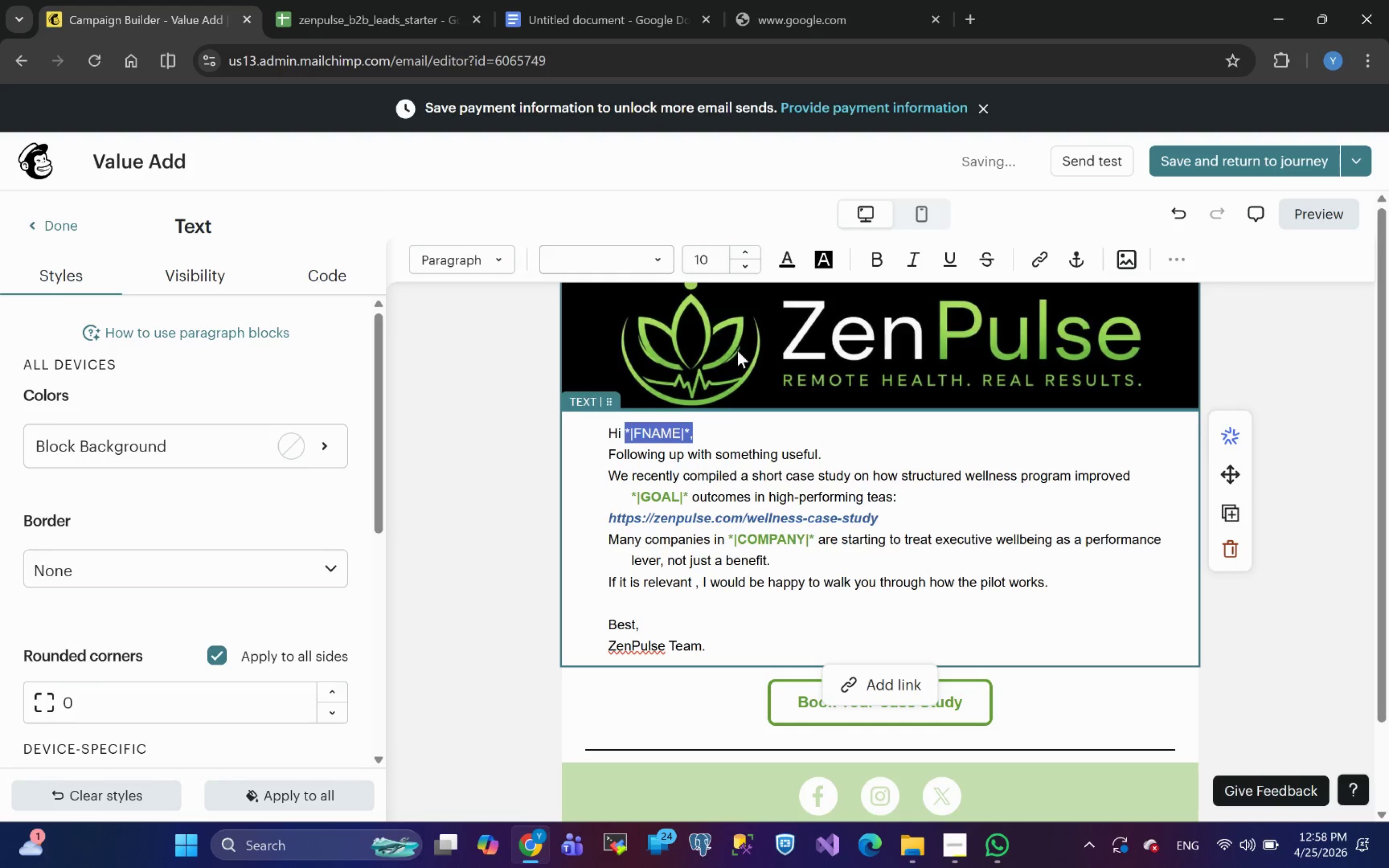 
key(Control+B)
 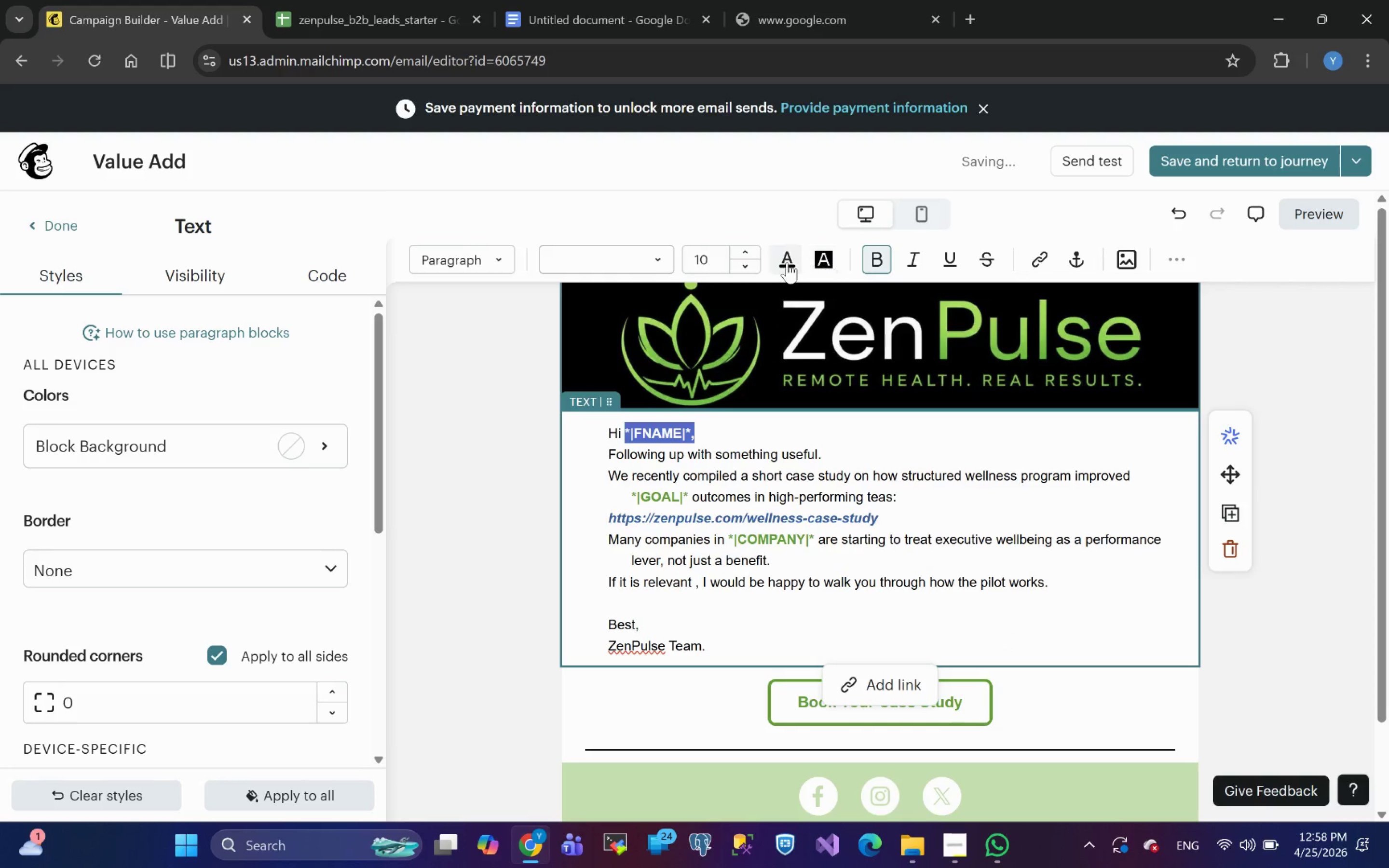 
left_click([782, 260])
 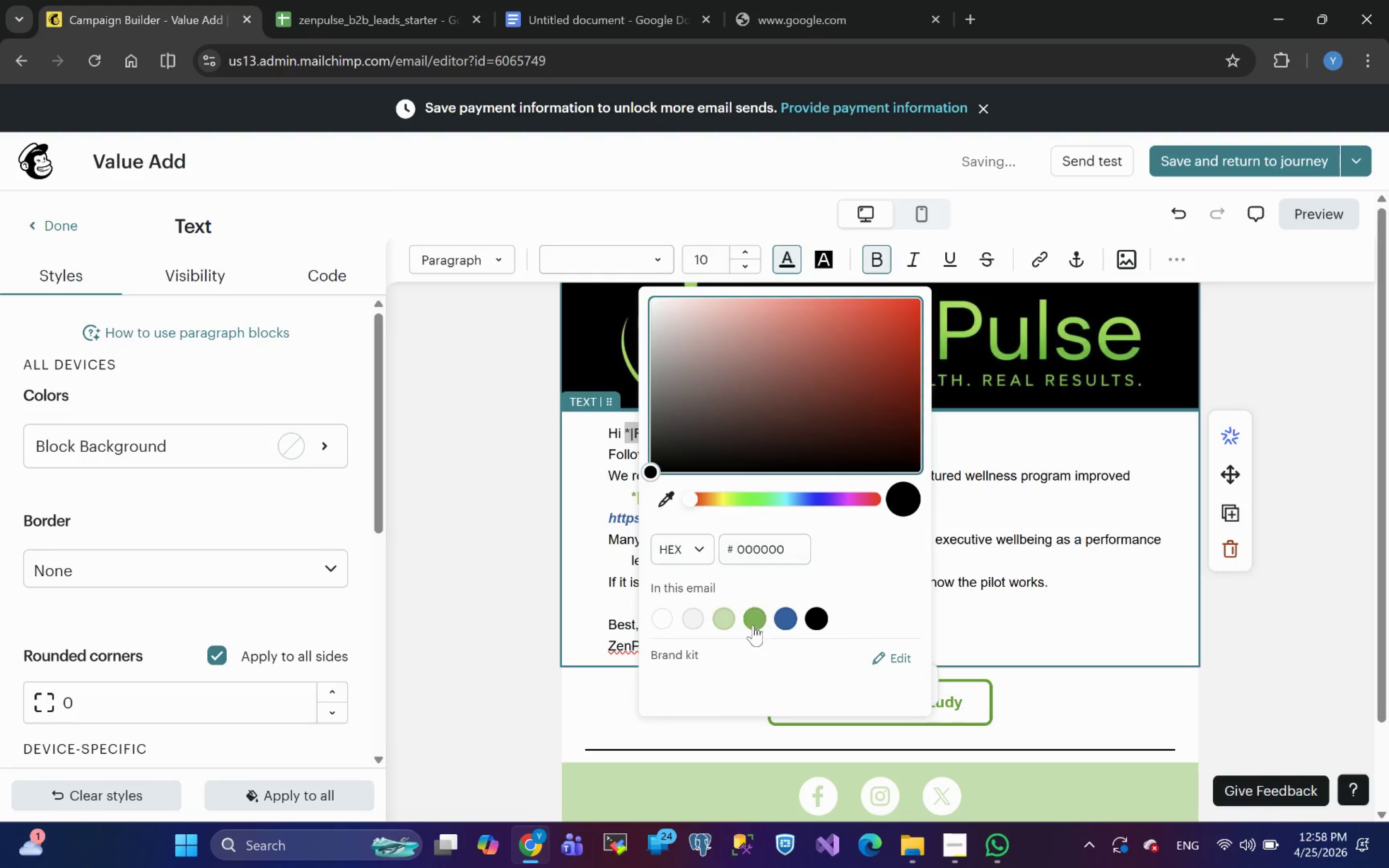 
left_click([753, 626])
 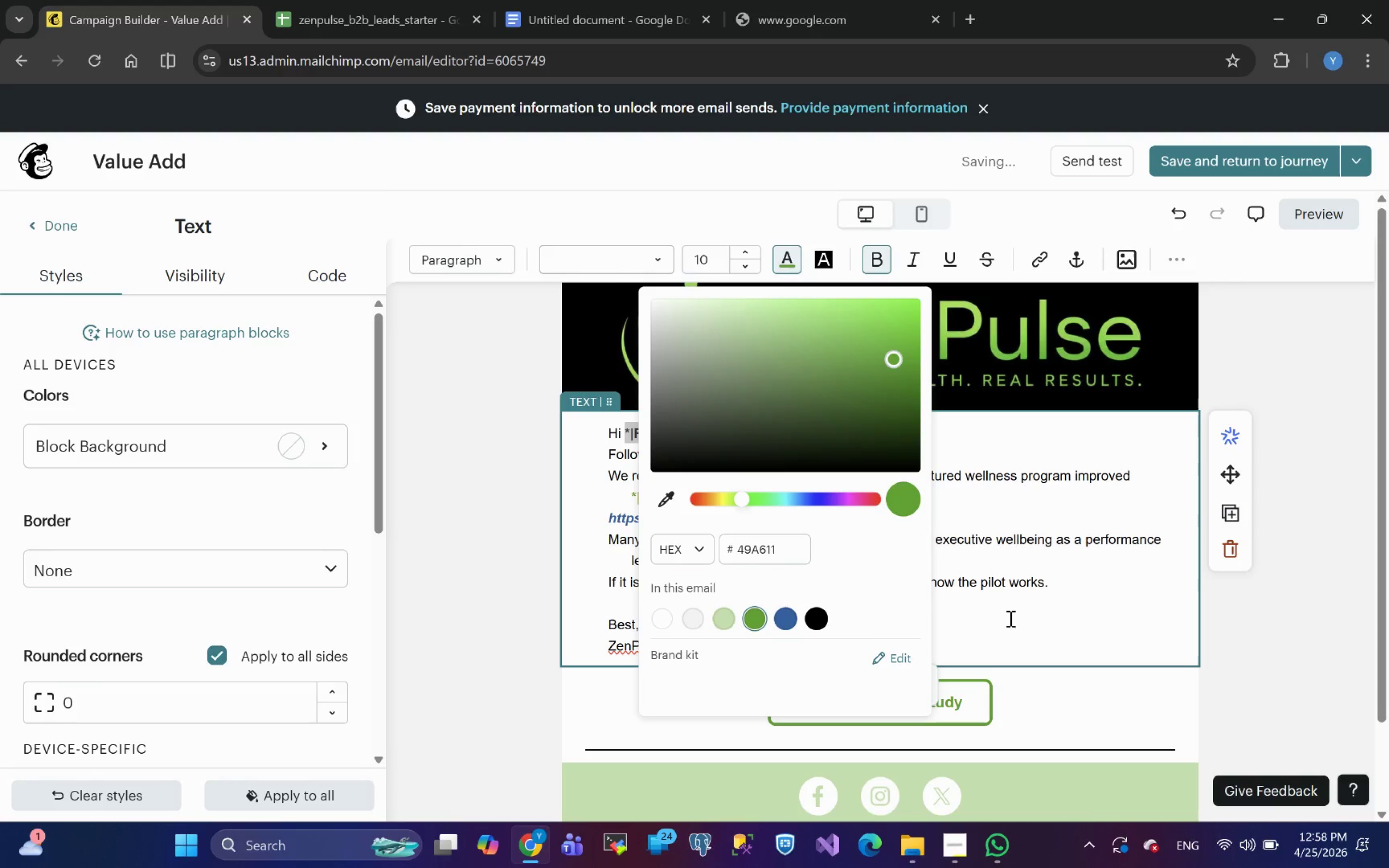 
left_click([998, 616])
 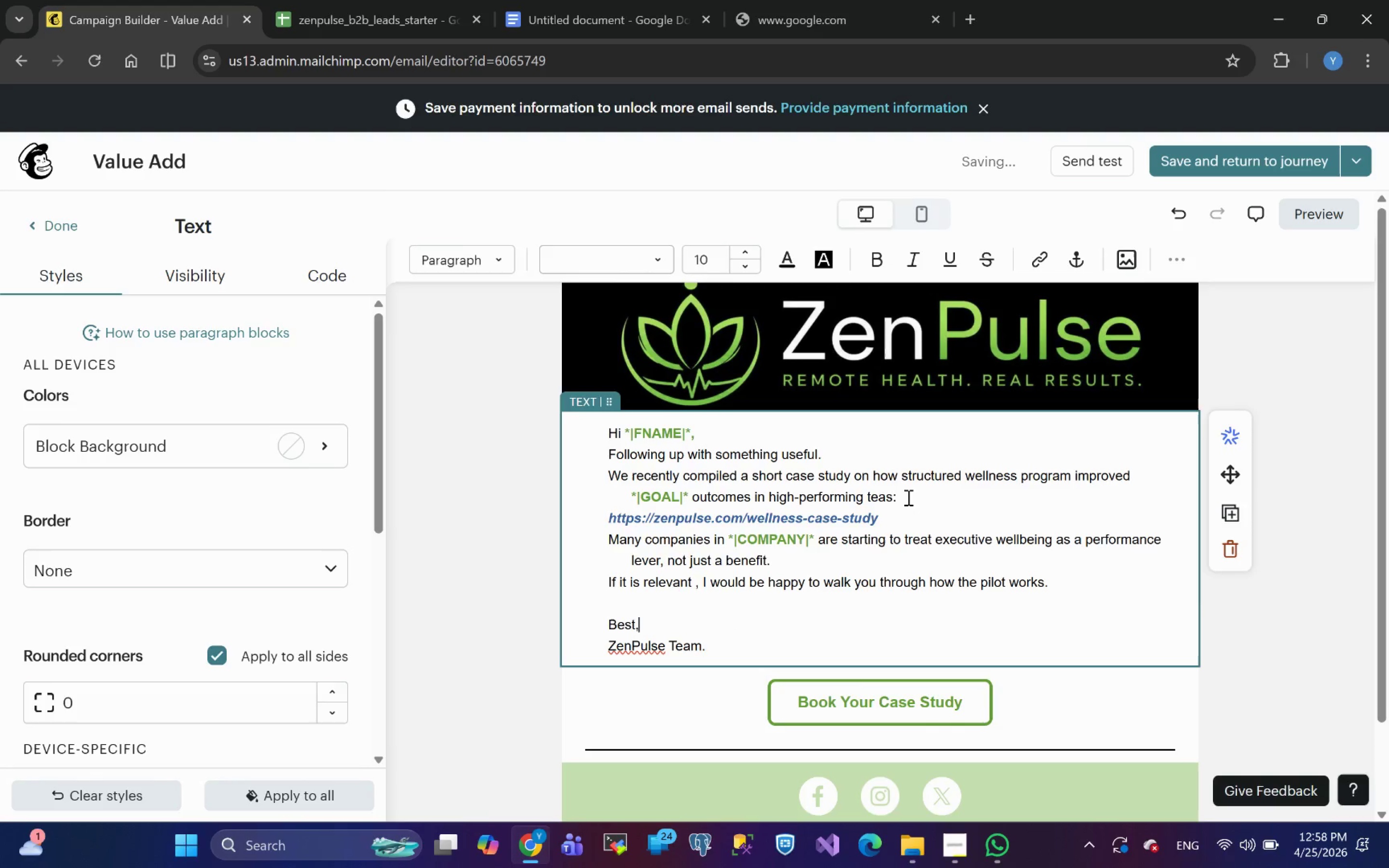 
left_click([905, 518])
 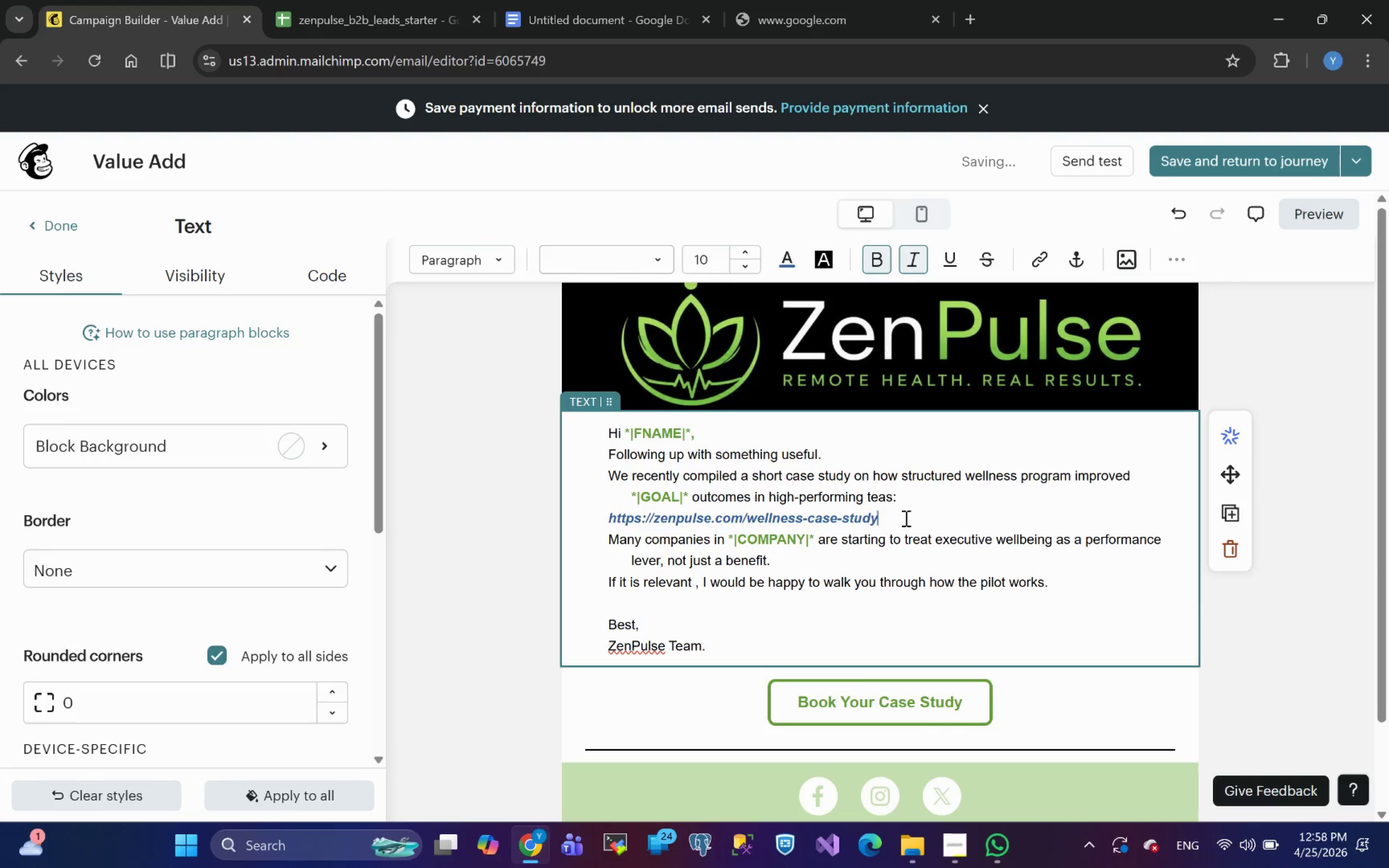 
key(Enter)
 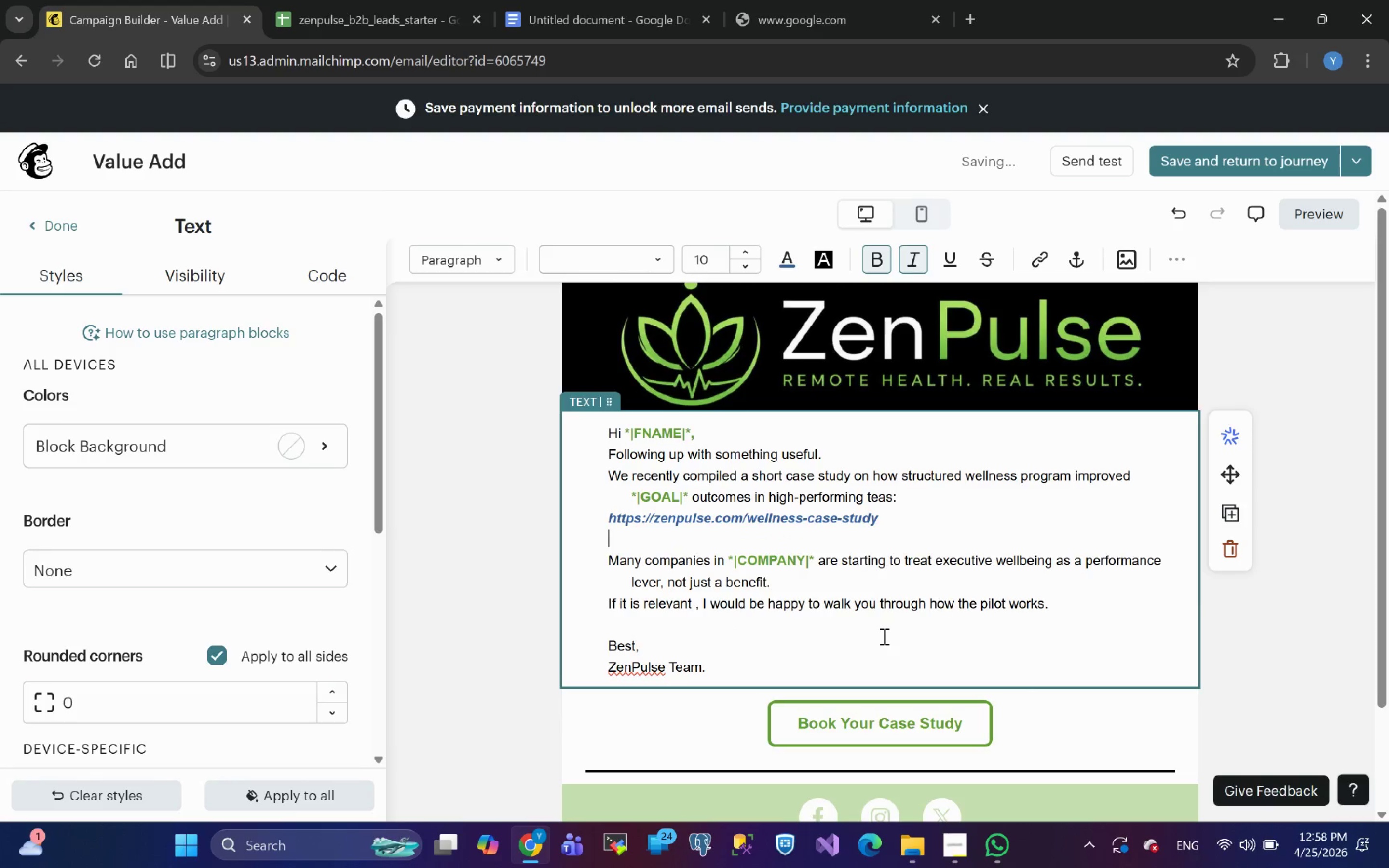 
left_click([831, 641])
 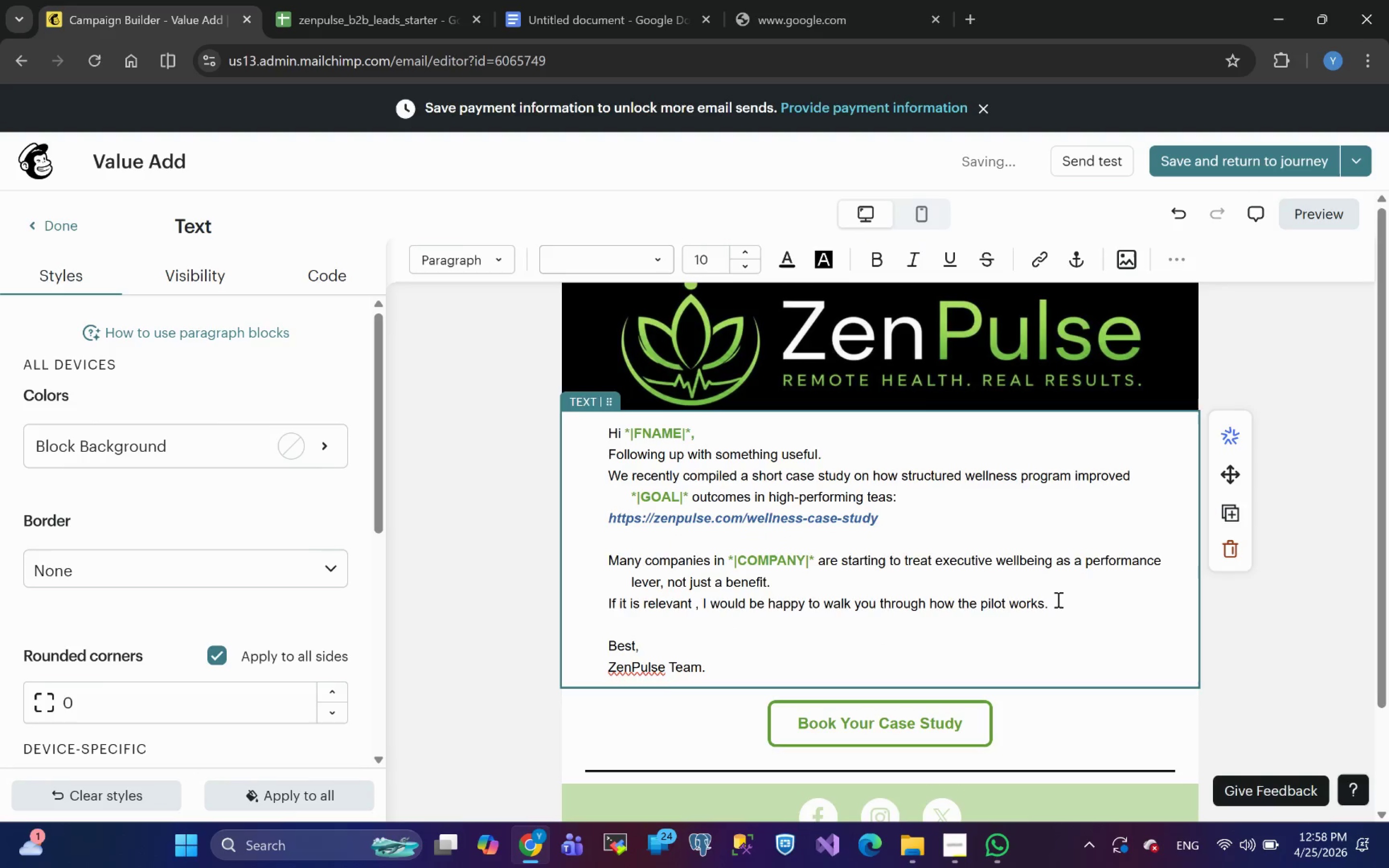 
left_click_drag(start_coordinate=[1056, 608], to_coordinate=[606, 461])
 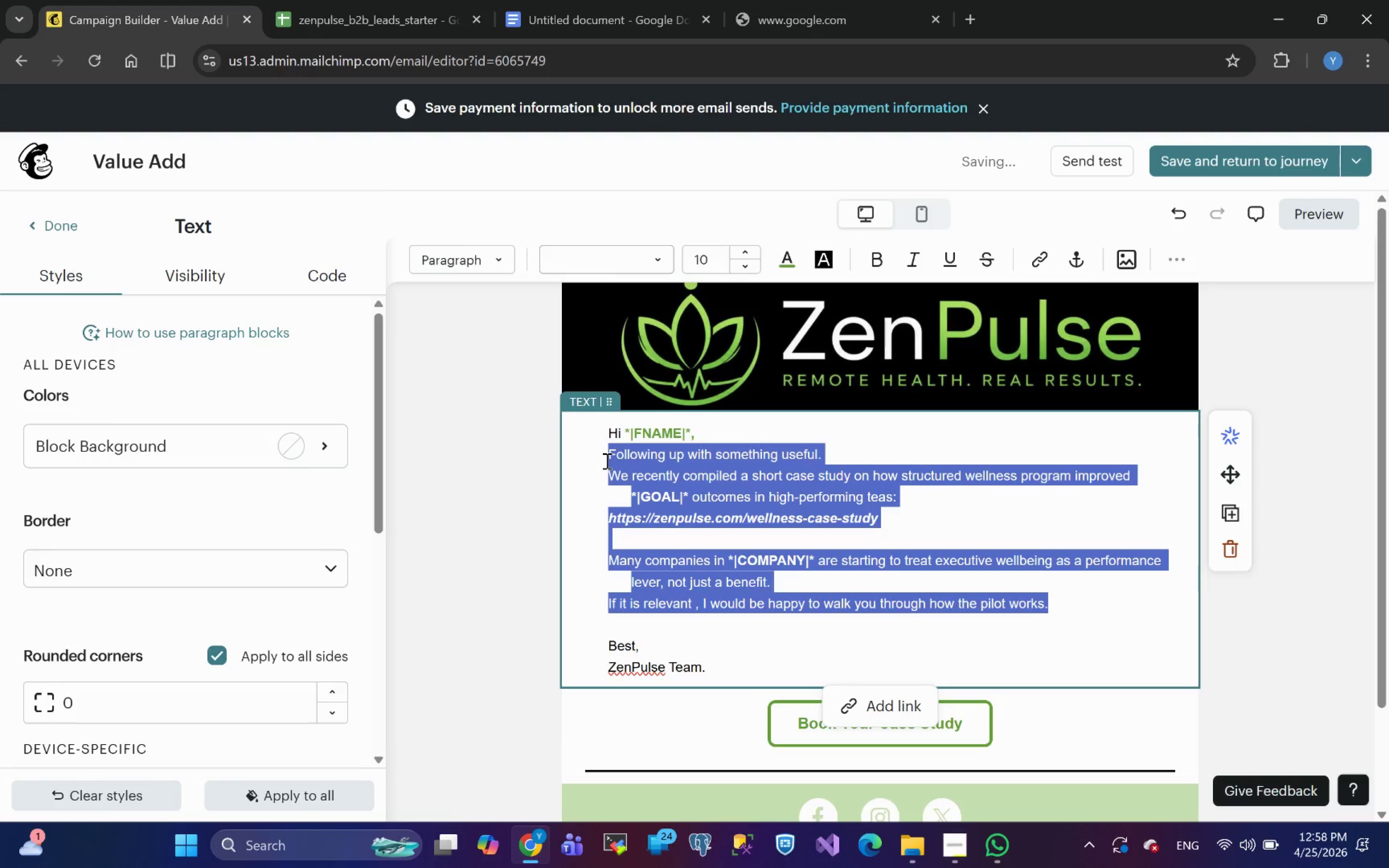 
key(Control+C)
 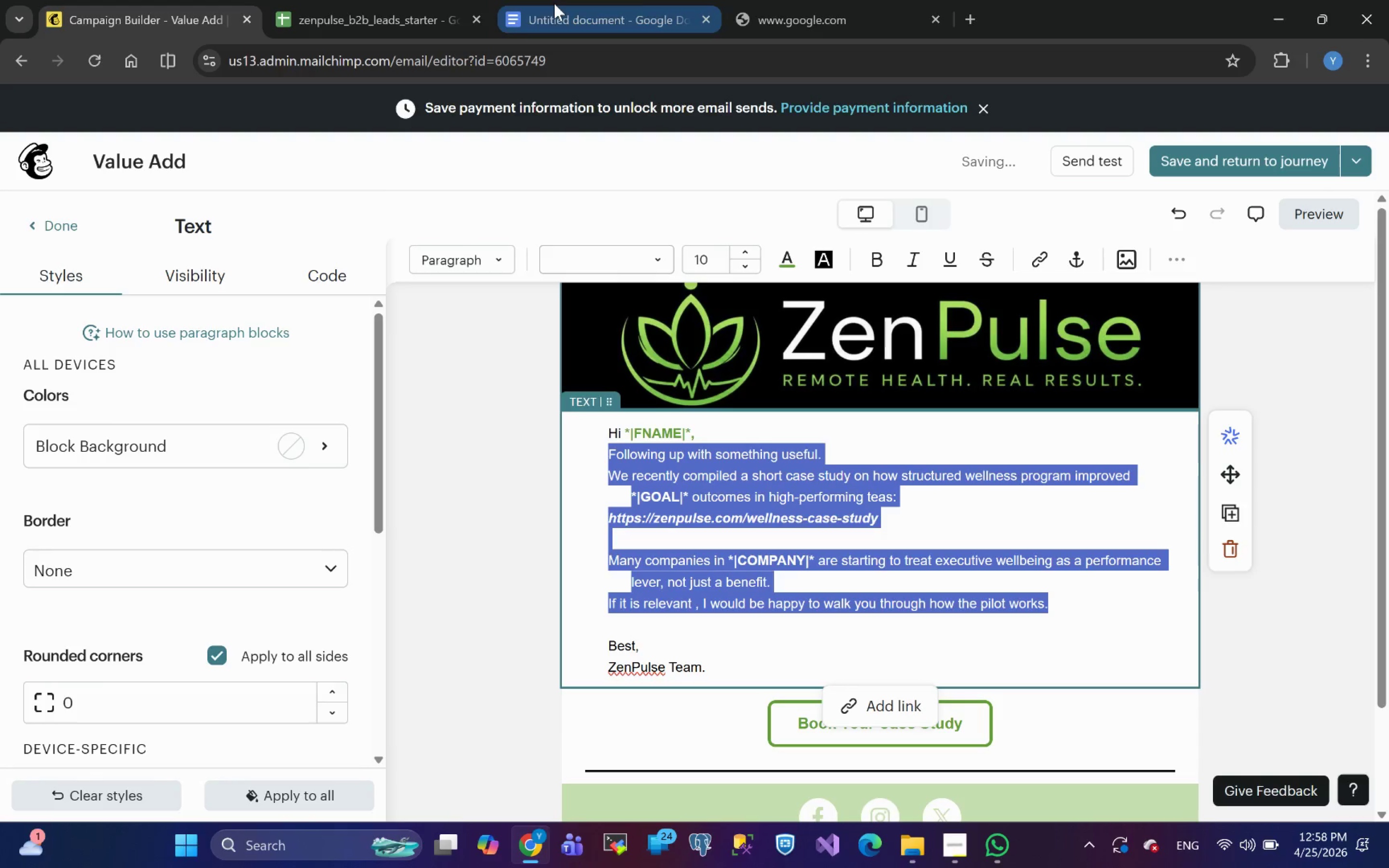 
left_click([566, 8])
 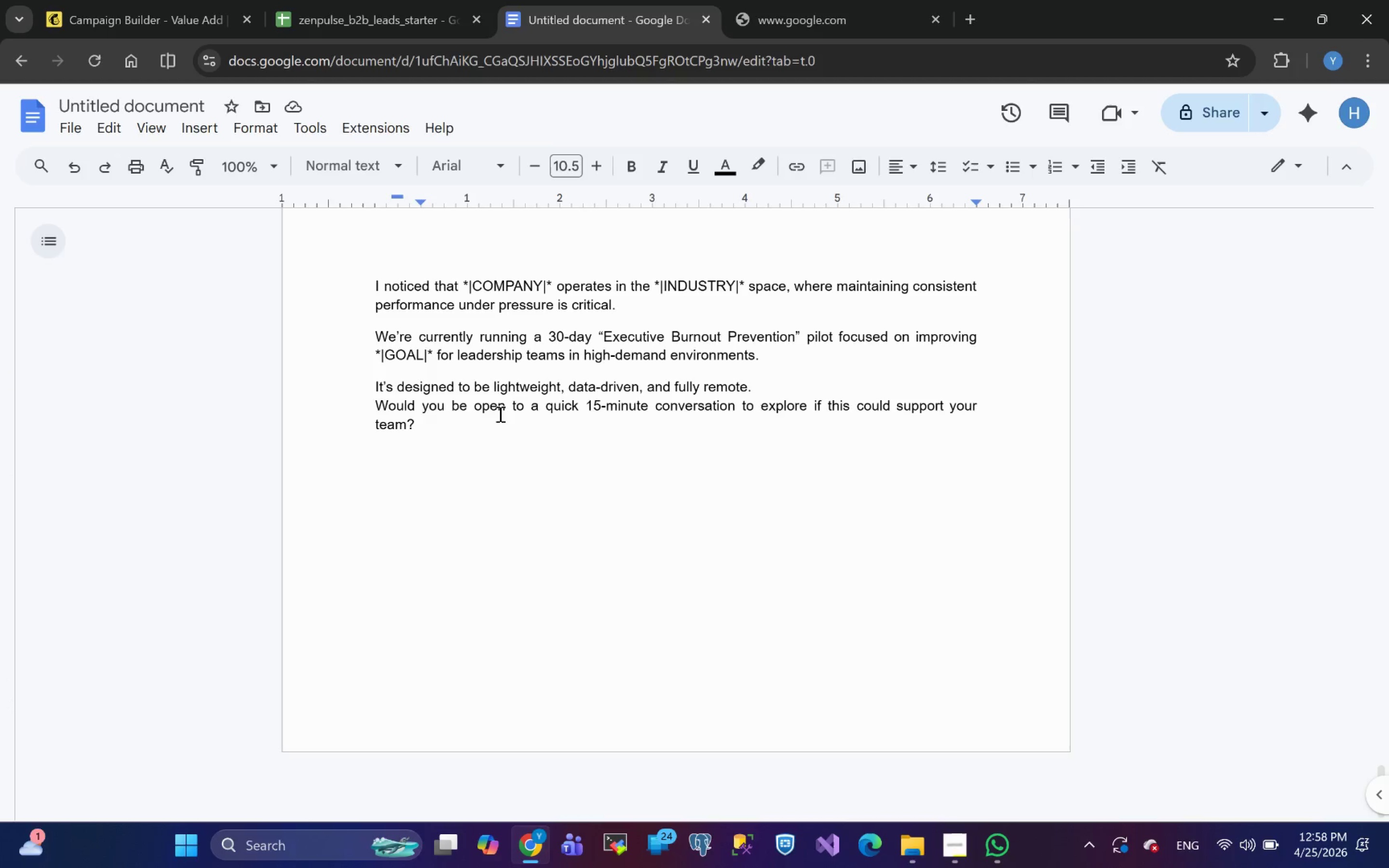 
left_click_drag(start_coordinate=[457, 424], to_coordinate=[369, 289])
 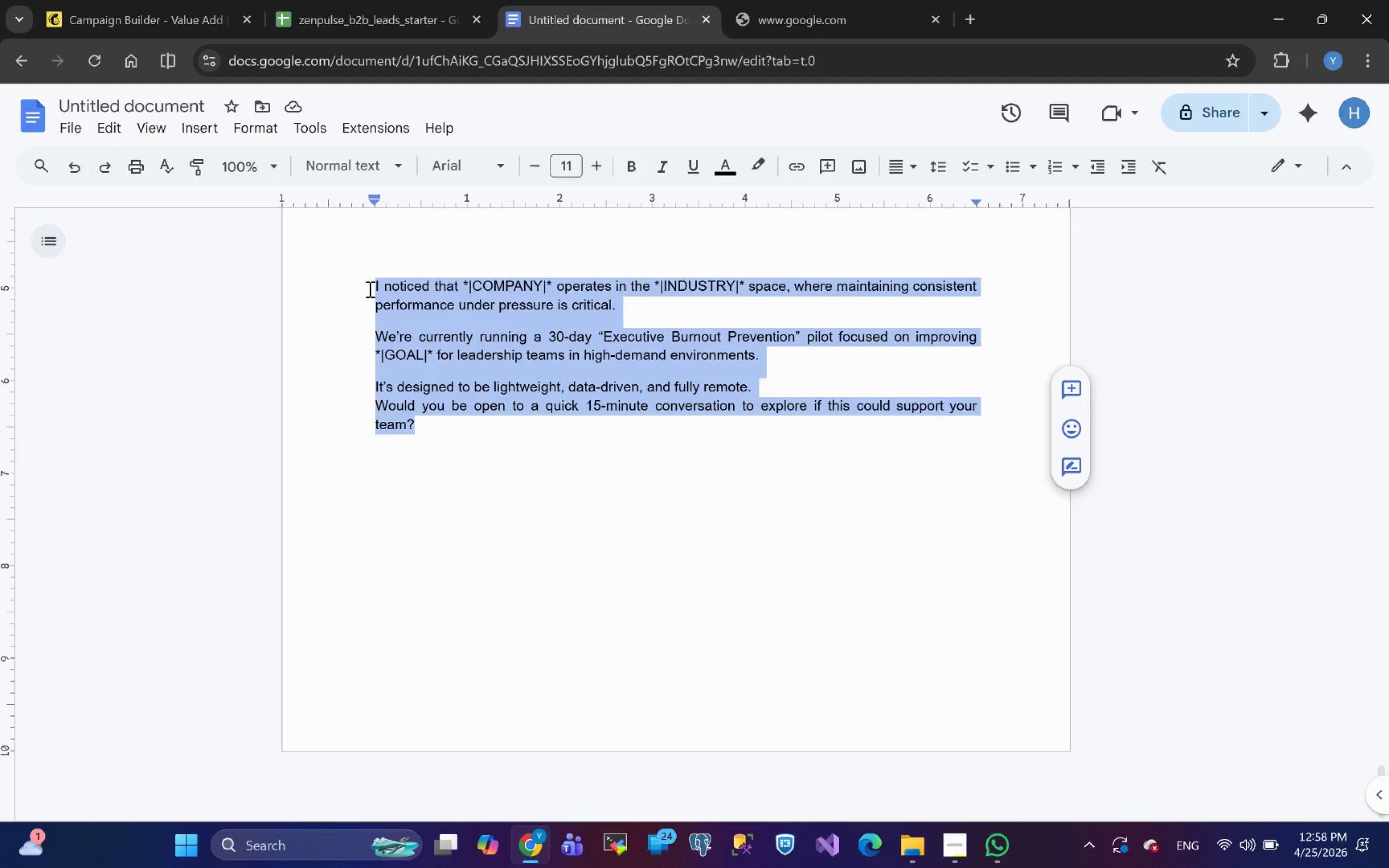 
key(Control+V)
 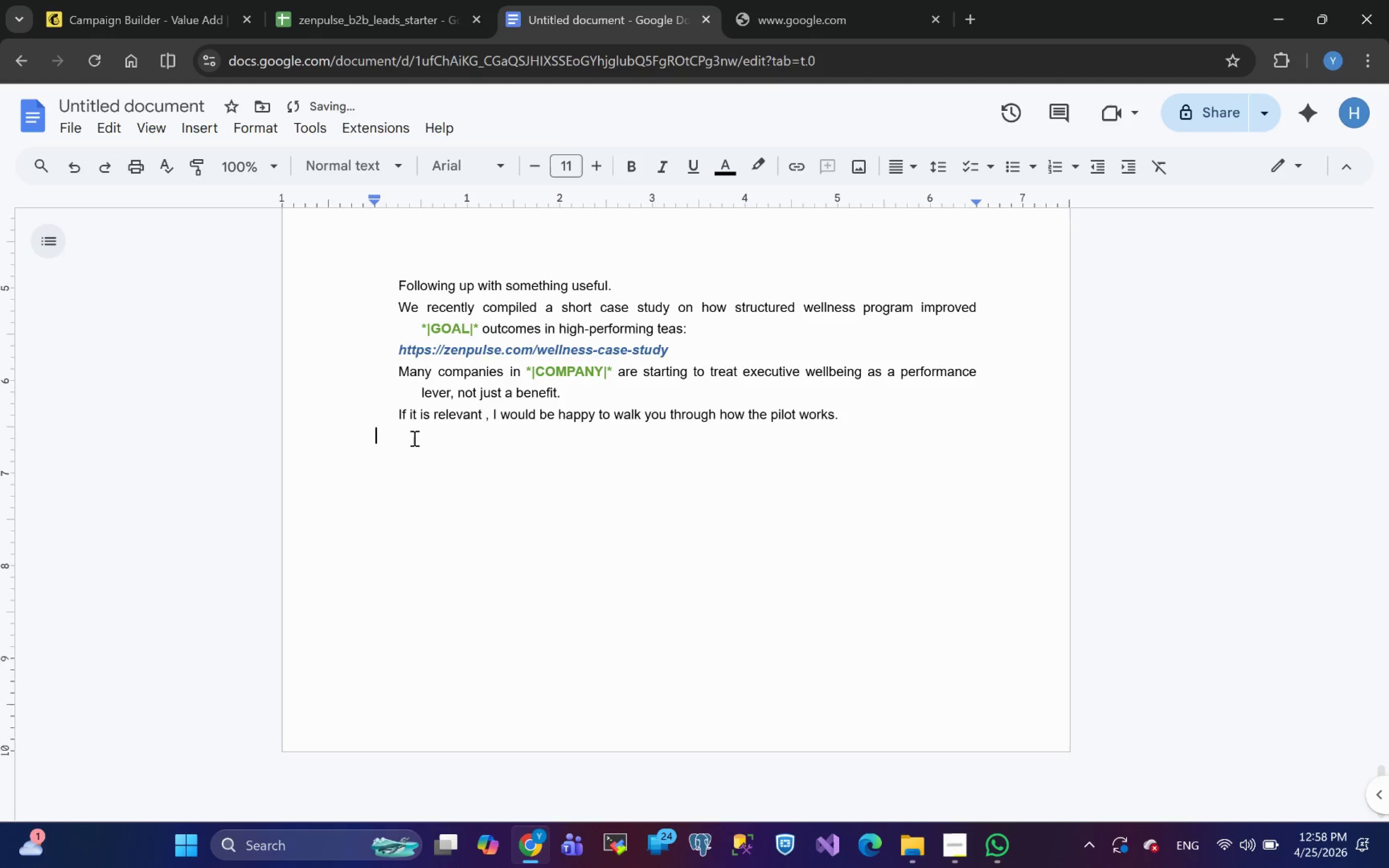 
left_click_drag(start_coordinate=[399, 439], to_coordinate=[392, 289])
 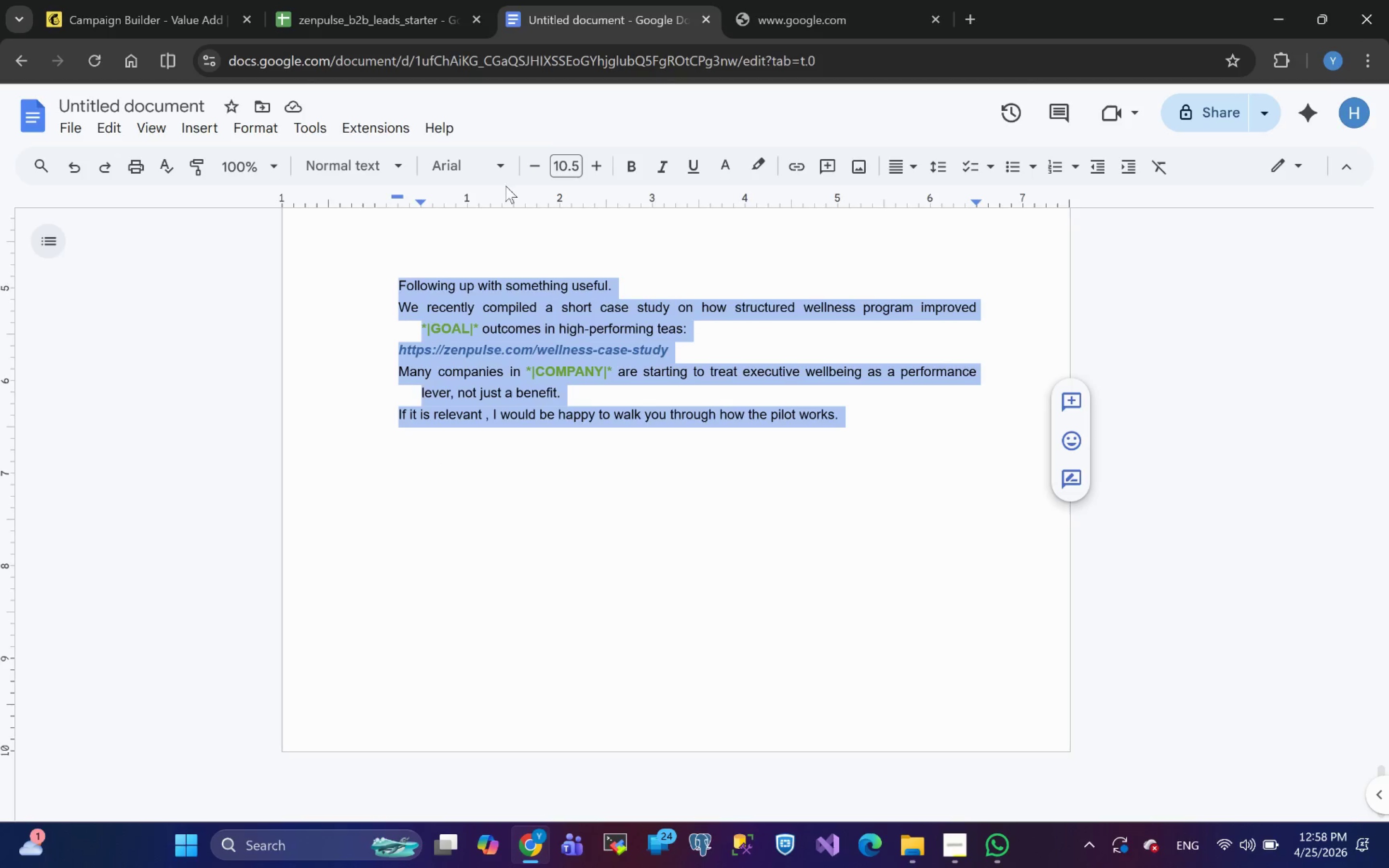 
wait(5.45)
 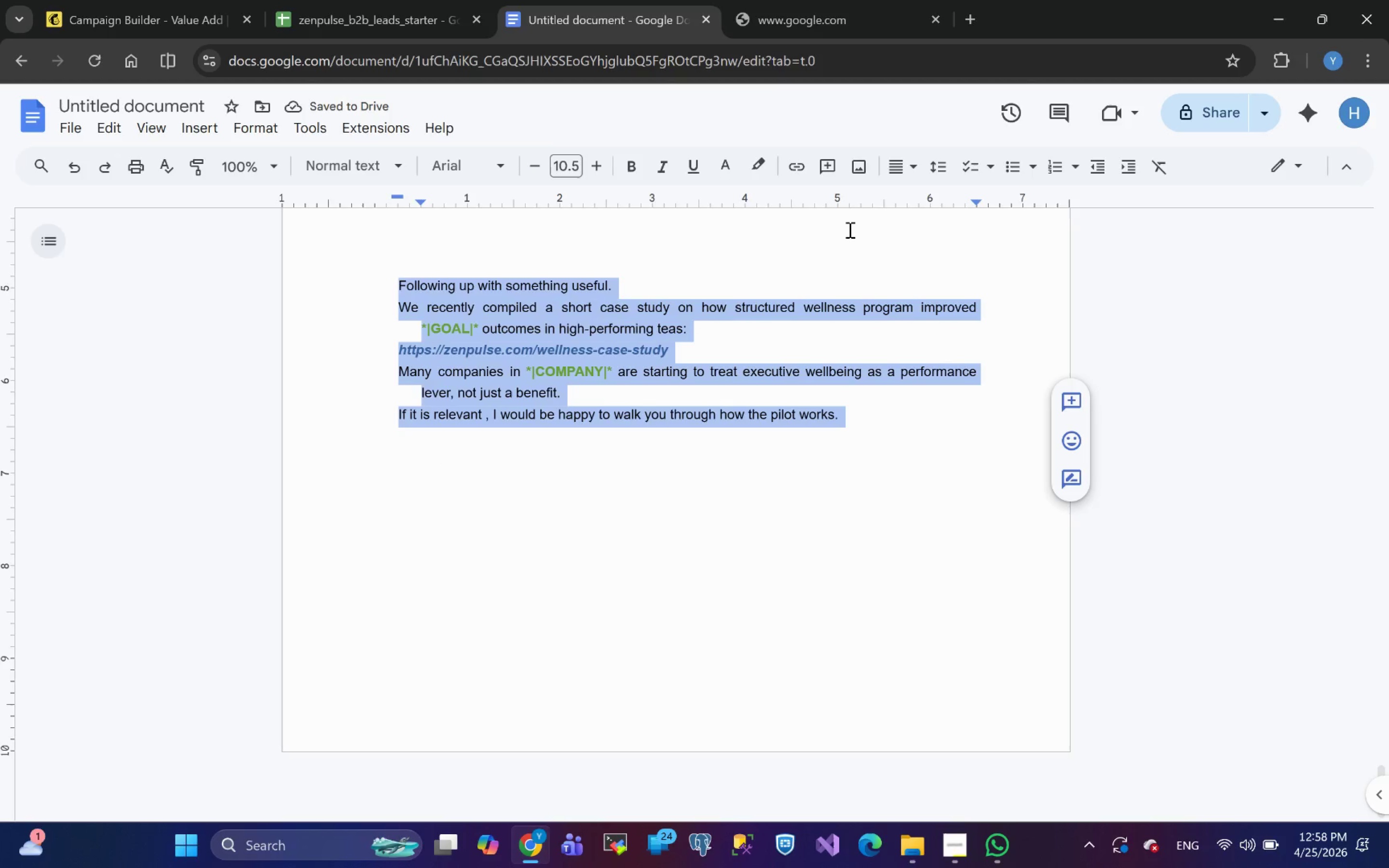 
left_click([47, 168])
 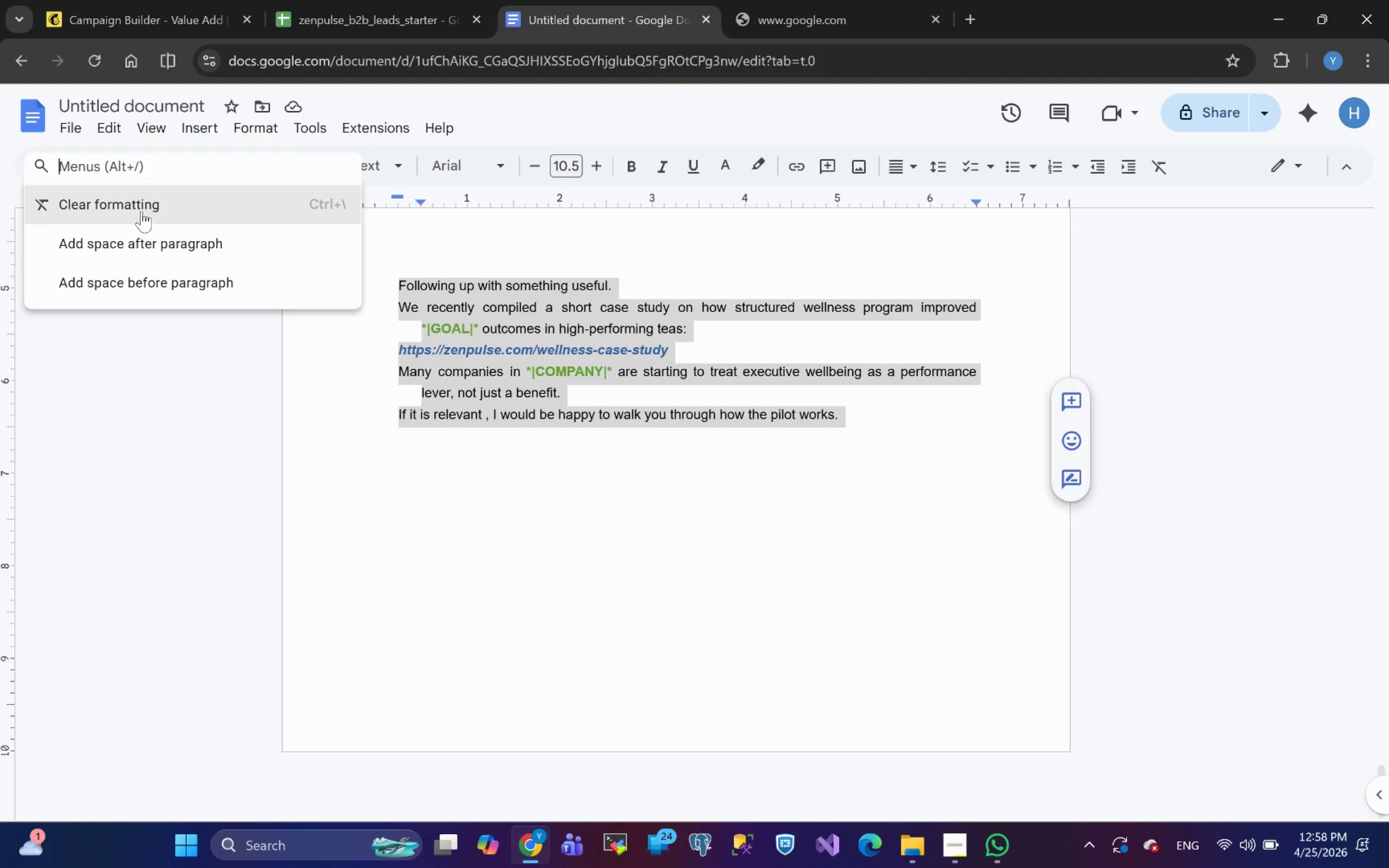 
left_click([139, 203])
 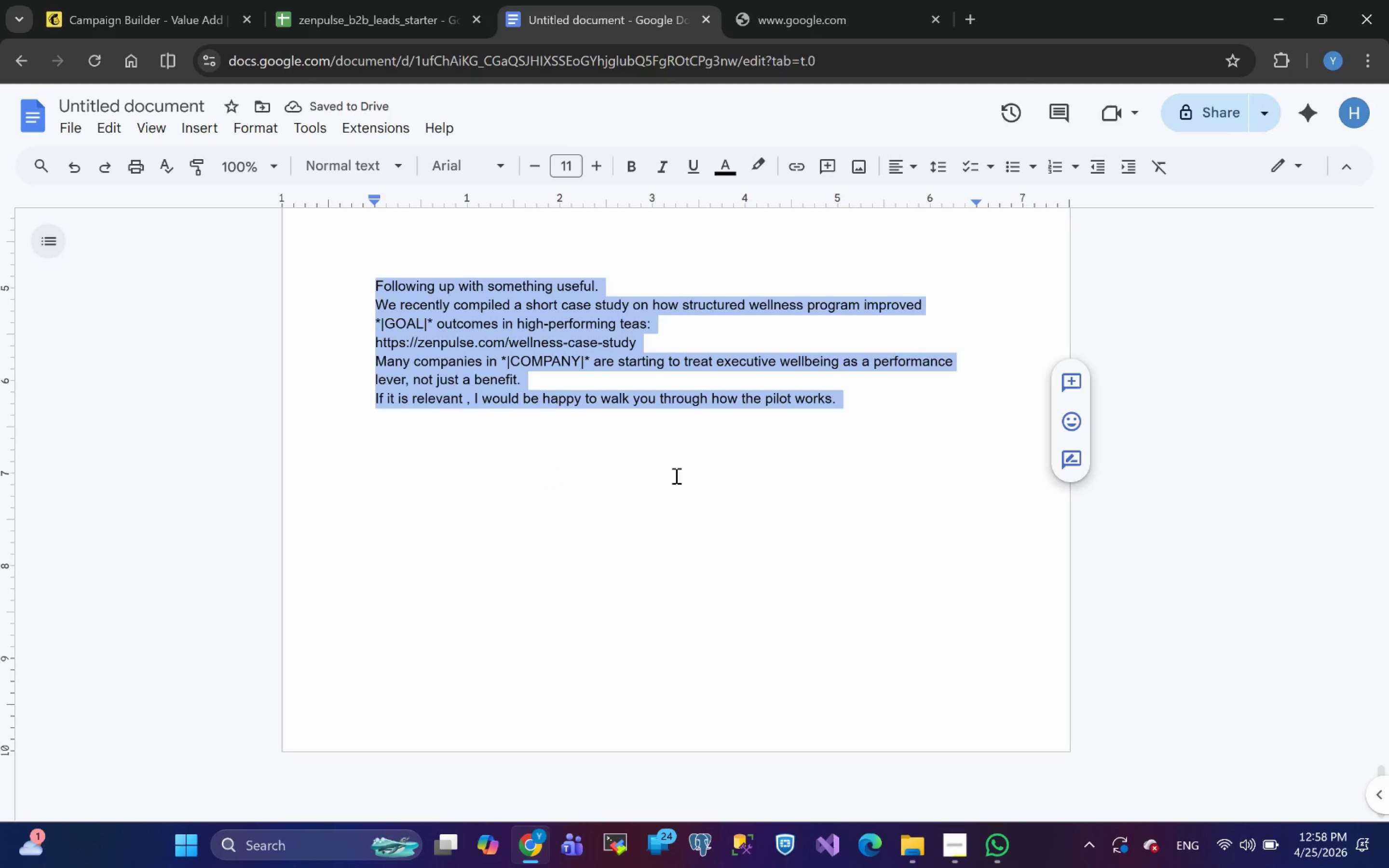 
left_click([616, 284])
 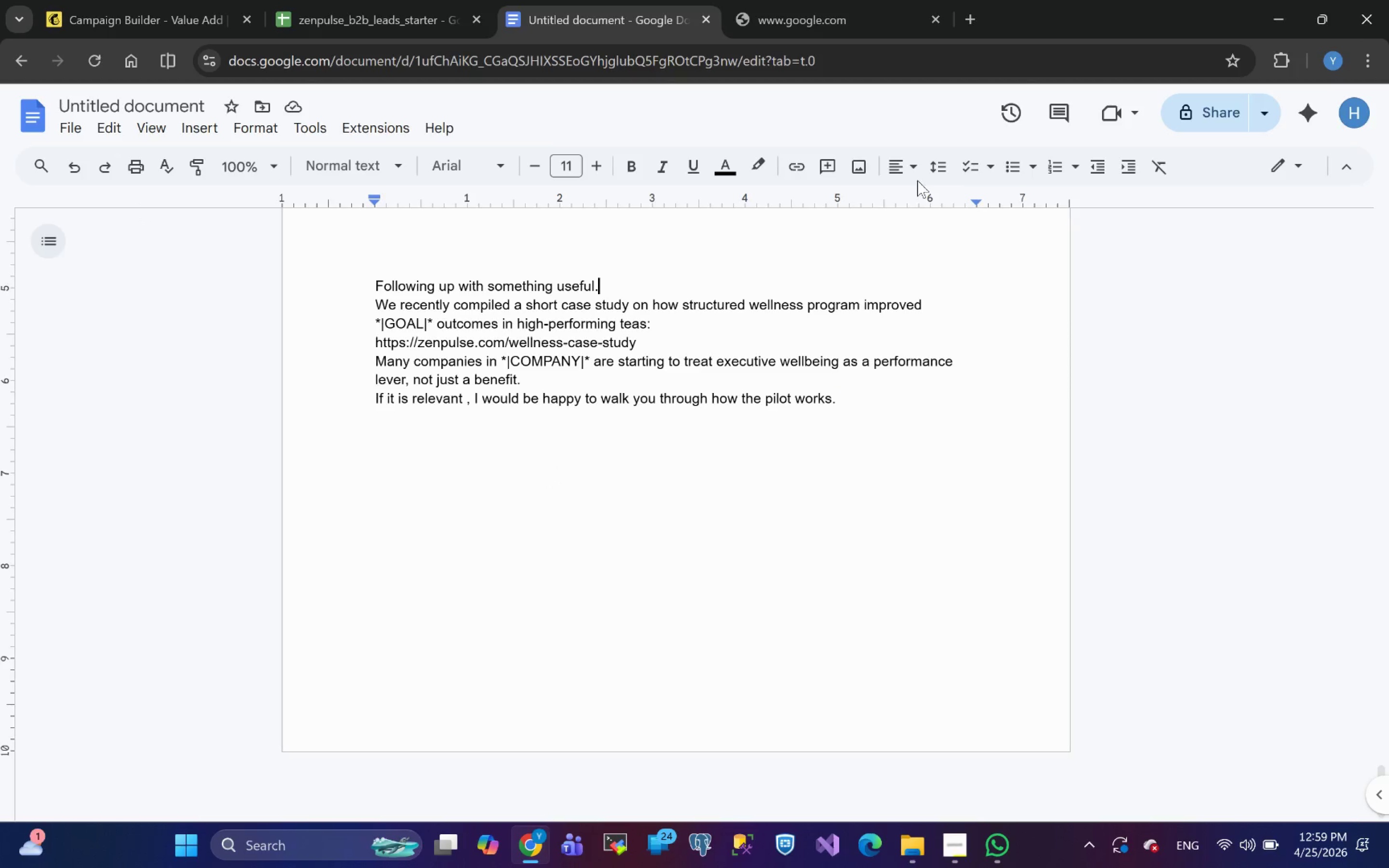 
left_click([939, 172])
 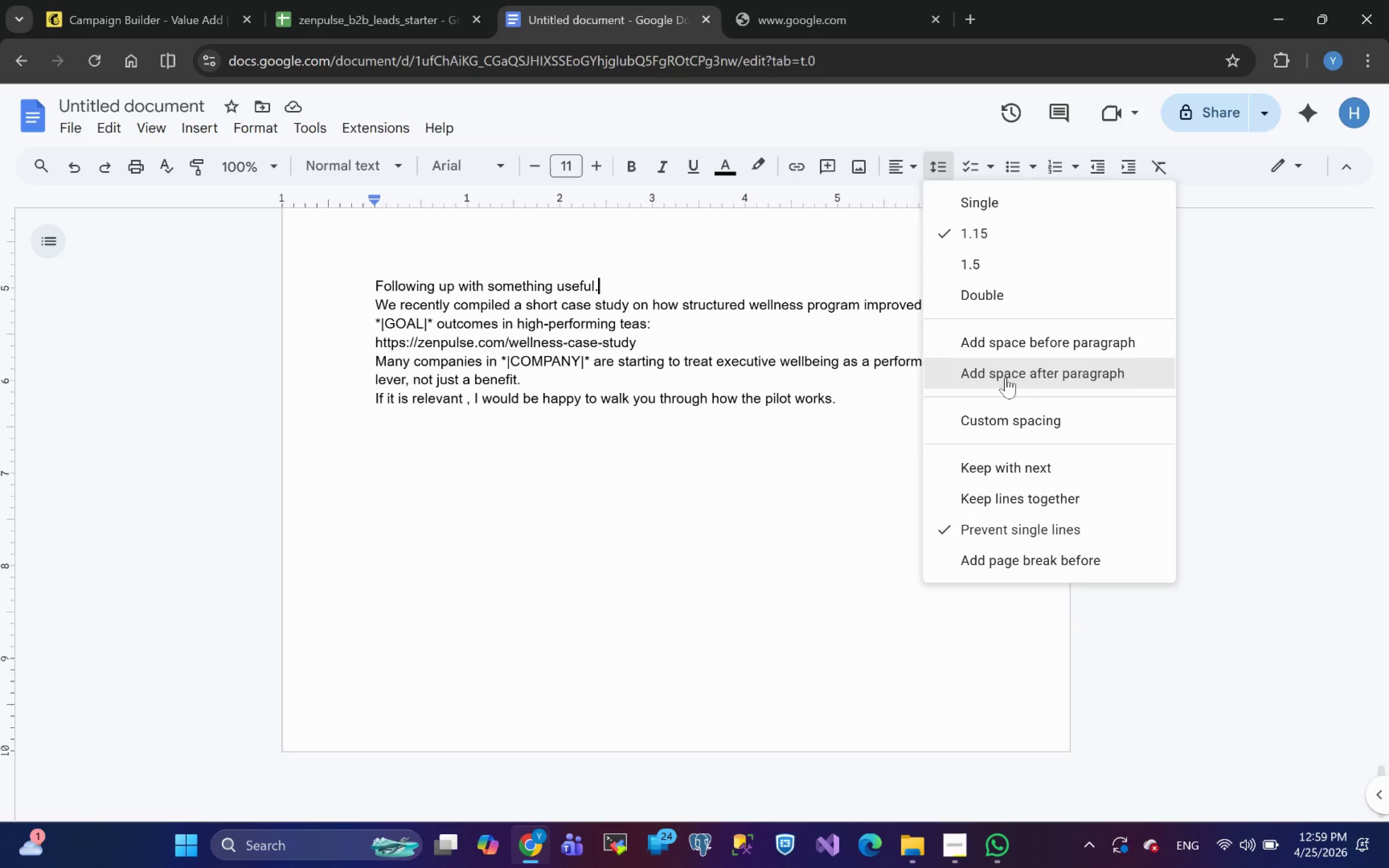 
left_click([1006, 377])
 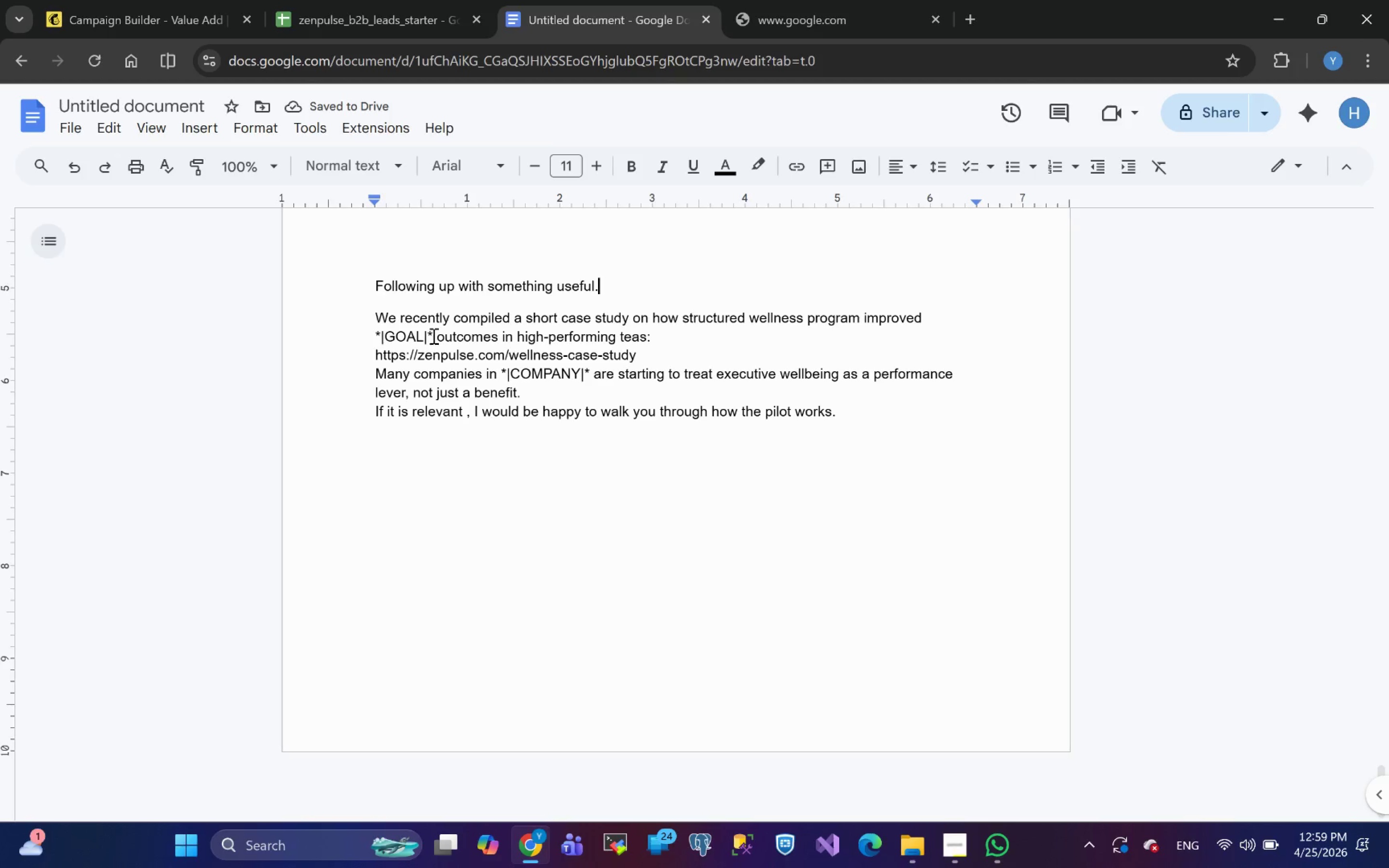 
wait(6.22)
 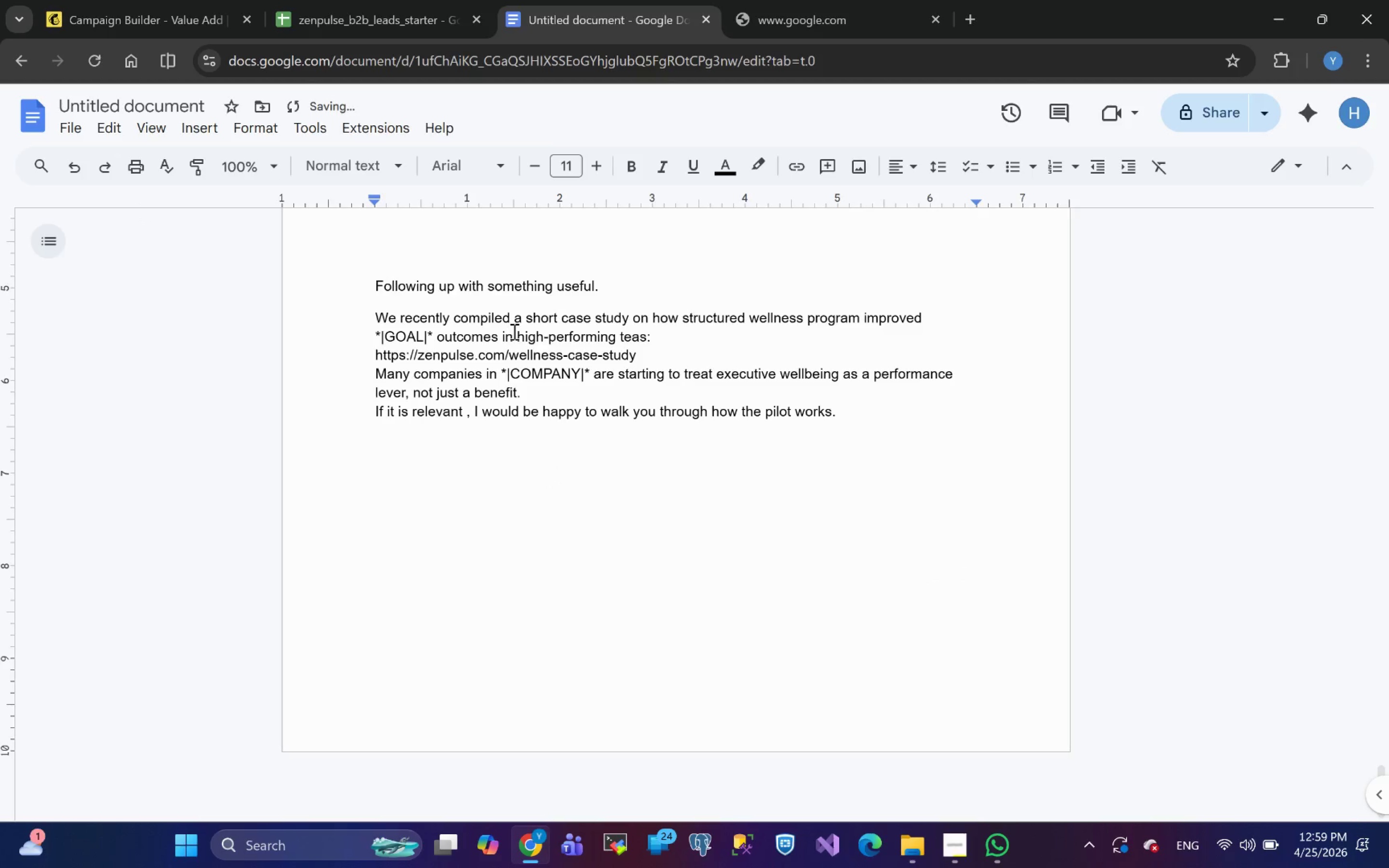 
left_click([661, 339])
 